 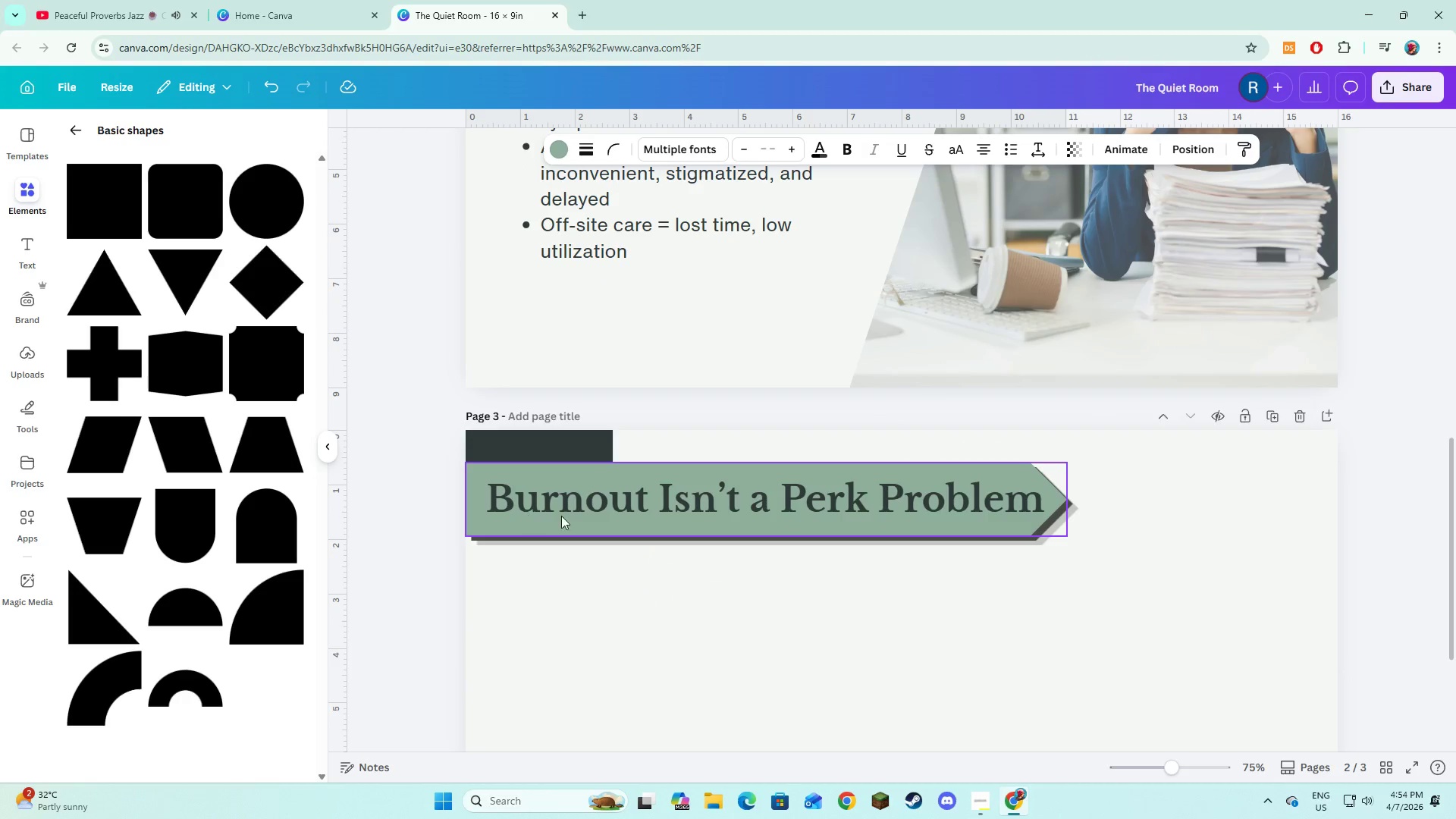 
left_click([570, 505])
 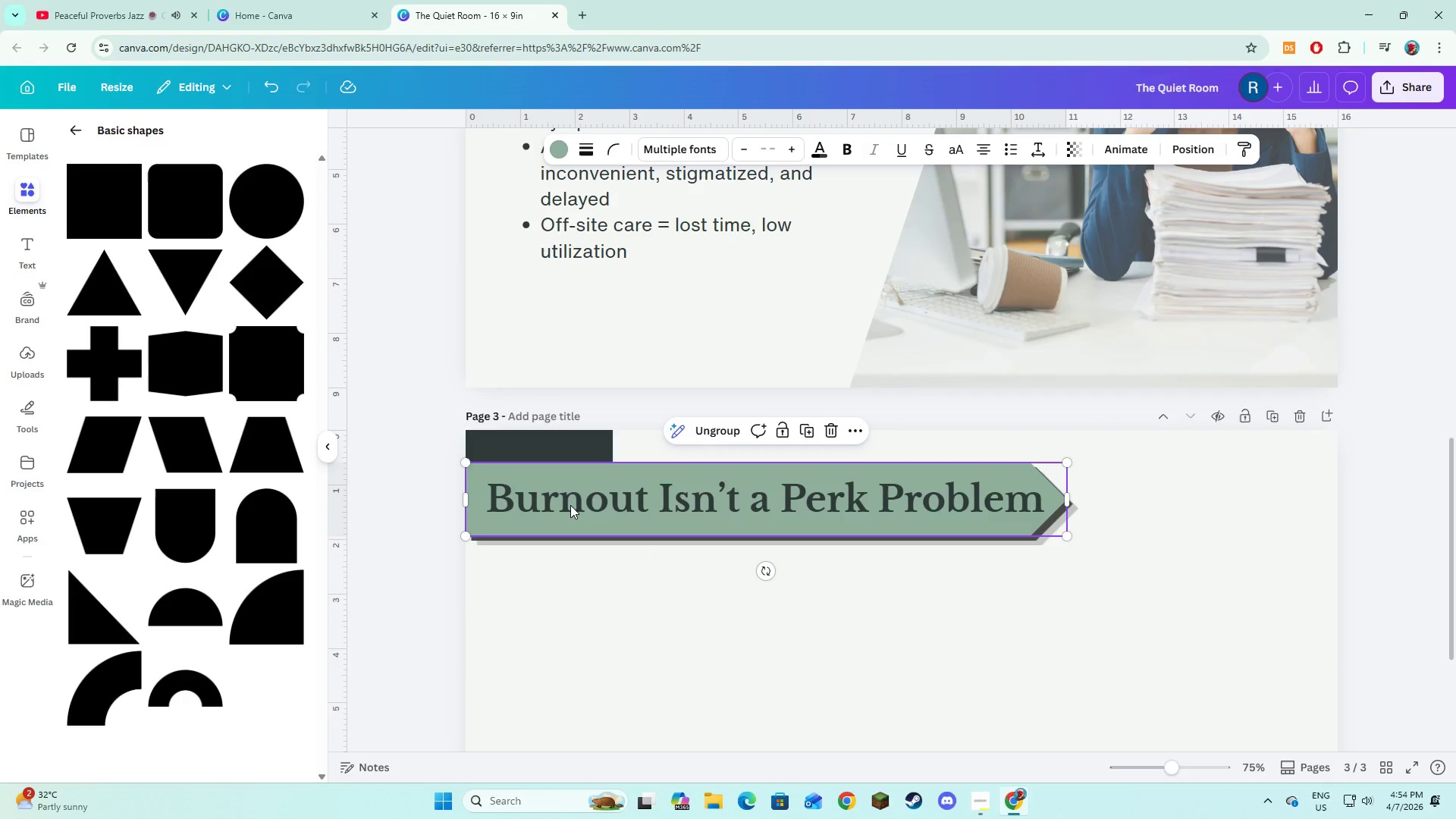 
scroll: coordinate [471, 486], scroll_direction: down, amount: 4.0
 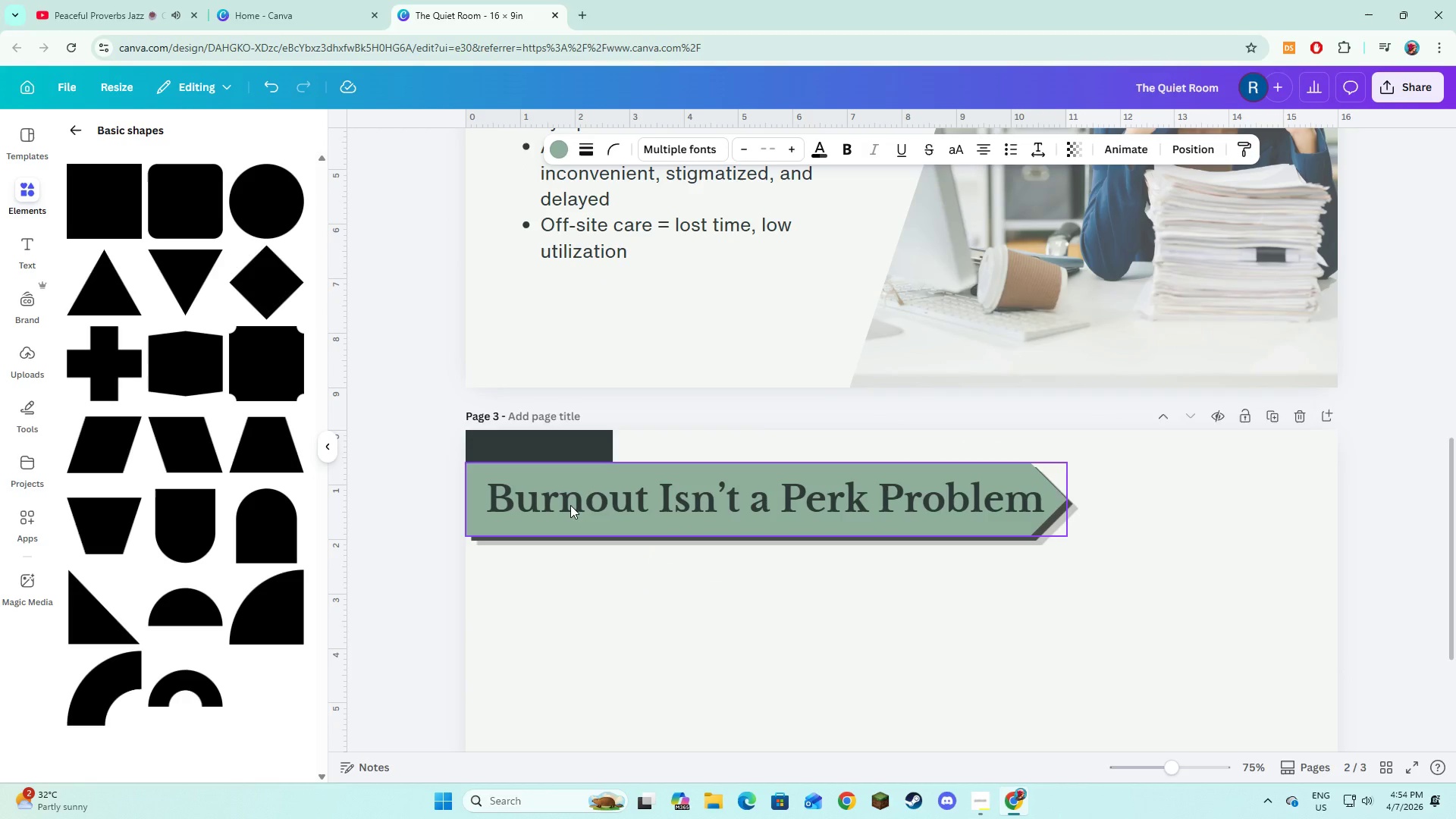 
double_click([570, 505])
 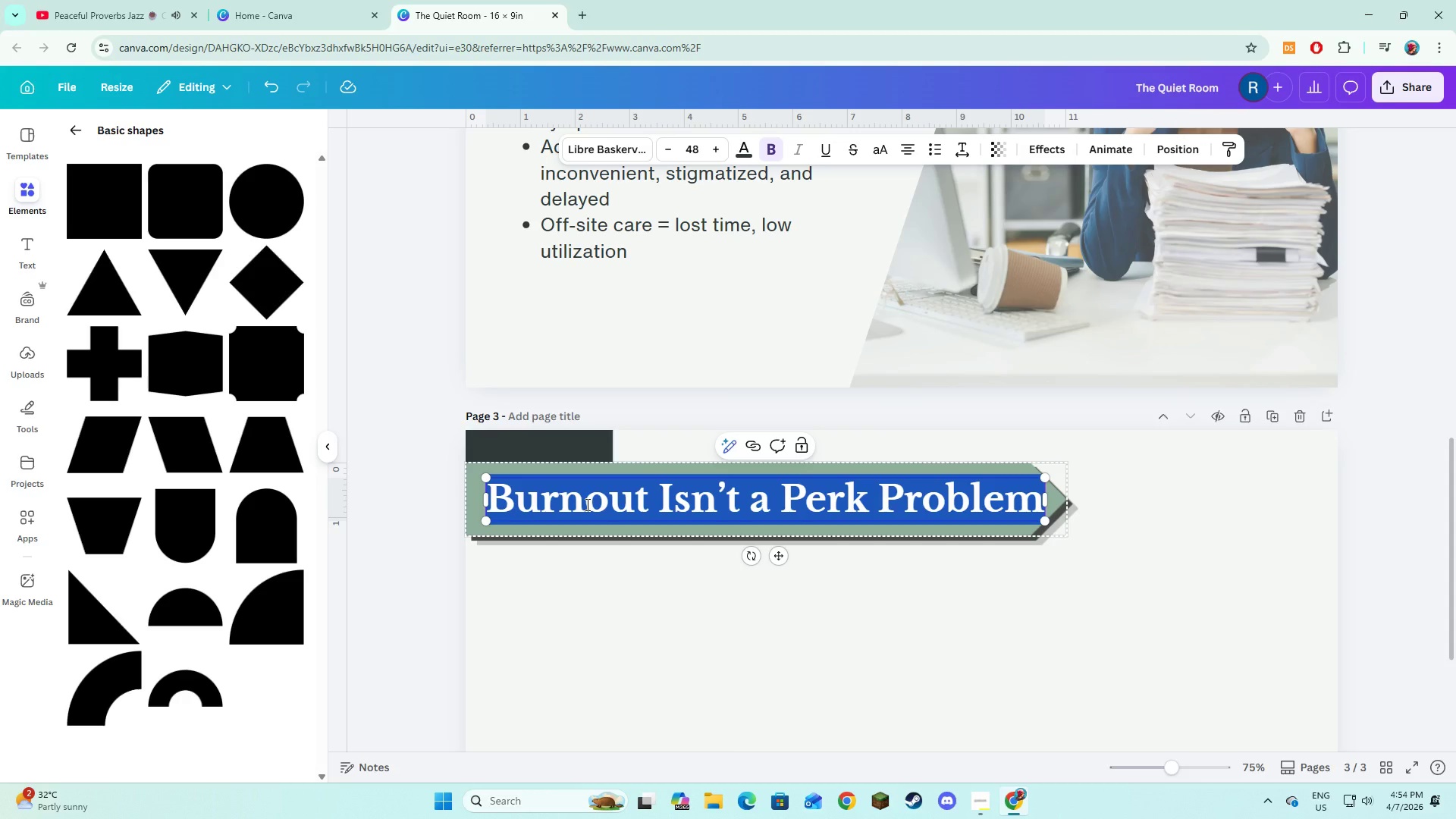 
type(The Cost p)
key(Backspace)
type(of Inaction)
 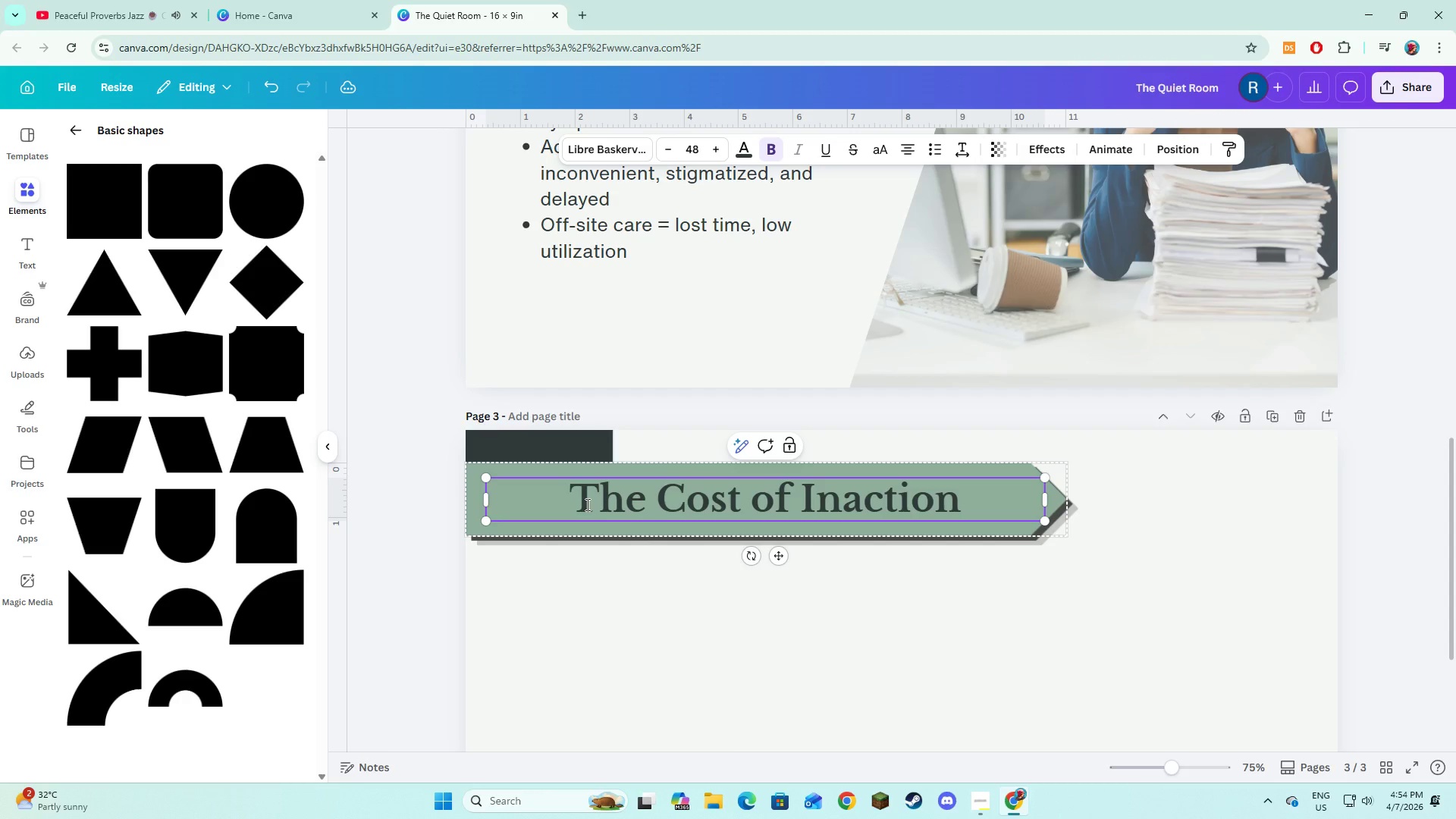 
left_click([592, 629])
 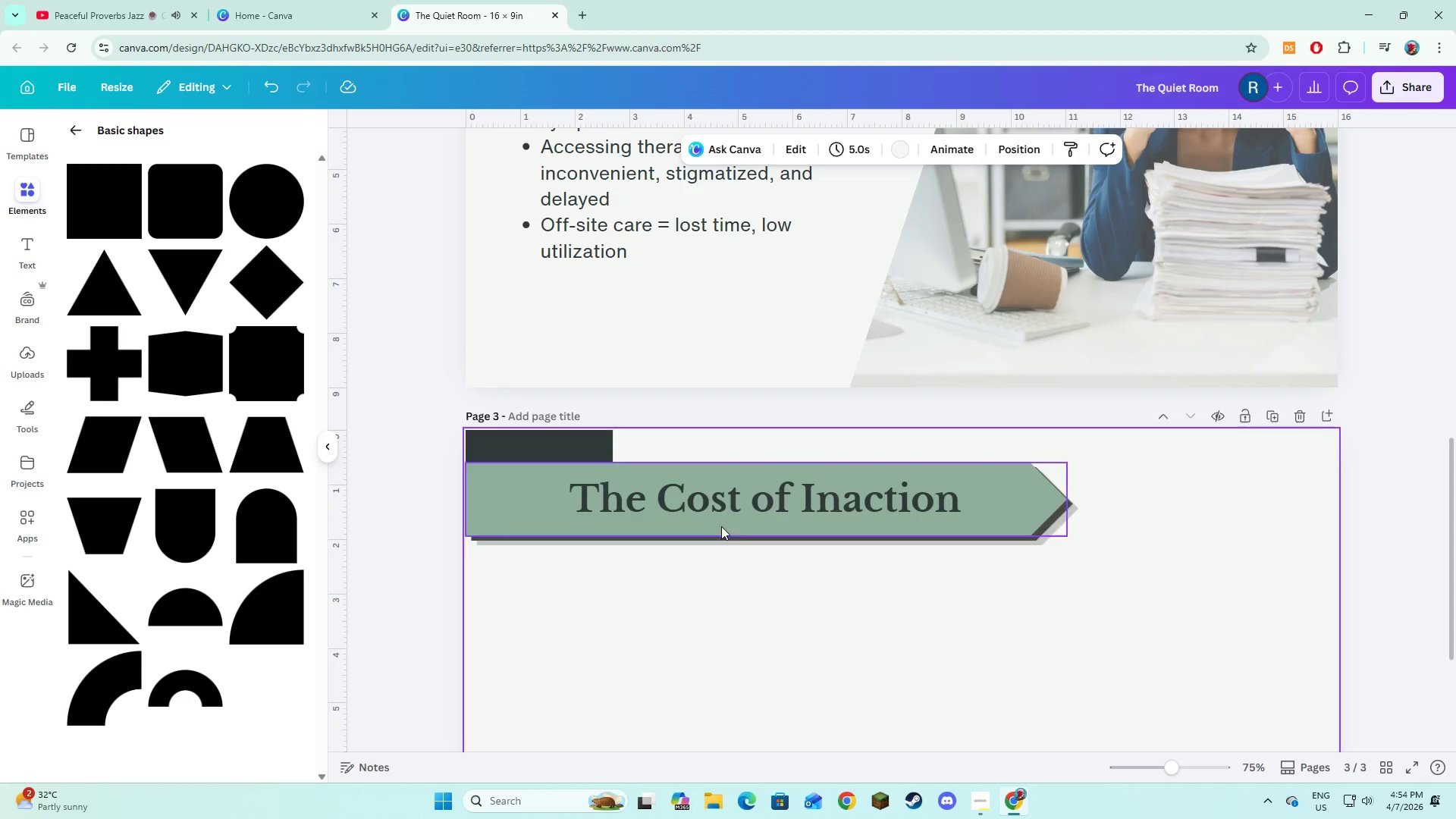 
left_click([726, 512])
 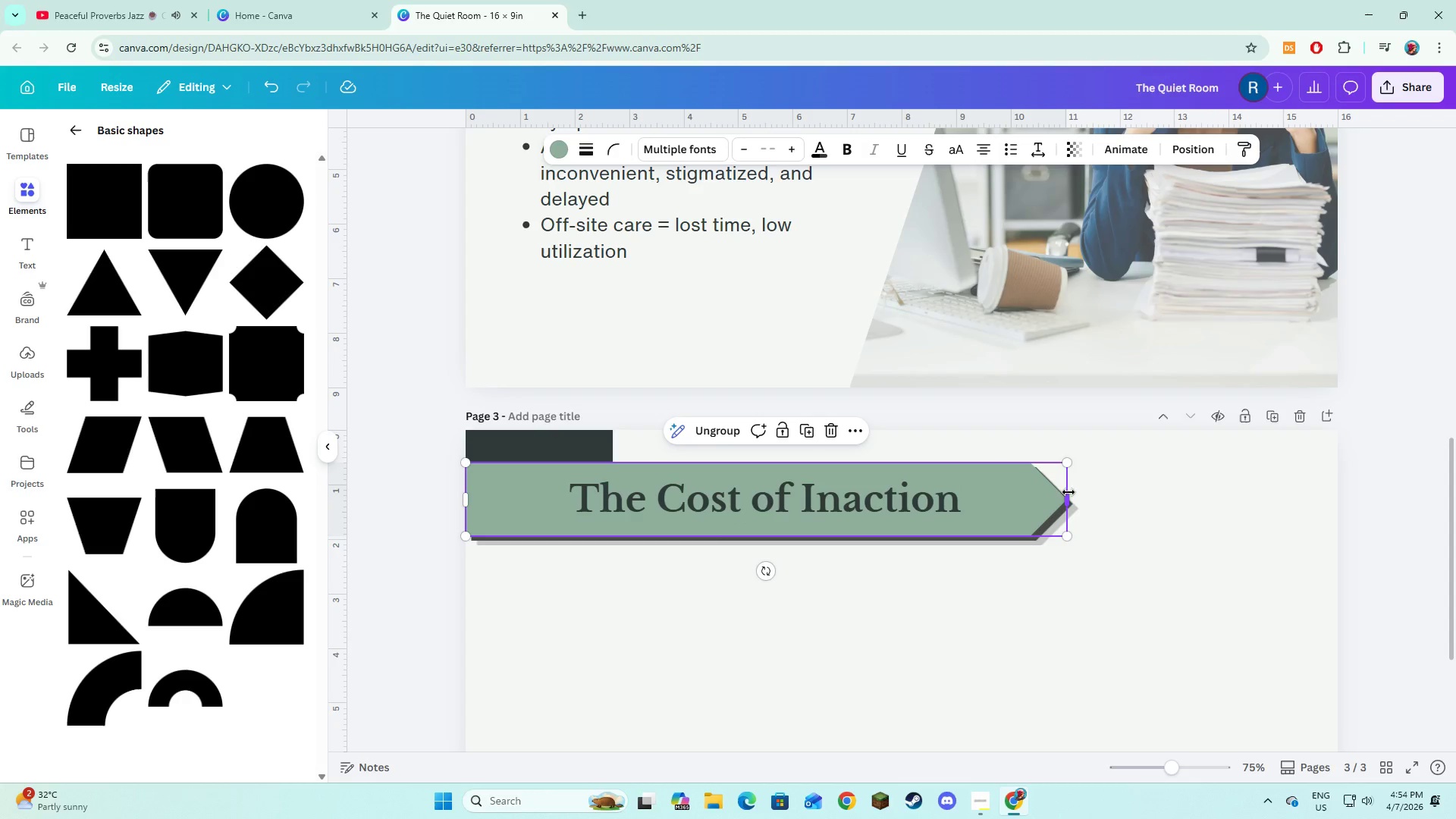 
left_click_drag(start_coordinate=[1069, 491], to_coordinate=[918, 494])
 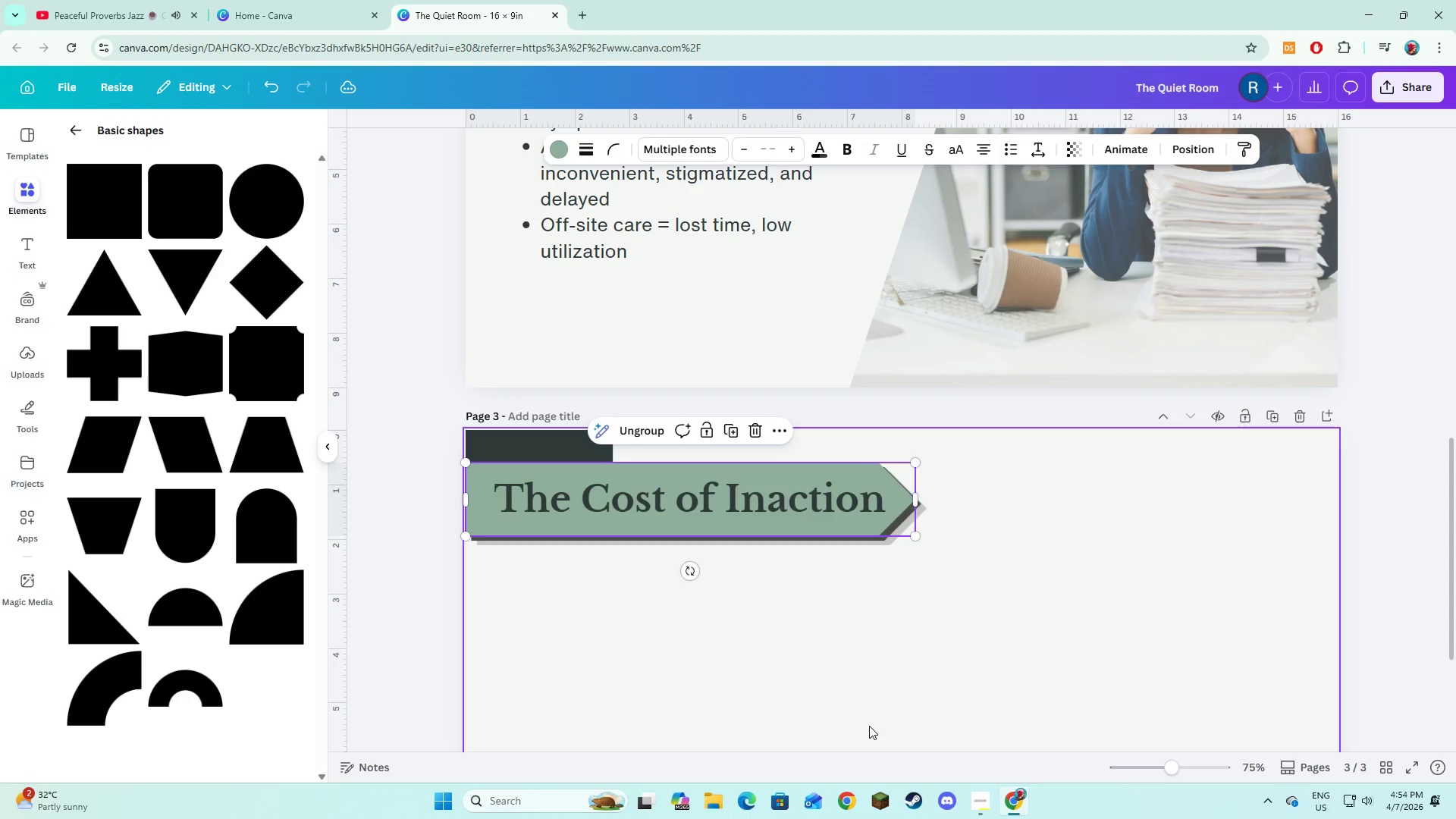 
left_click([869, 726])
 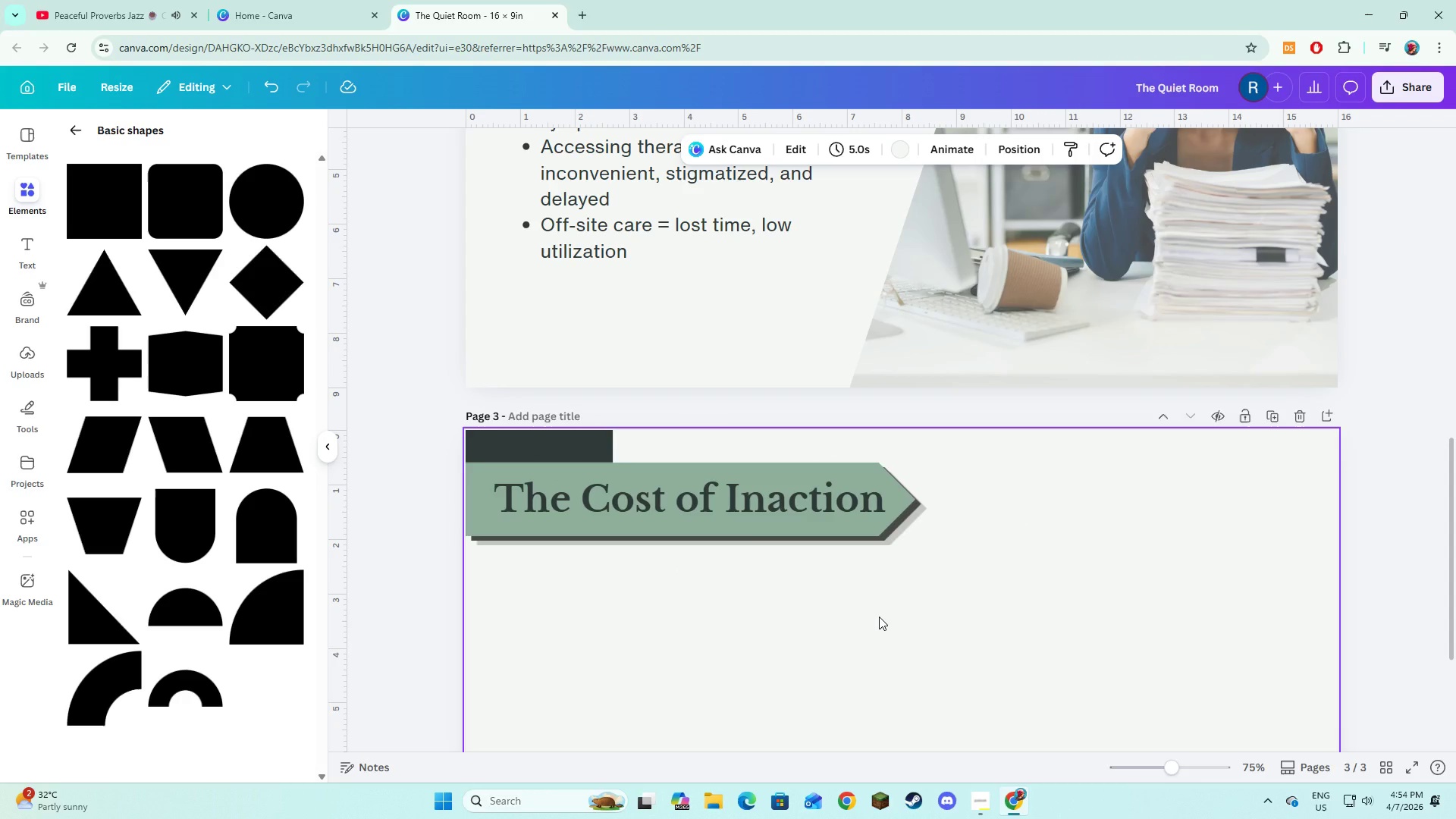 
wait(11.12)
 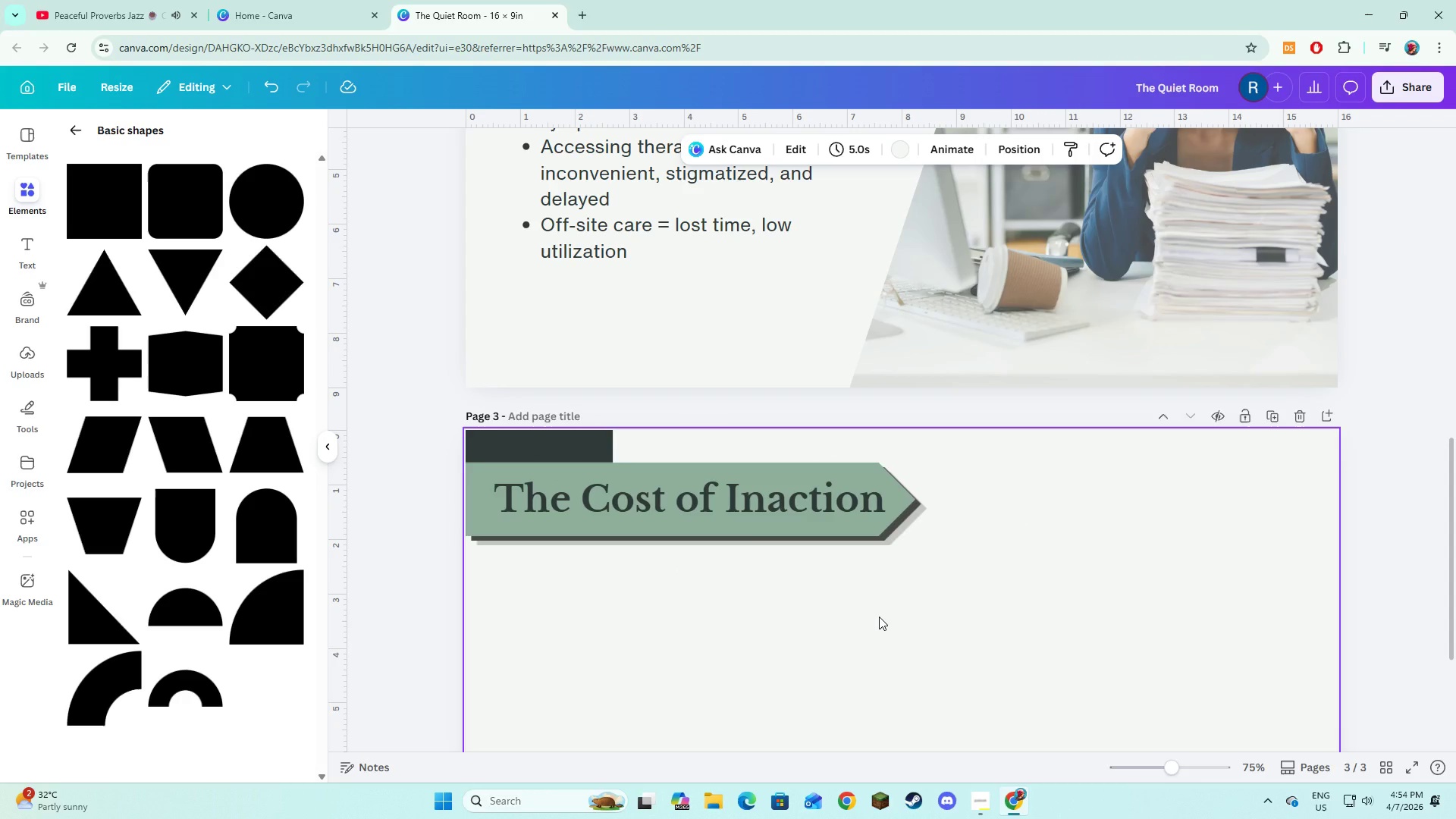 
scroll: coordinate [921, 645], scroll_direction: down, amount: 3.0
 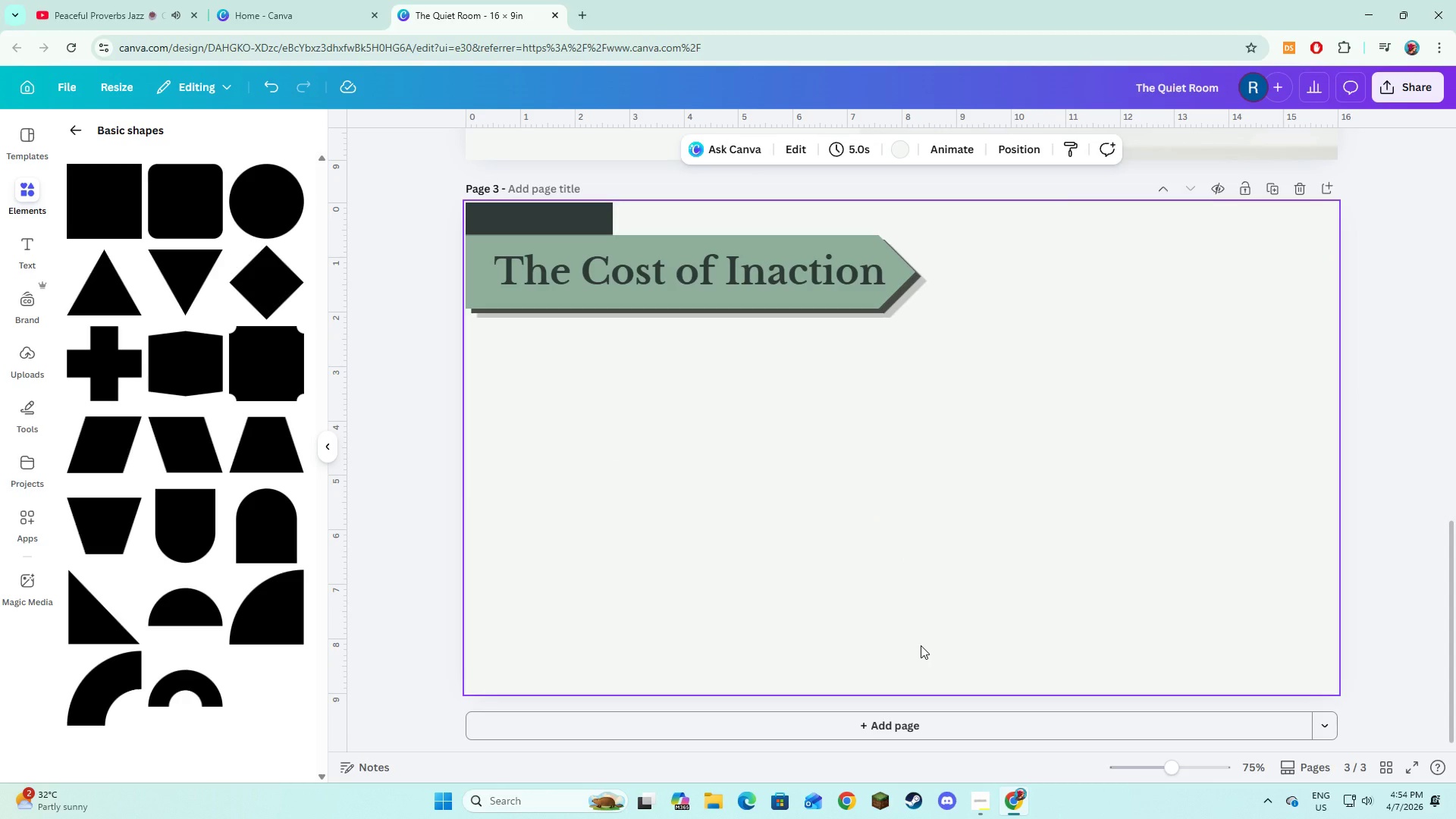 
wait(8.08)
 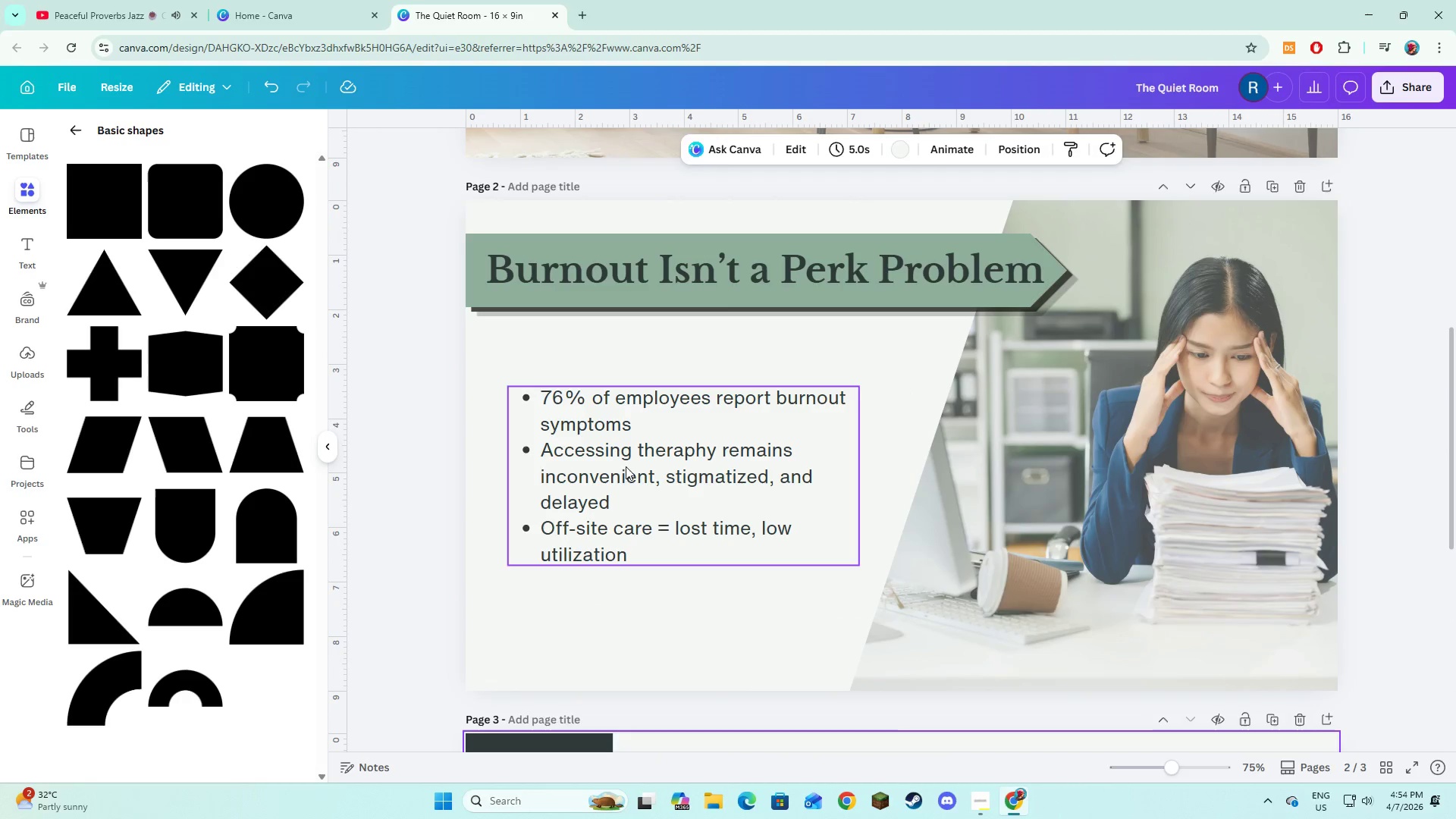 
left_click([626, 474])
 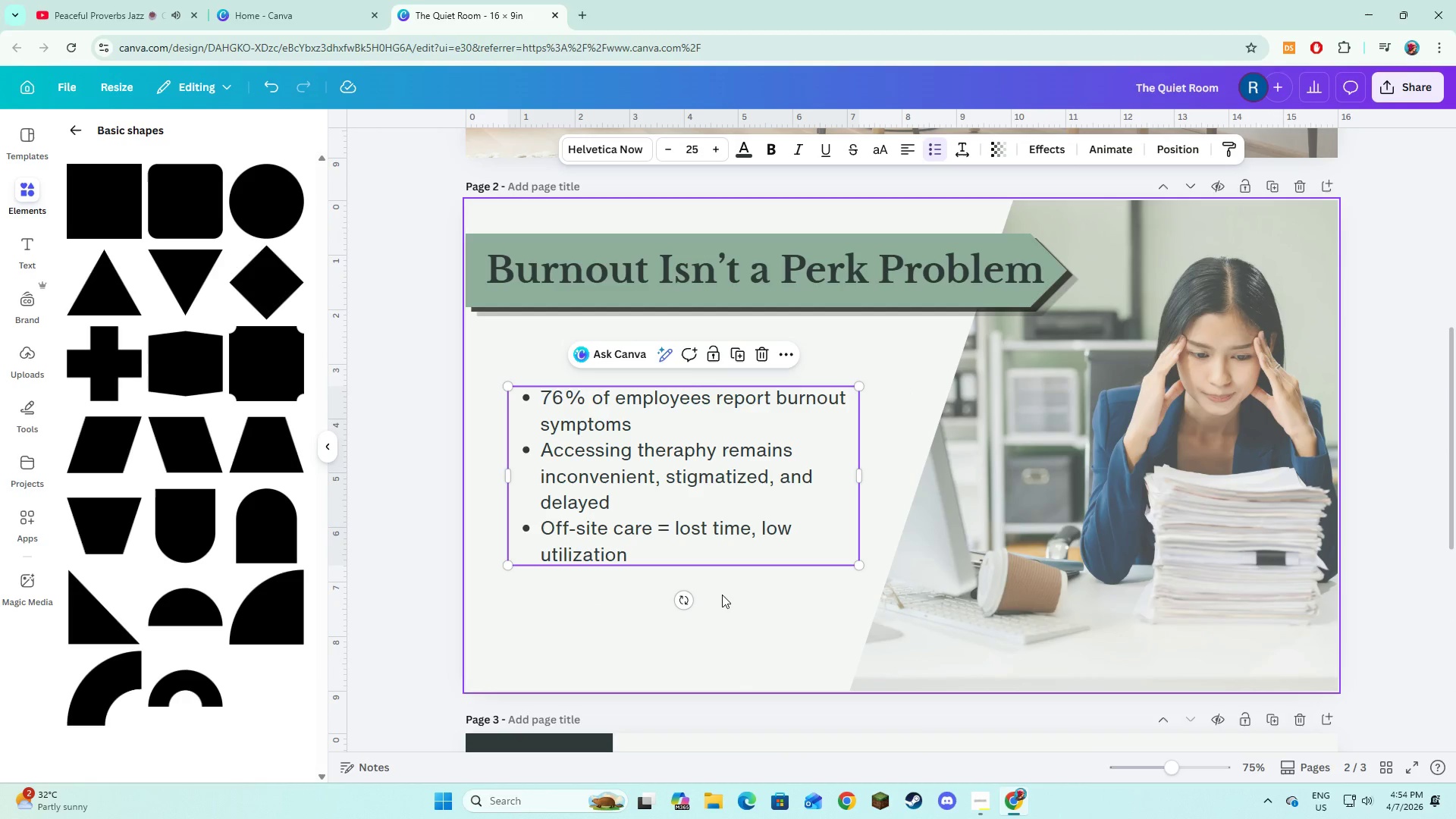 
scroll: coordinate [973, 608], scroll_direction: up, amount: 7.0
 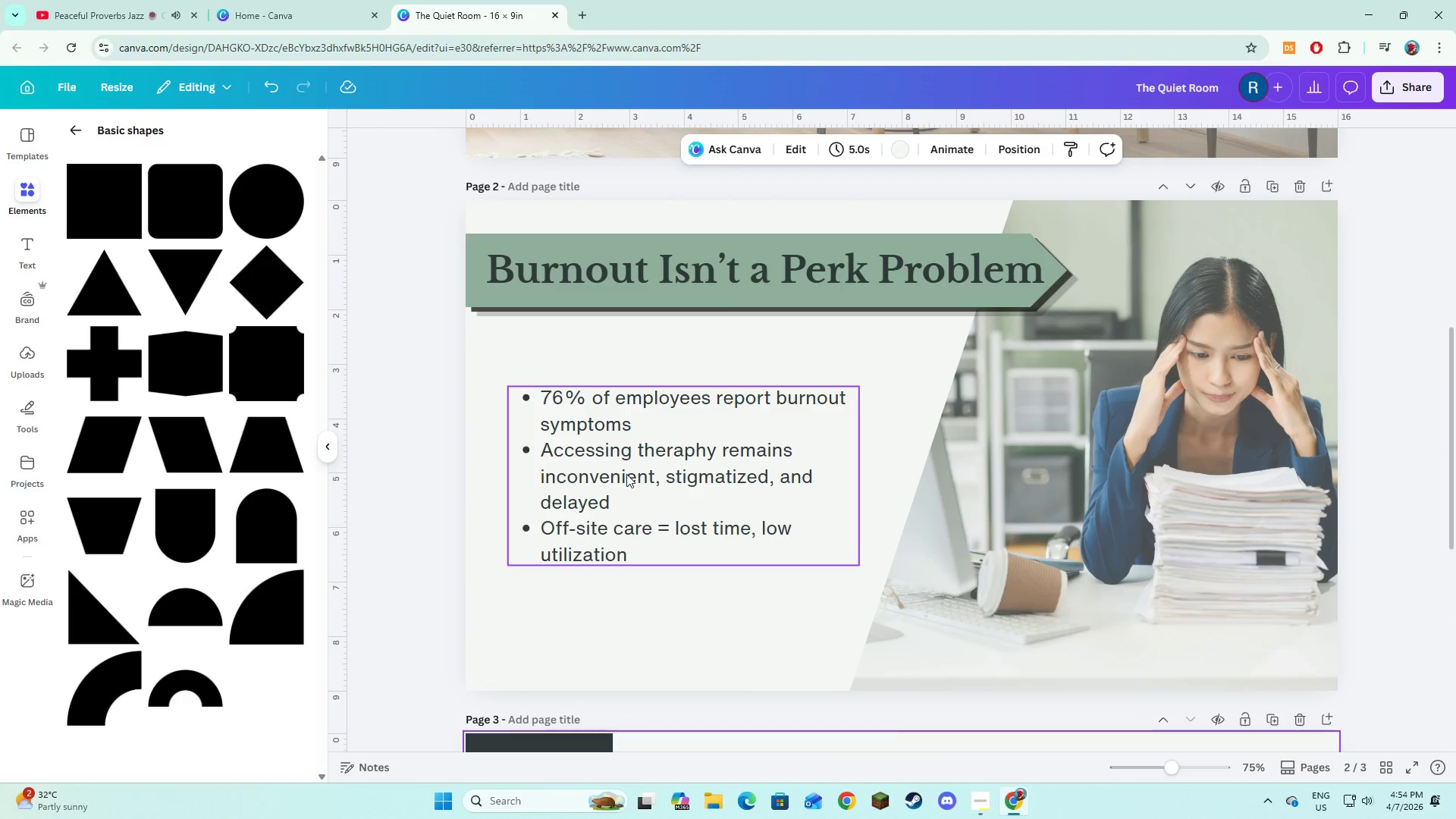 
left_click([722, 601])
 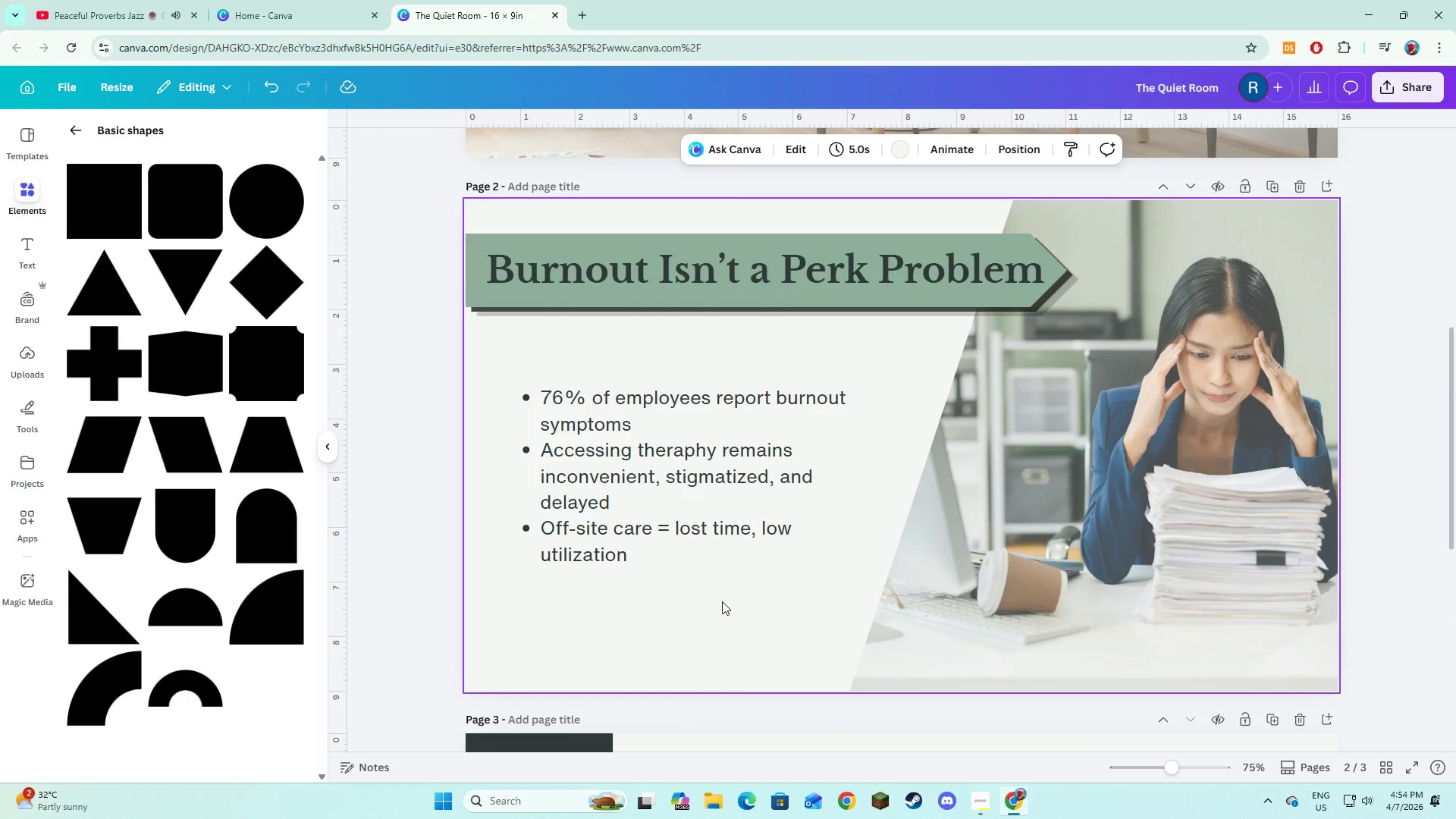 
scroll: coordinate [722, 601], scroll_direction: down, amount: 3.0
 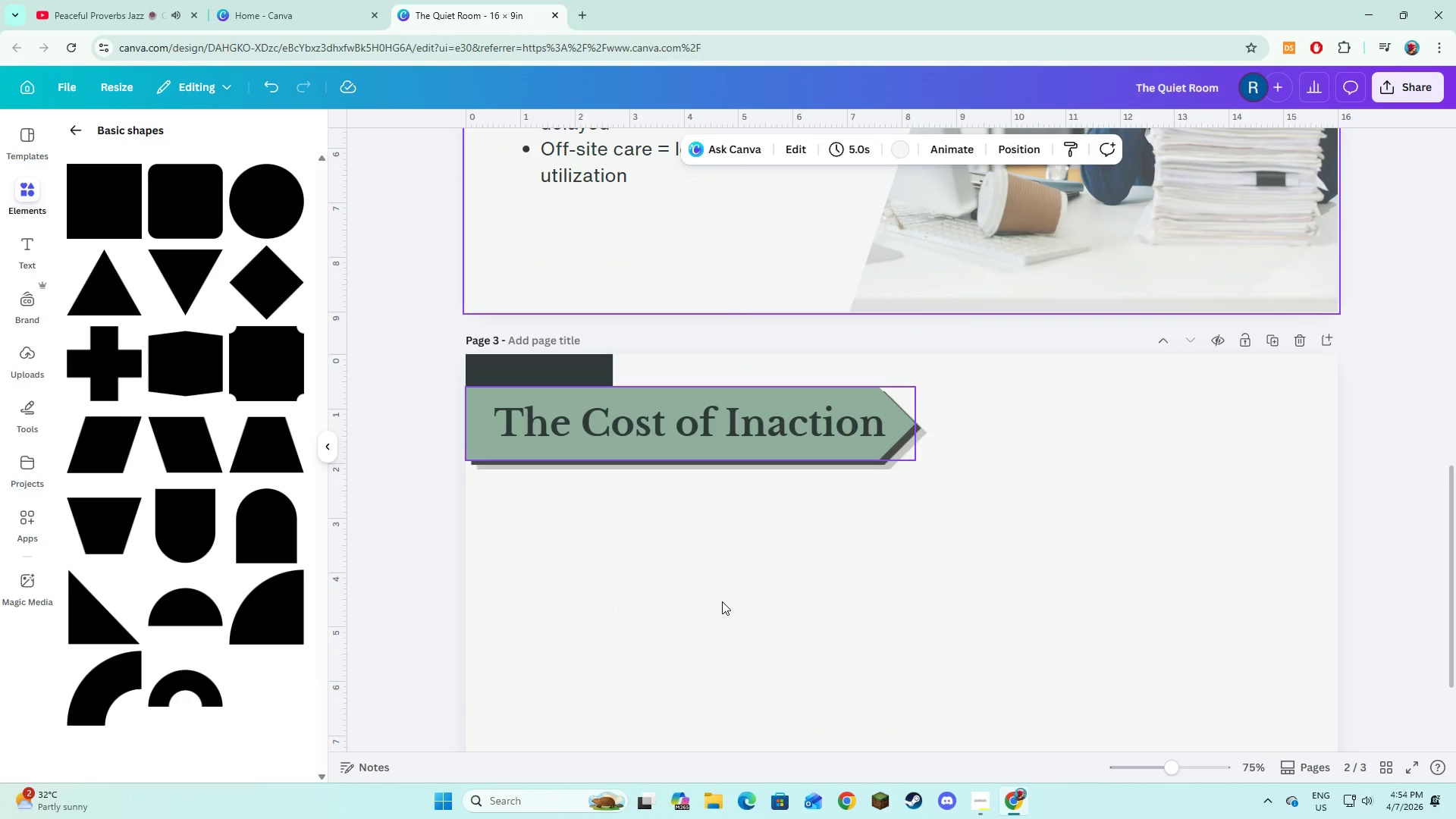 
left_click([732, 635])
 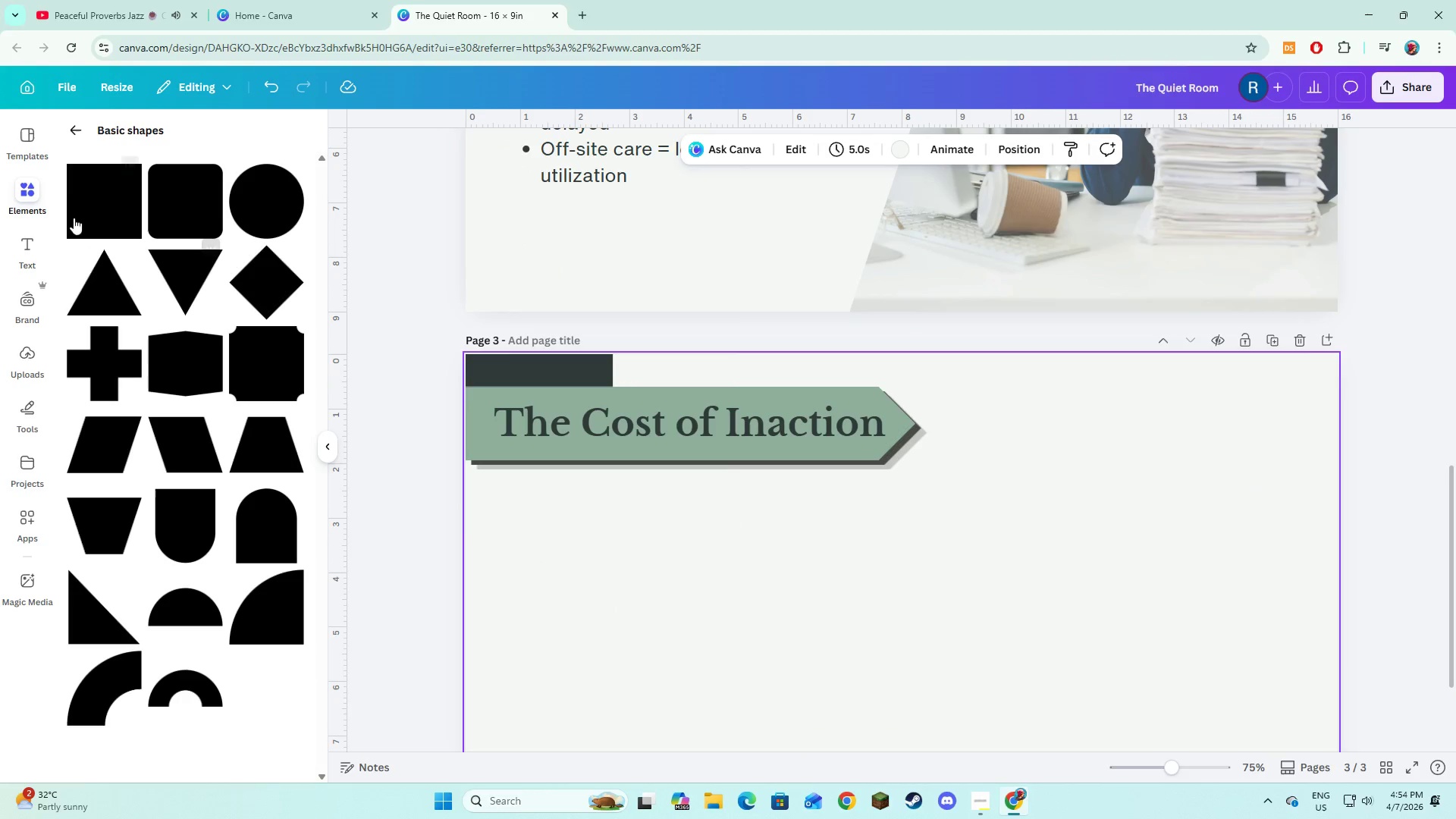 
left_click([69, 139])
 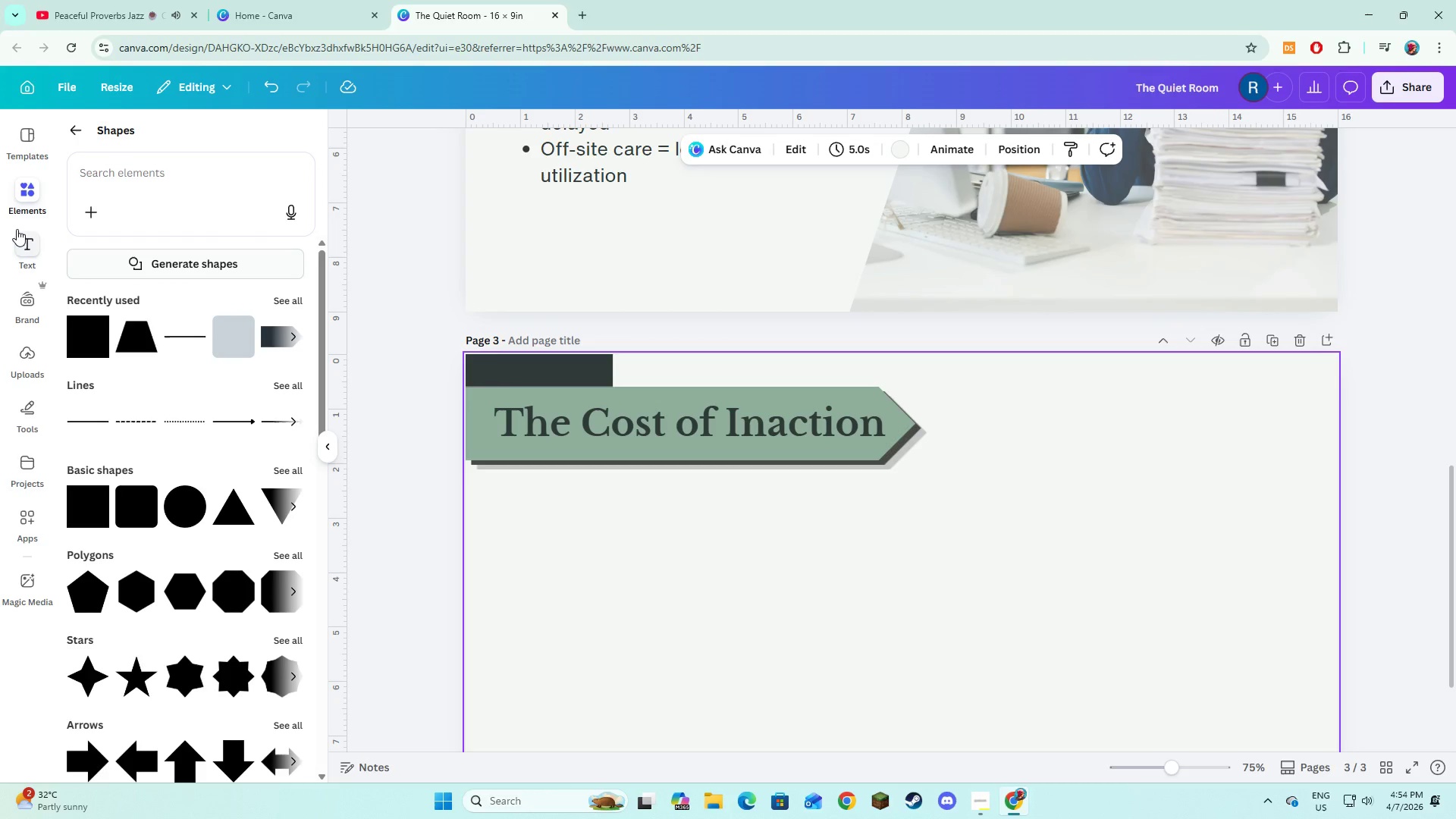 
left_click([27, 246])
 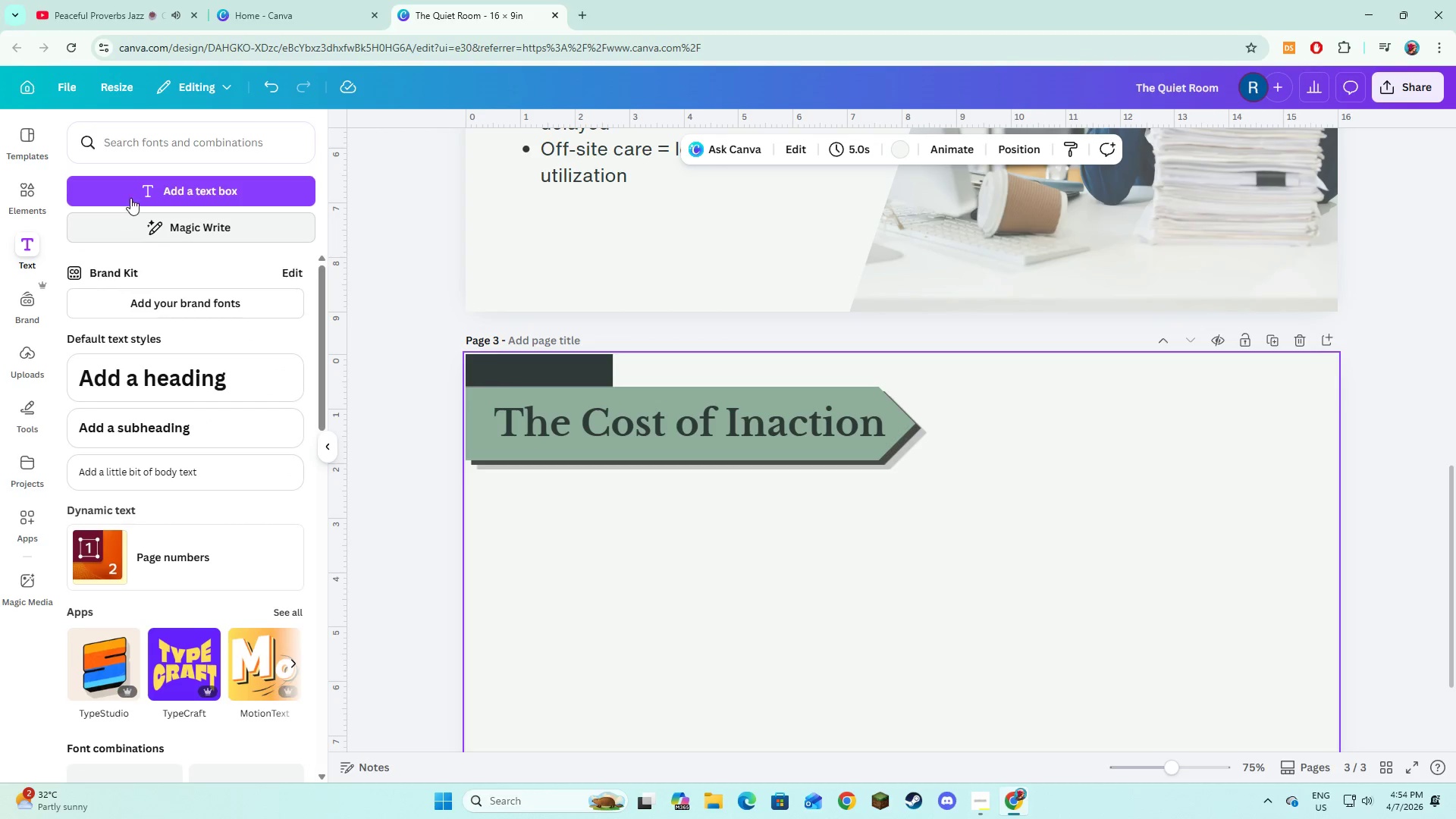 
left_click([136, 188])
 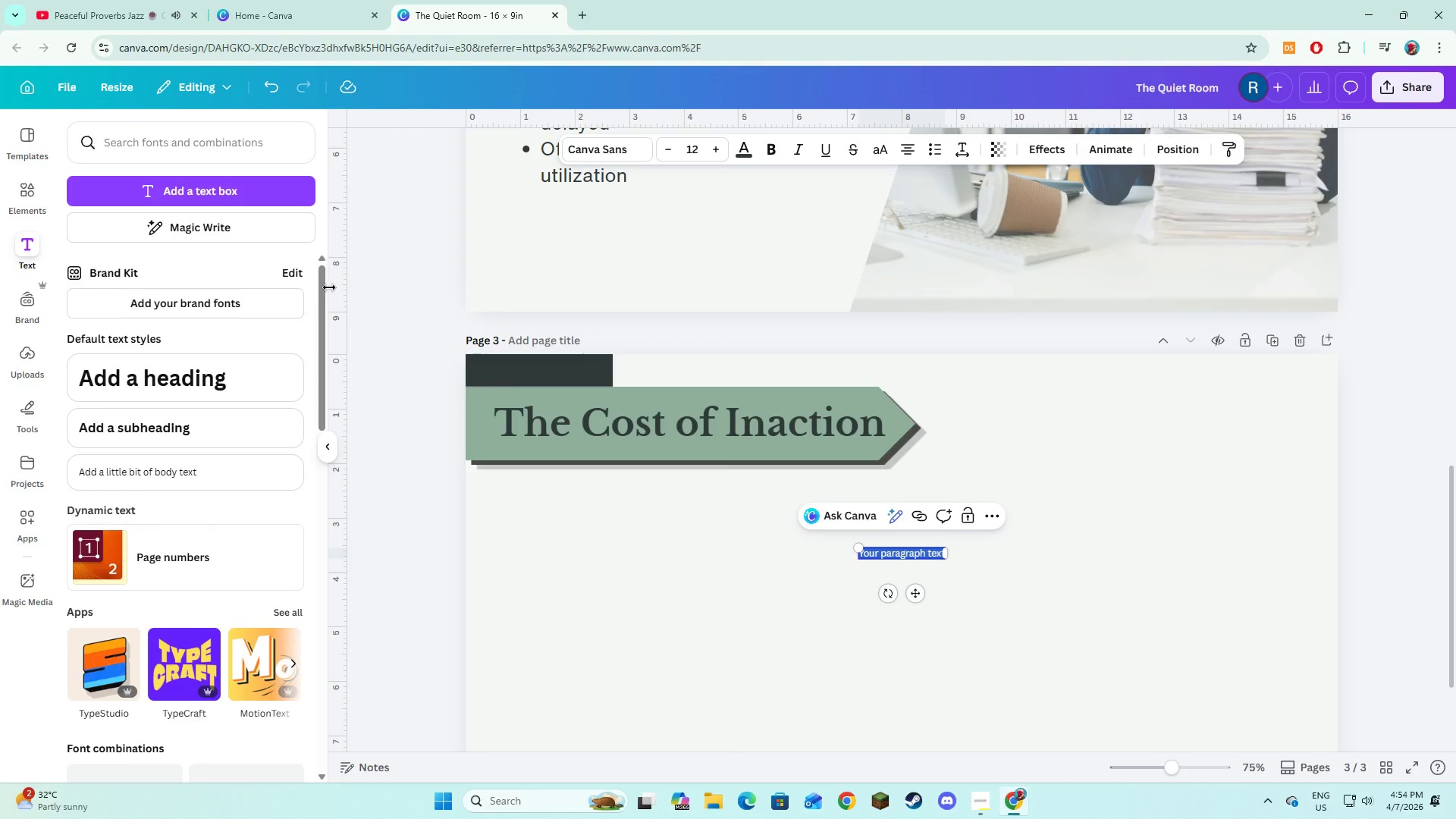 
type(* Reduced pre)
key(Backspace)
type(oductivity)
 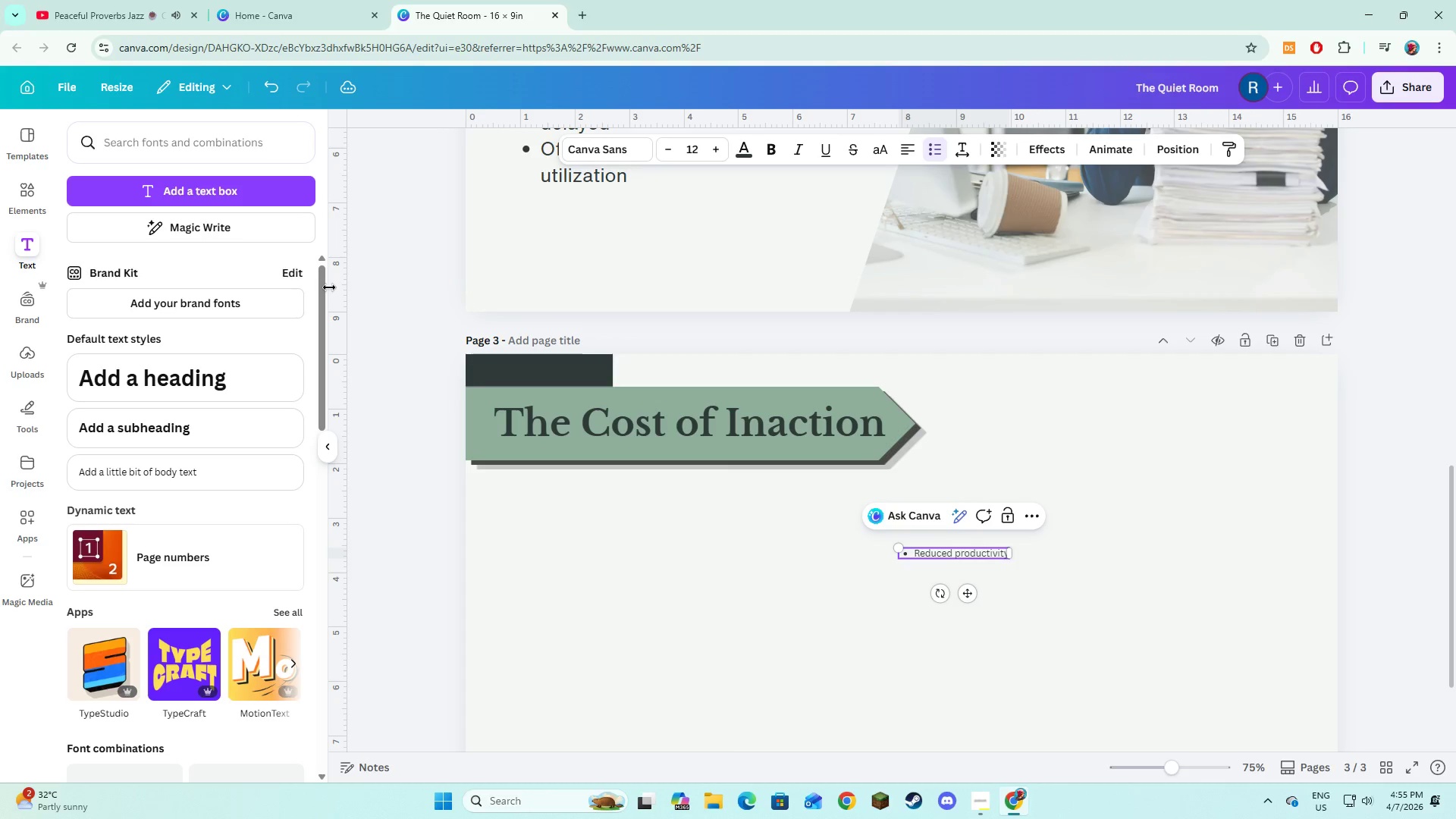 
key(Enter)
 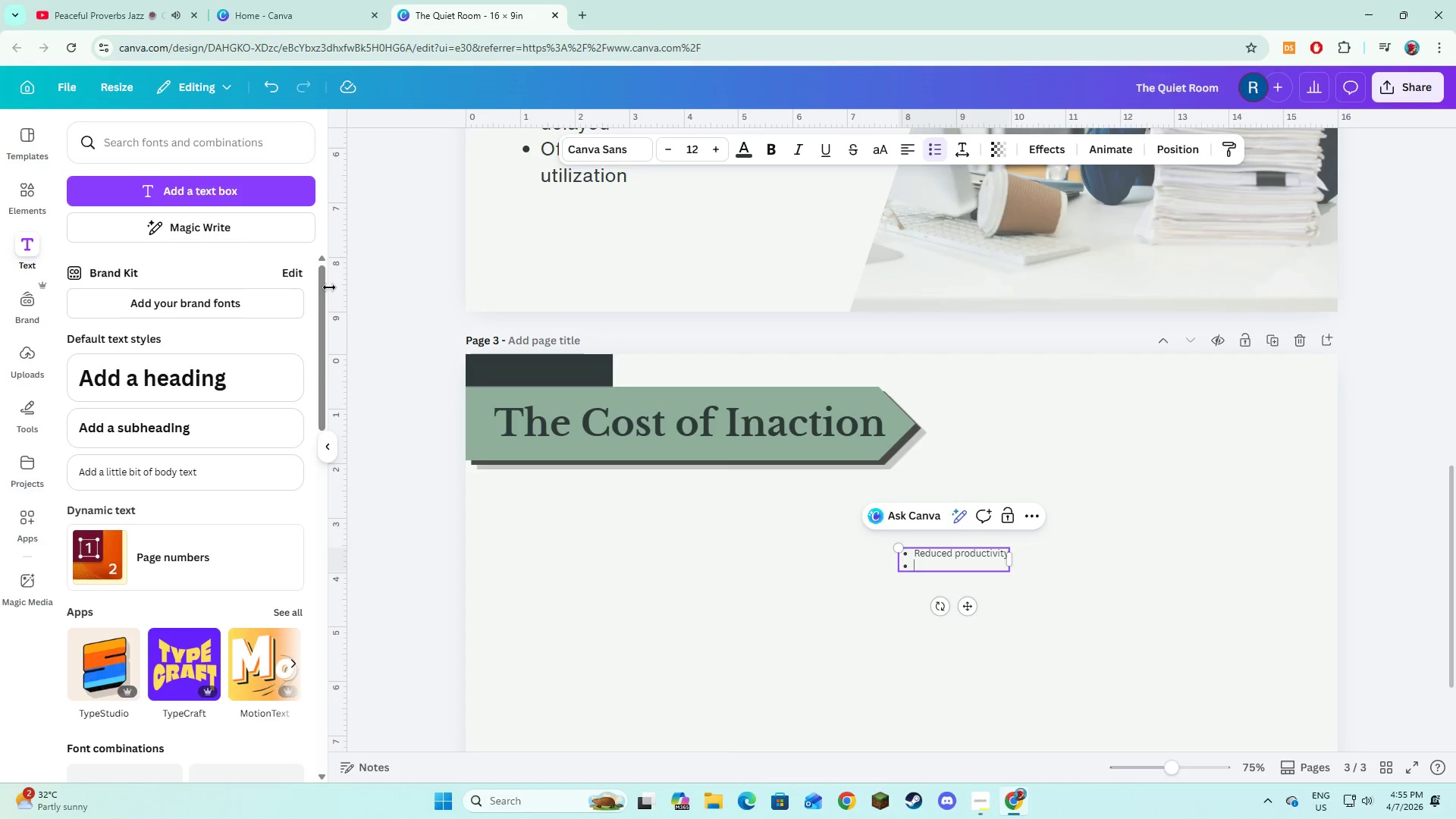 
type(U)
key(Backspace)
type(Increased absenti)
key(Backspace)
type(eeism)
 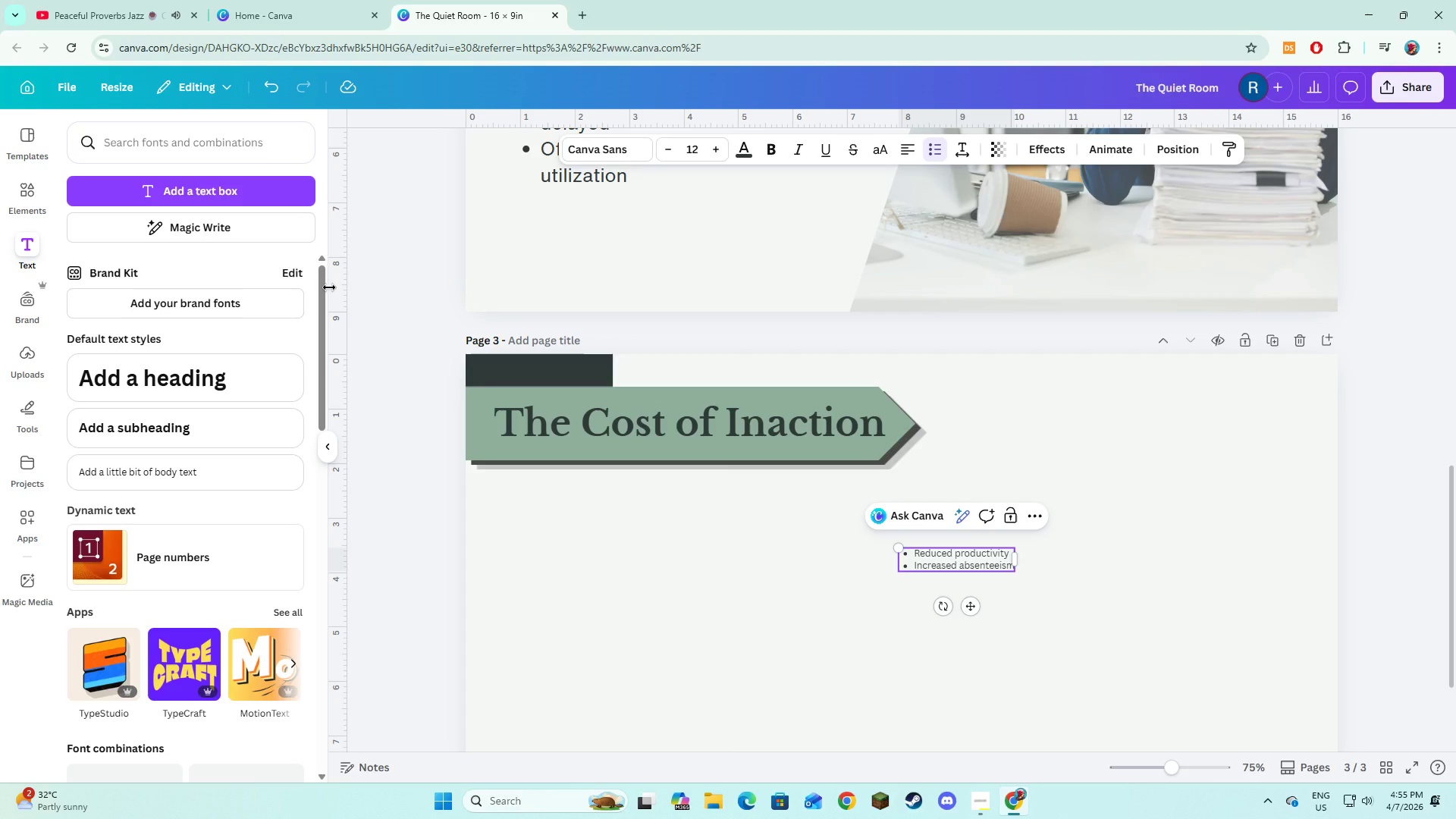 
key(Enter)
 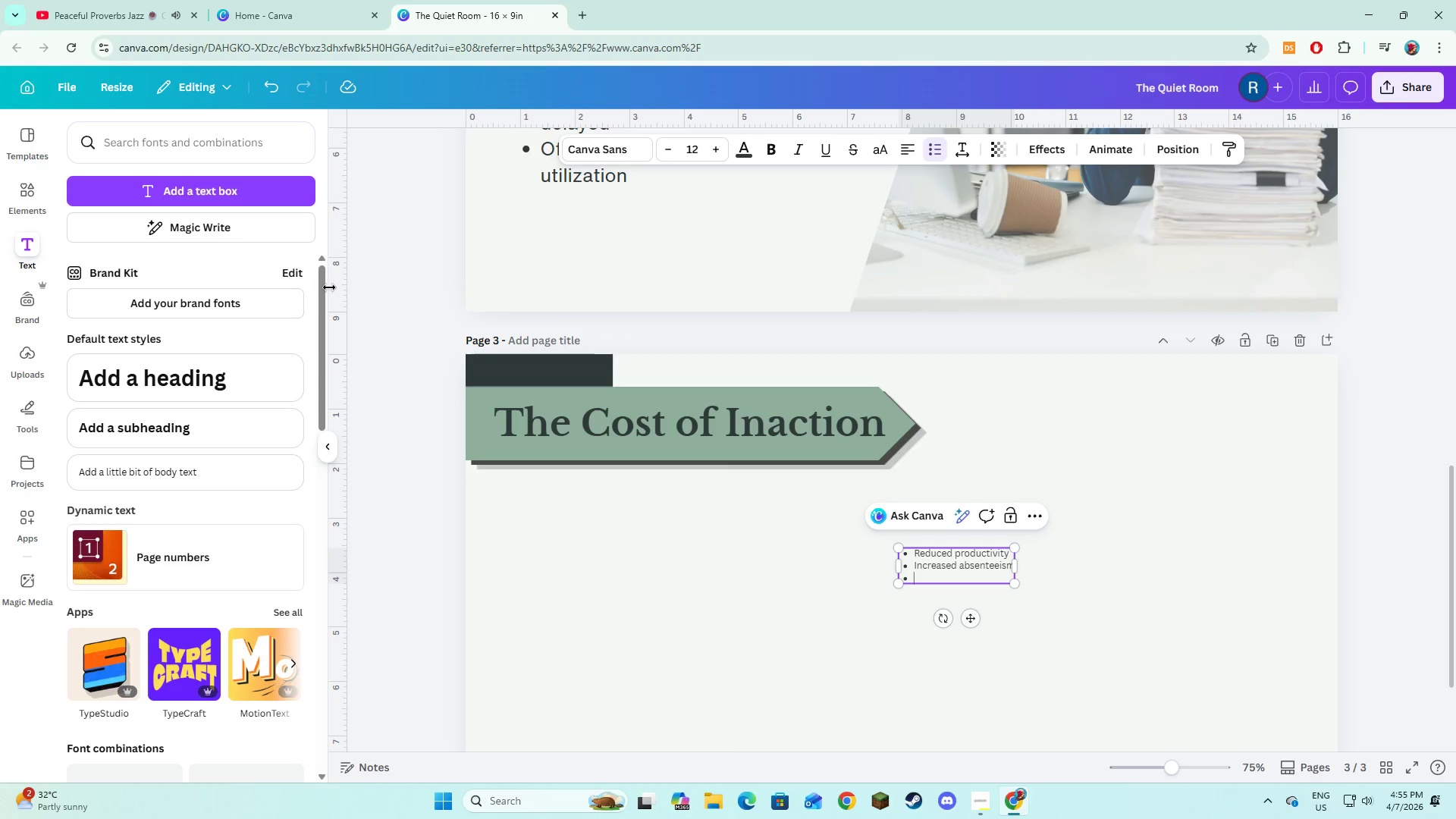 
type(Higher tunr)
key(Backspace)
key(Backspace)
type(rnover rates)
 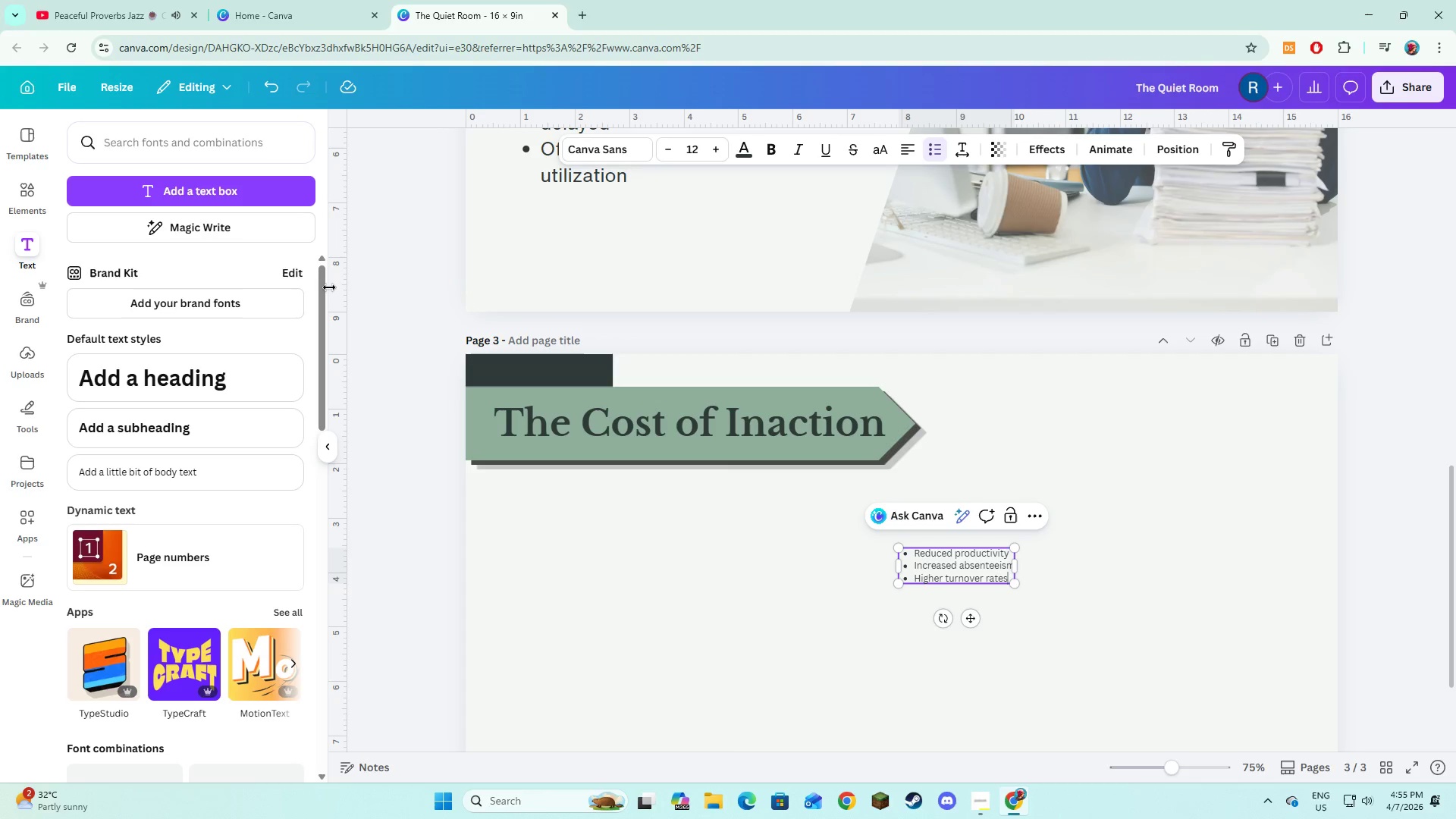 
key(Control+A)
 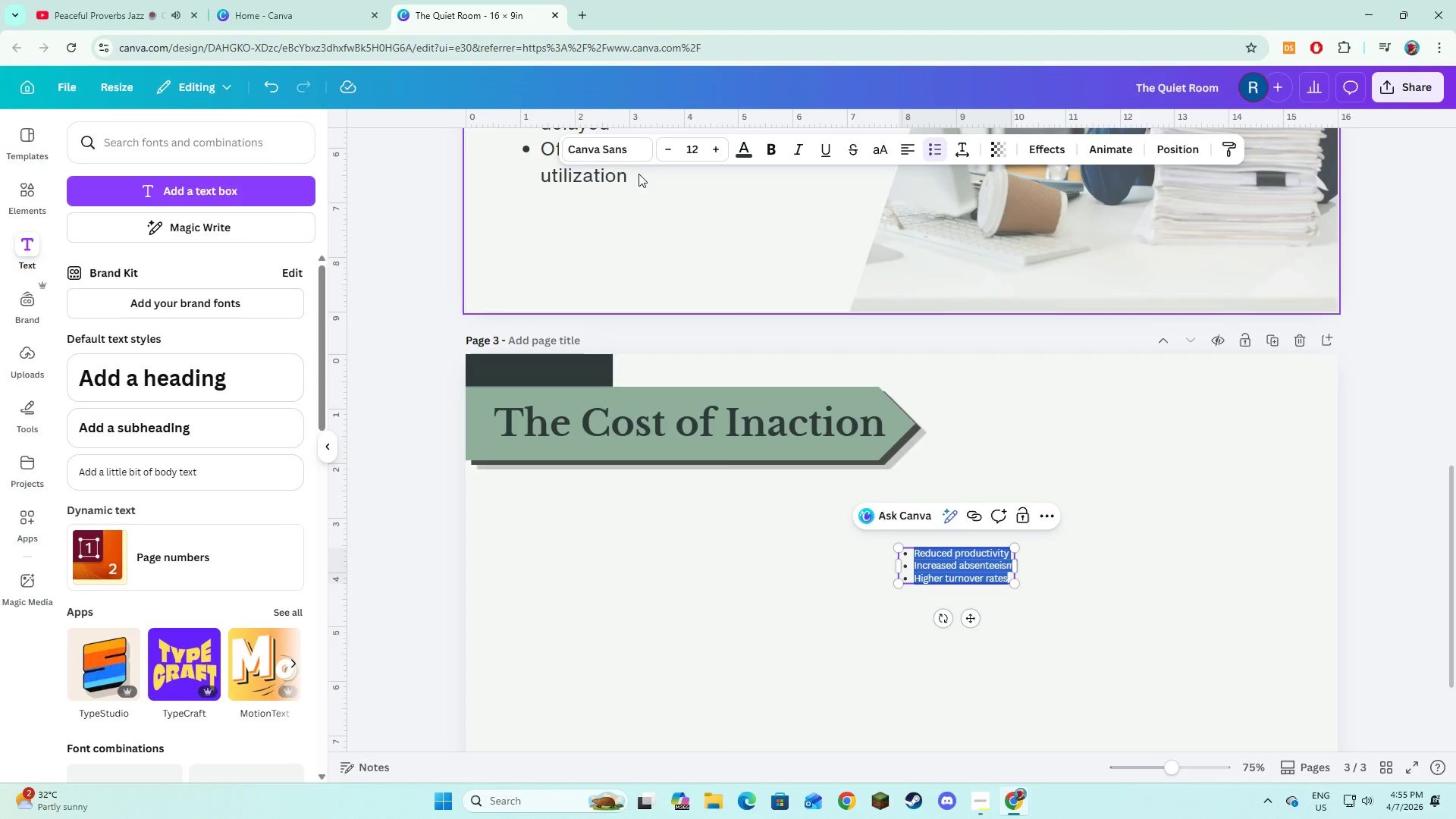 
left_click([627, 155])
 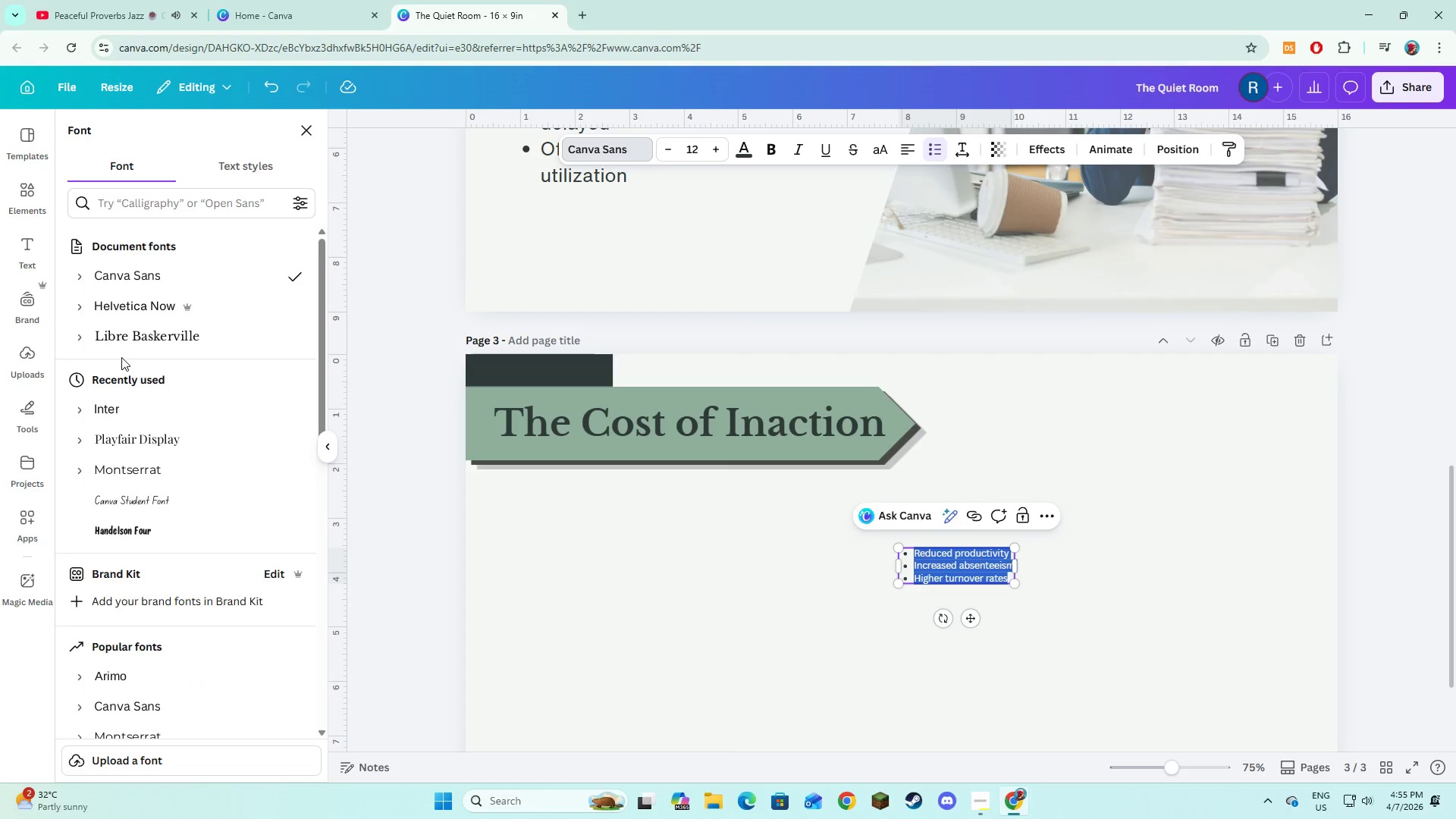 
left_click([119, 309])
 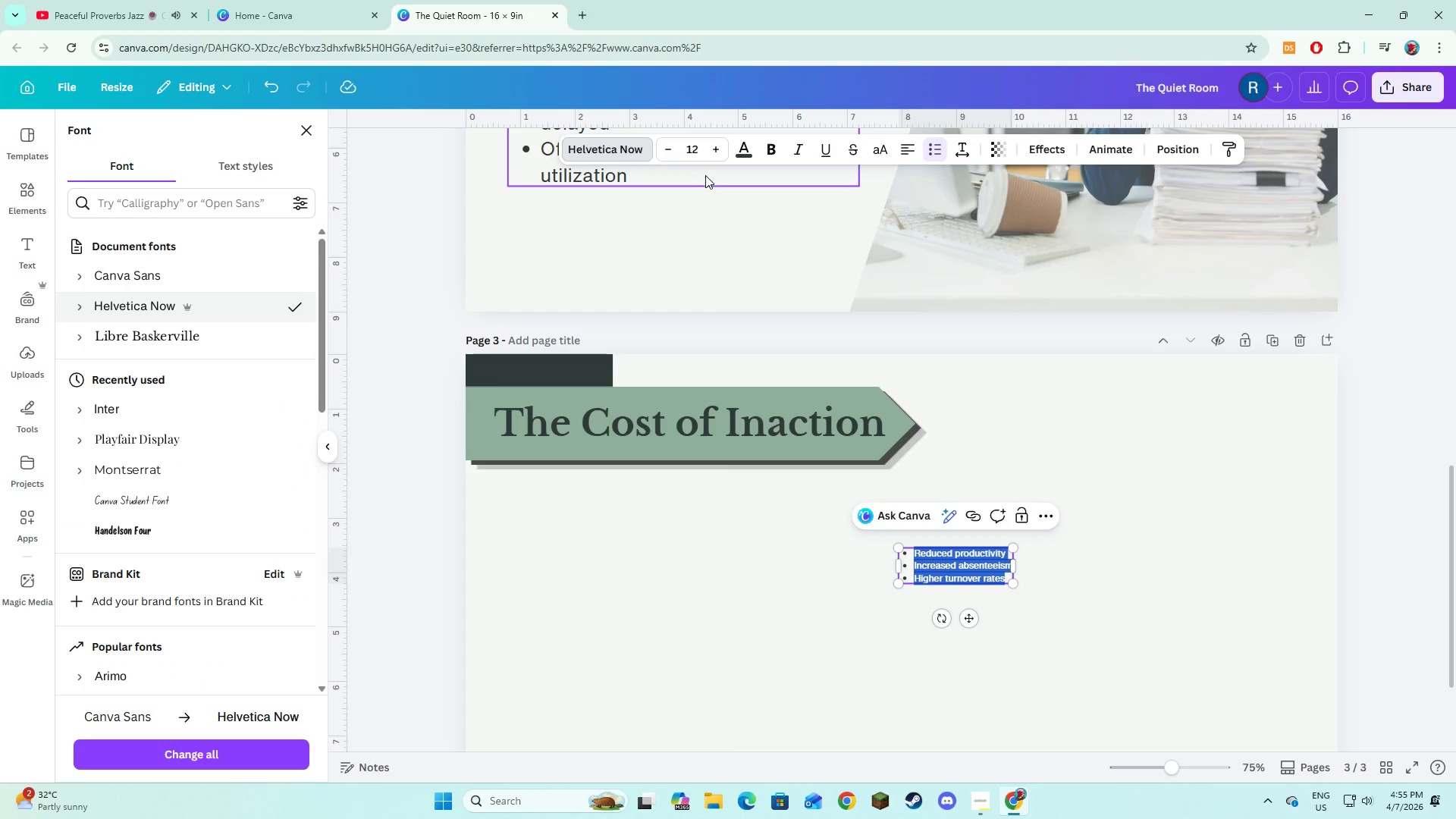 
double_click([714, 149])
 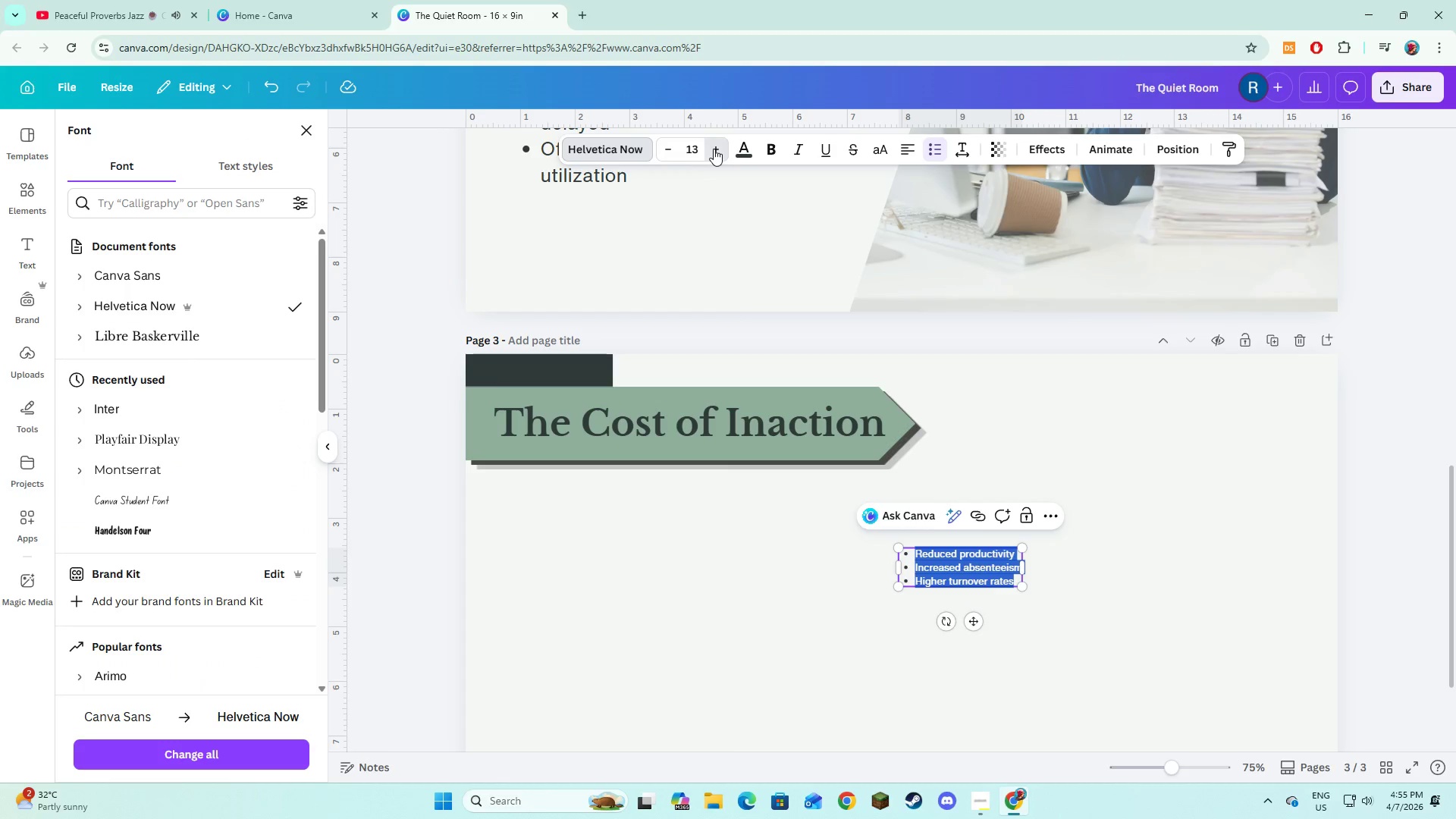 
triple_click([714, 149])
 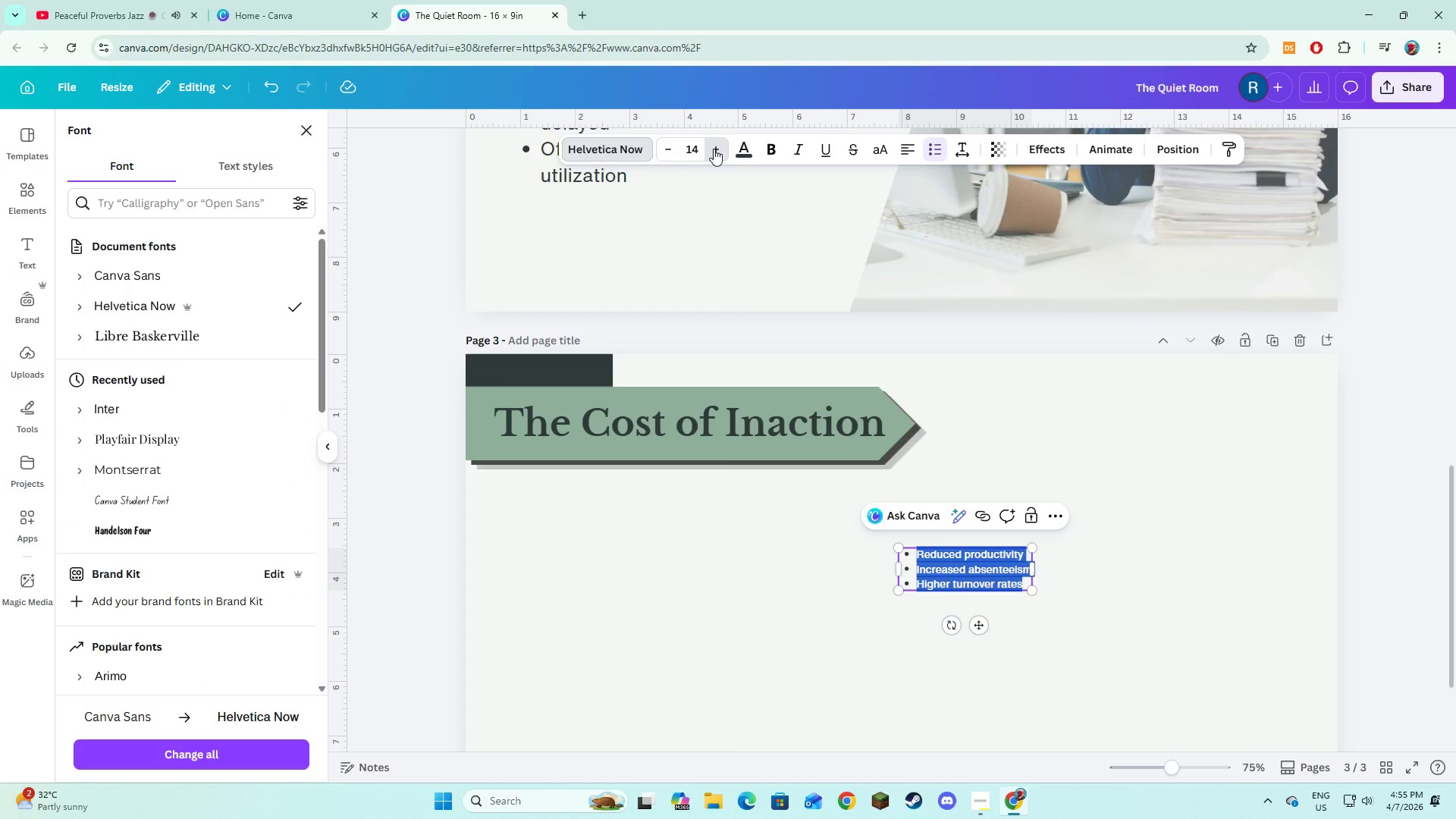 
triple_click([714, 149])
 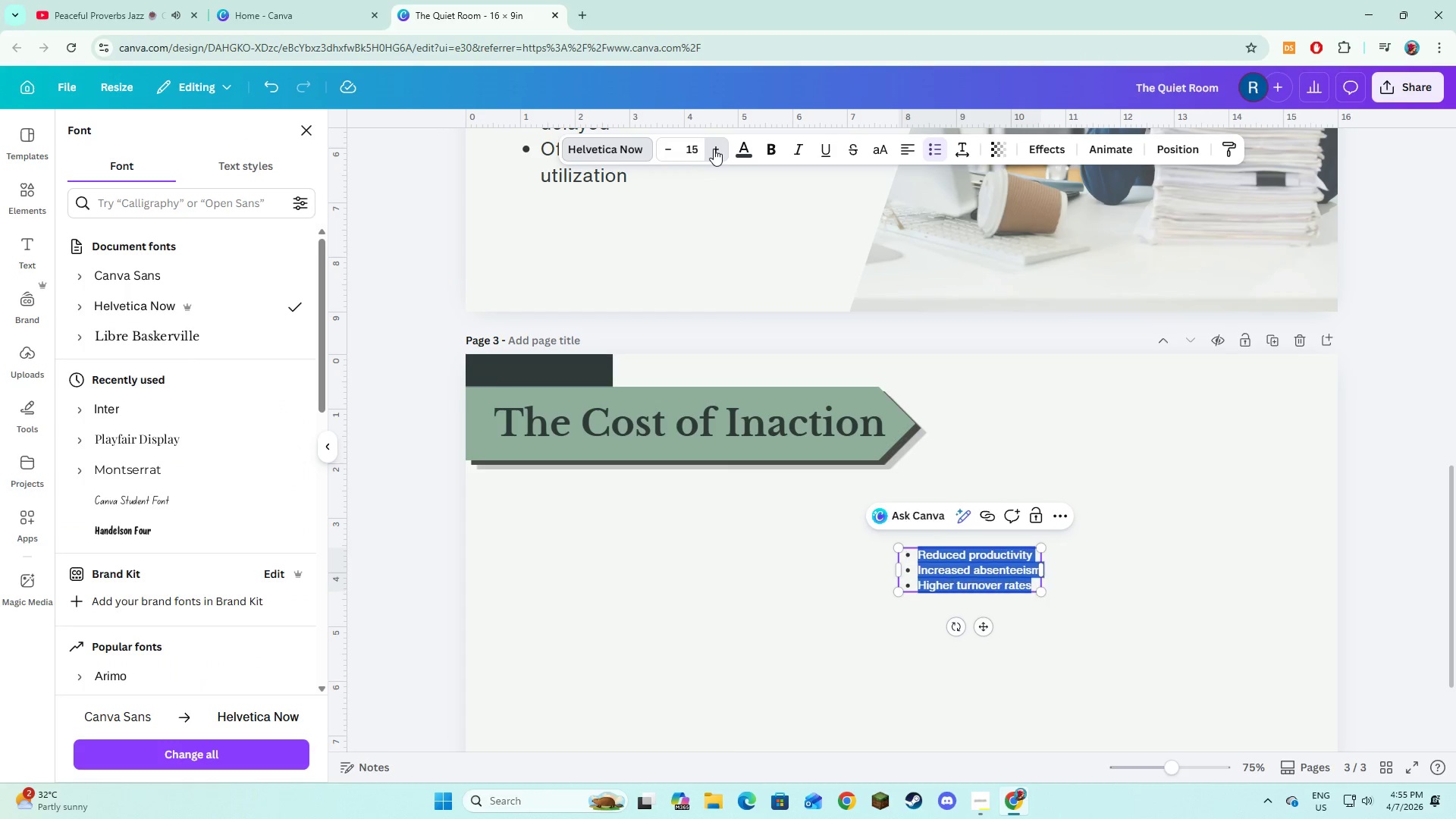 
triple_click([714, 149])
 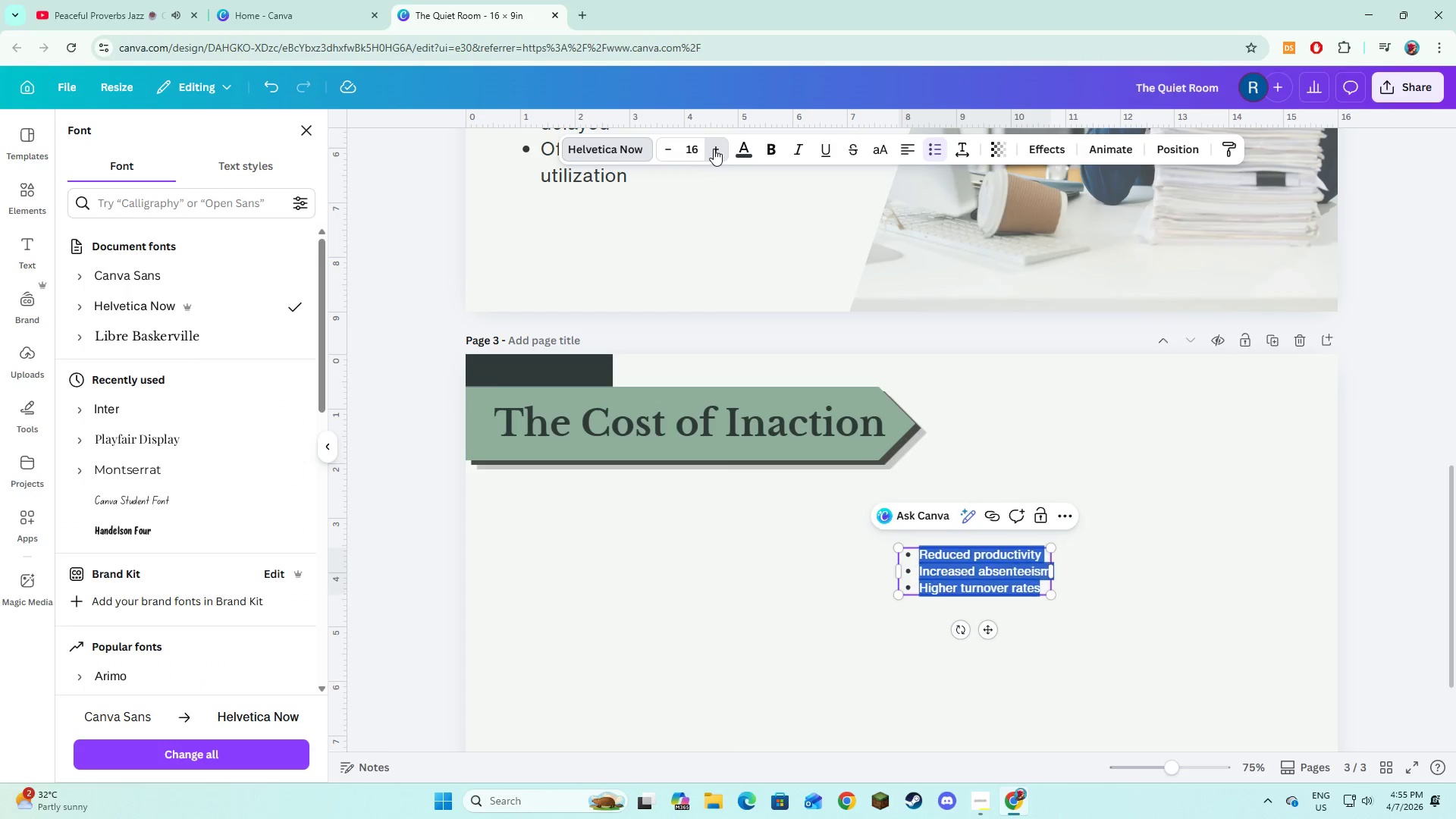 
triple_click([714, 149])
 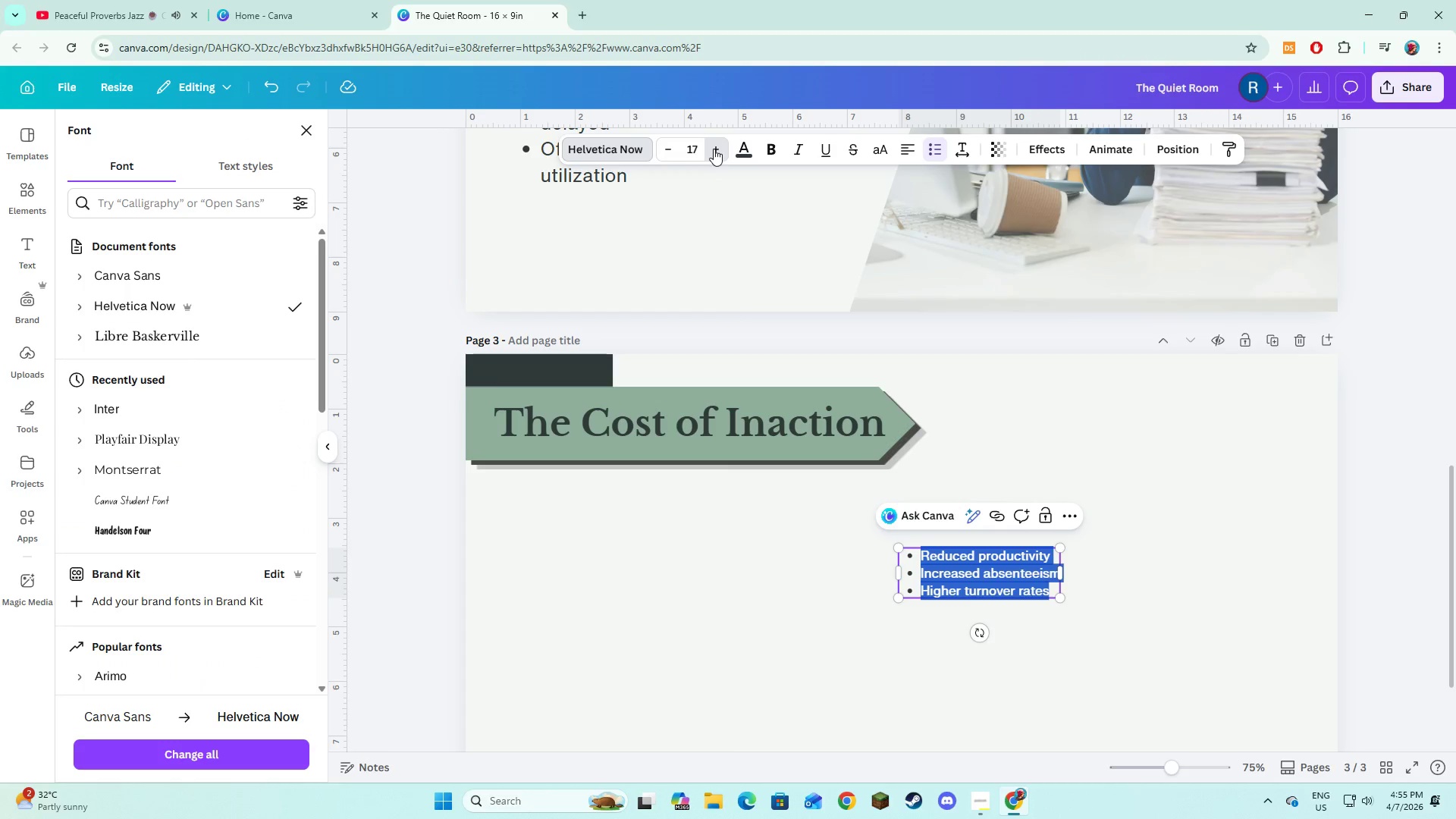 
triple_click([714, 149])
 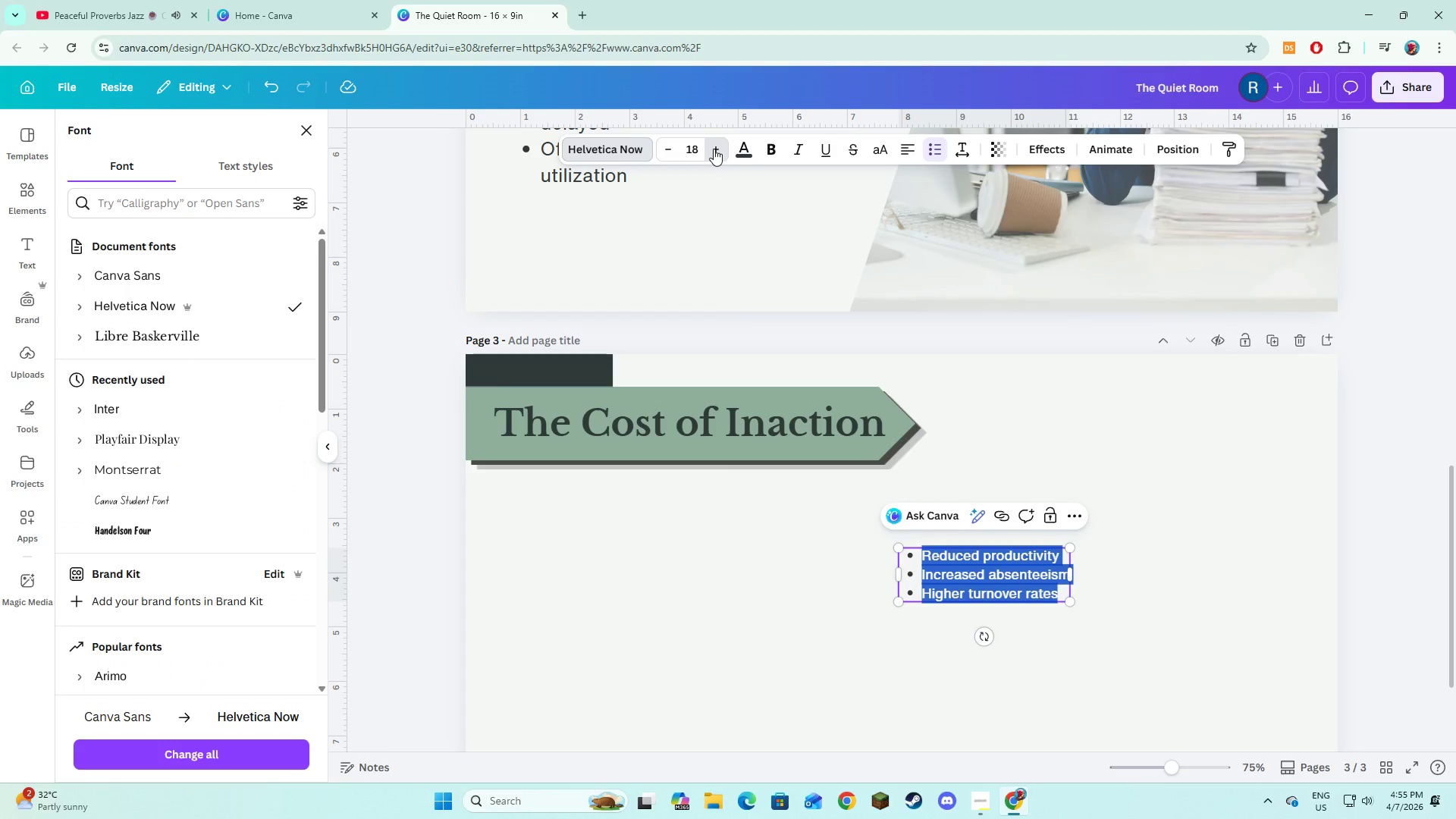 
triple_click([714, 149])
 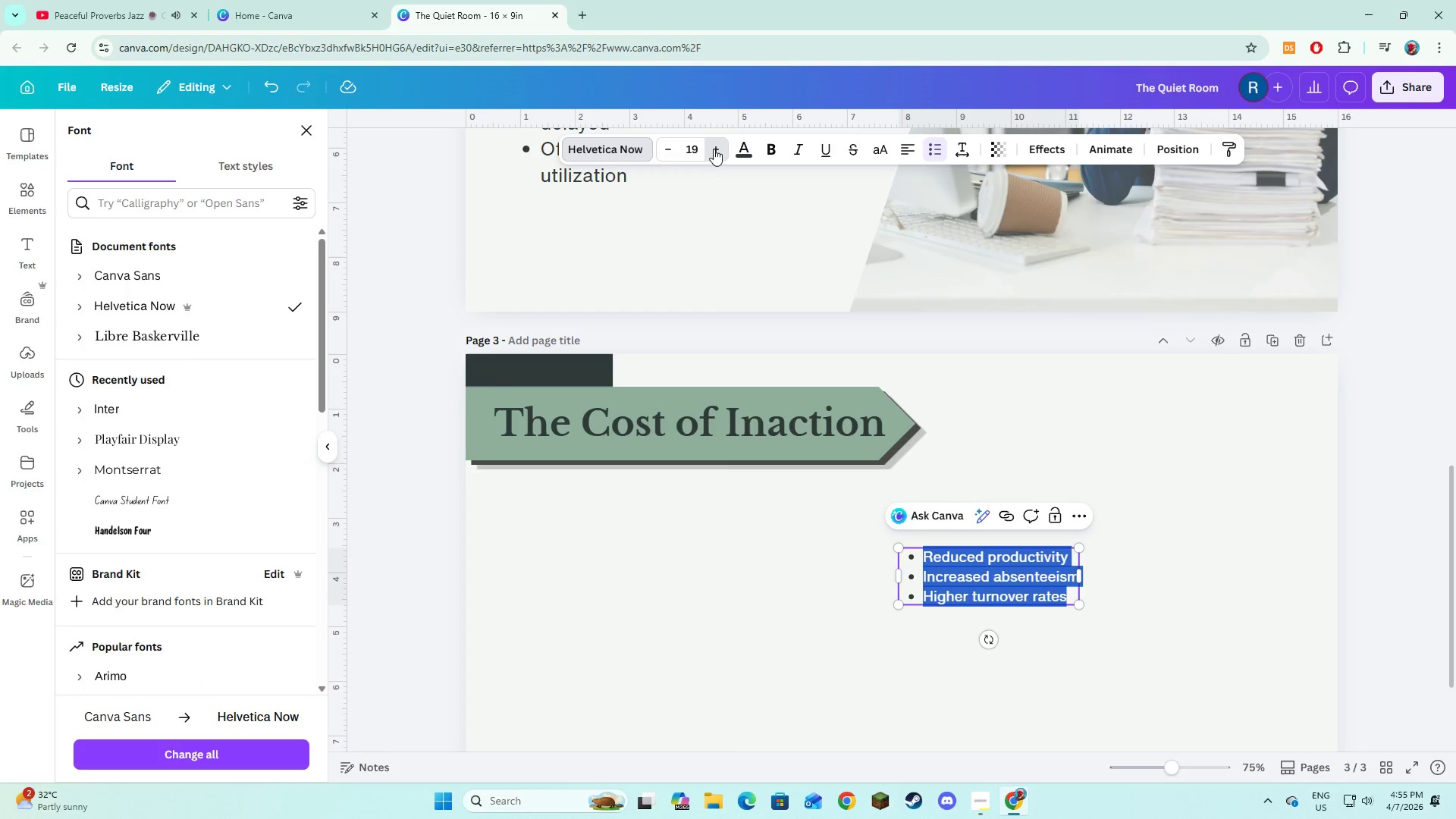 
triple_click([714, 149])
 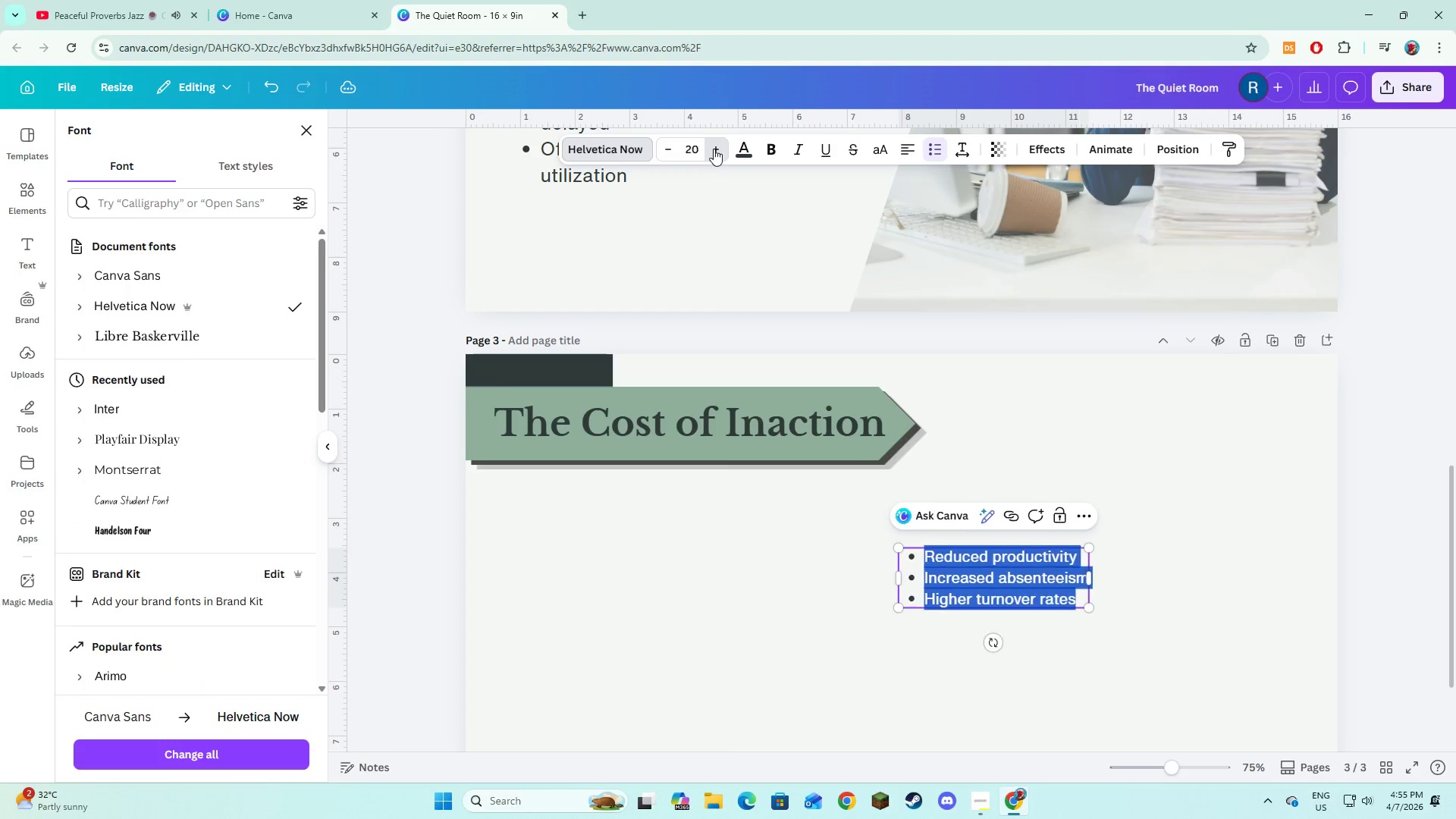 
triple_click([714, 149])
 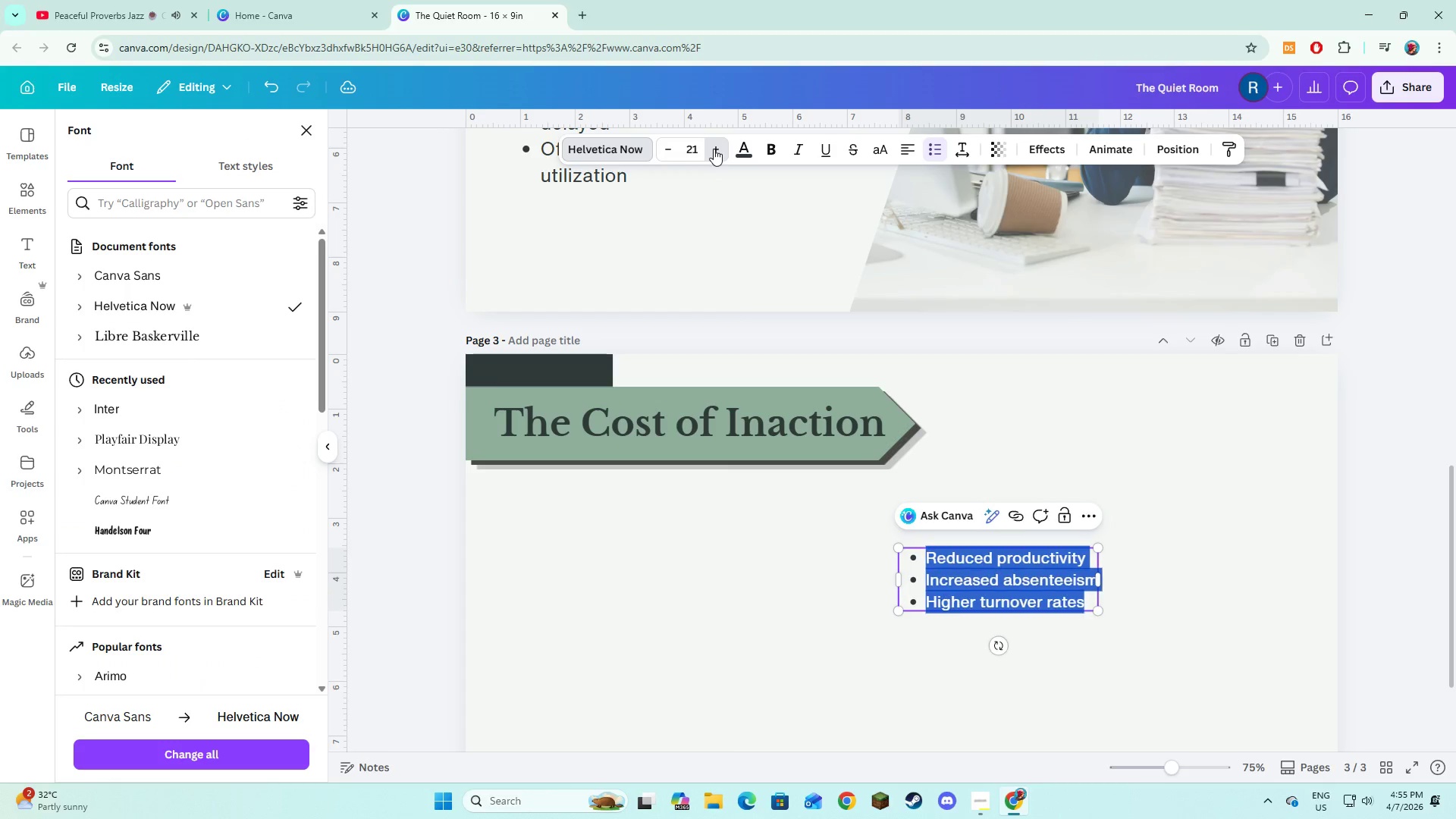 
triple_click([714, 149])
 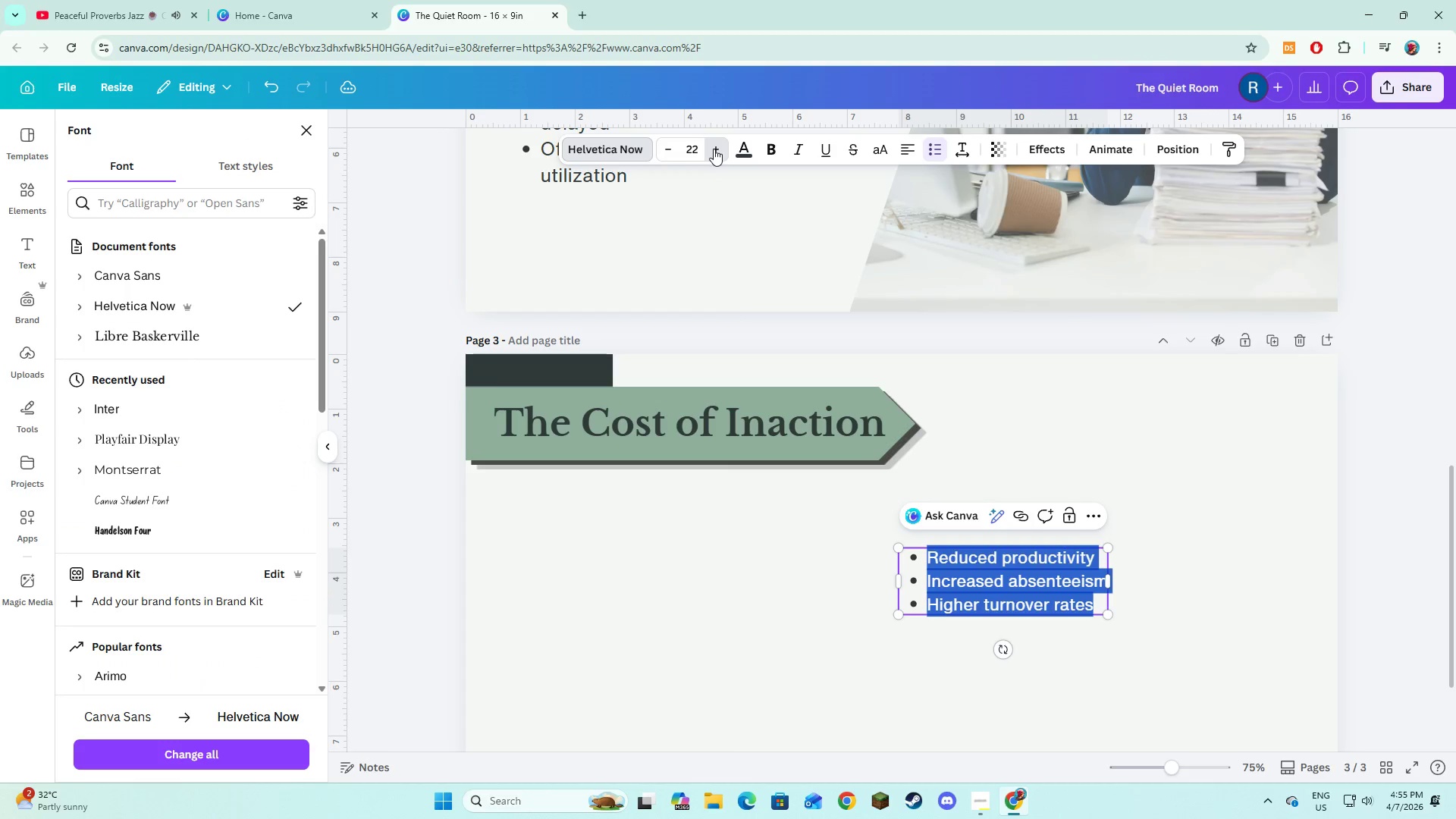 
triple_click([714, 149])
 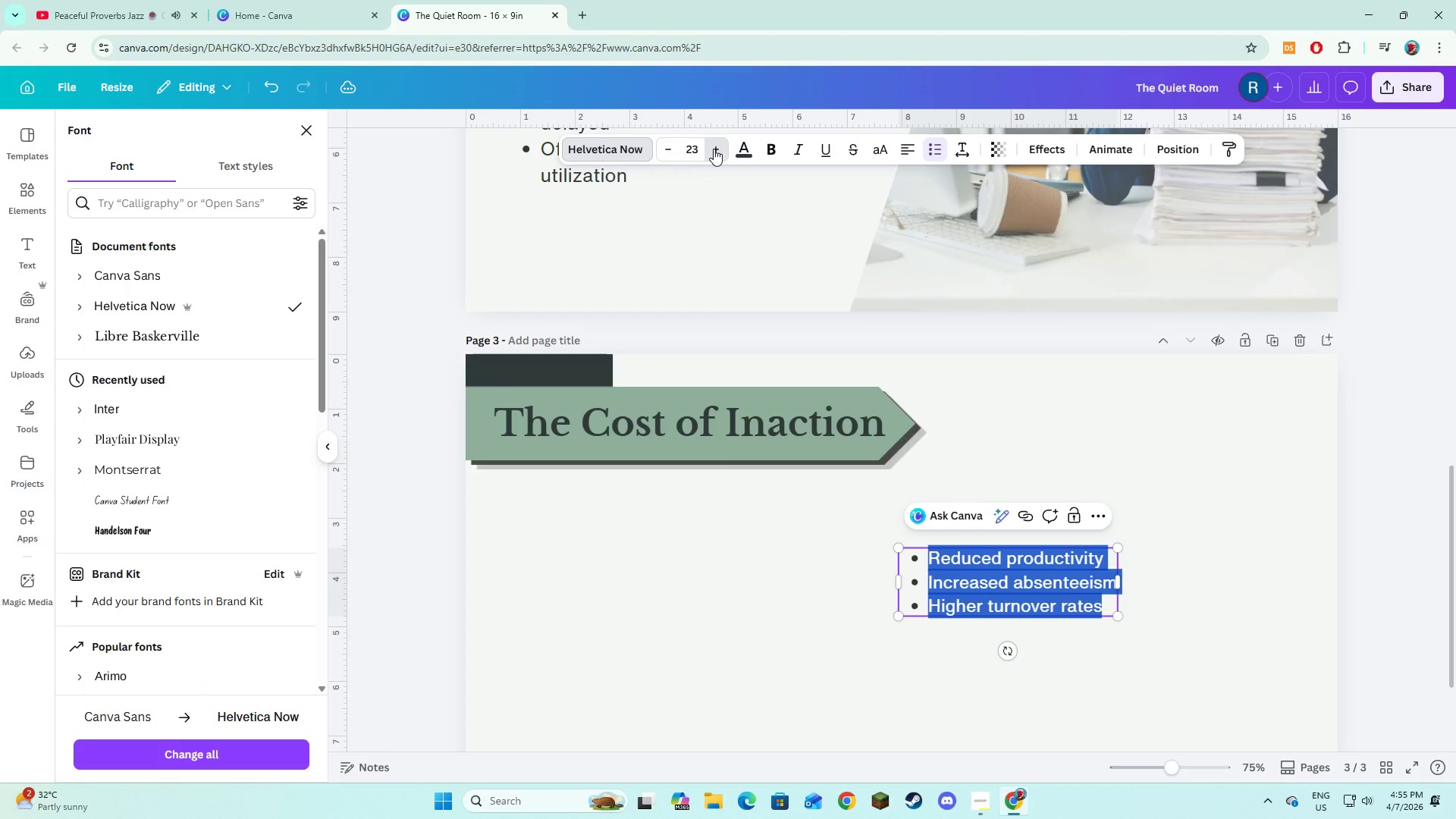 
triple_click([714, 149])
 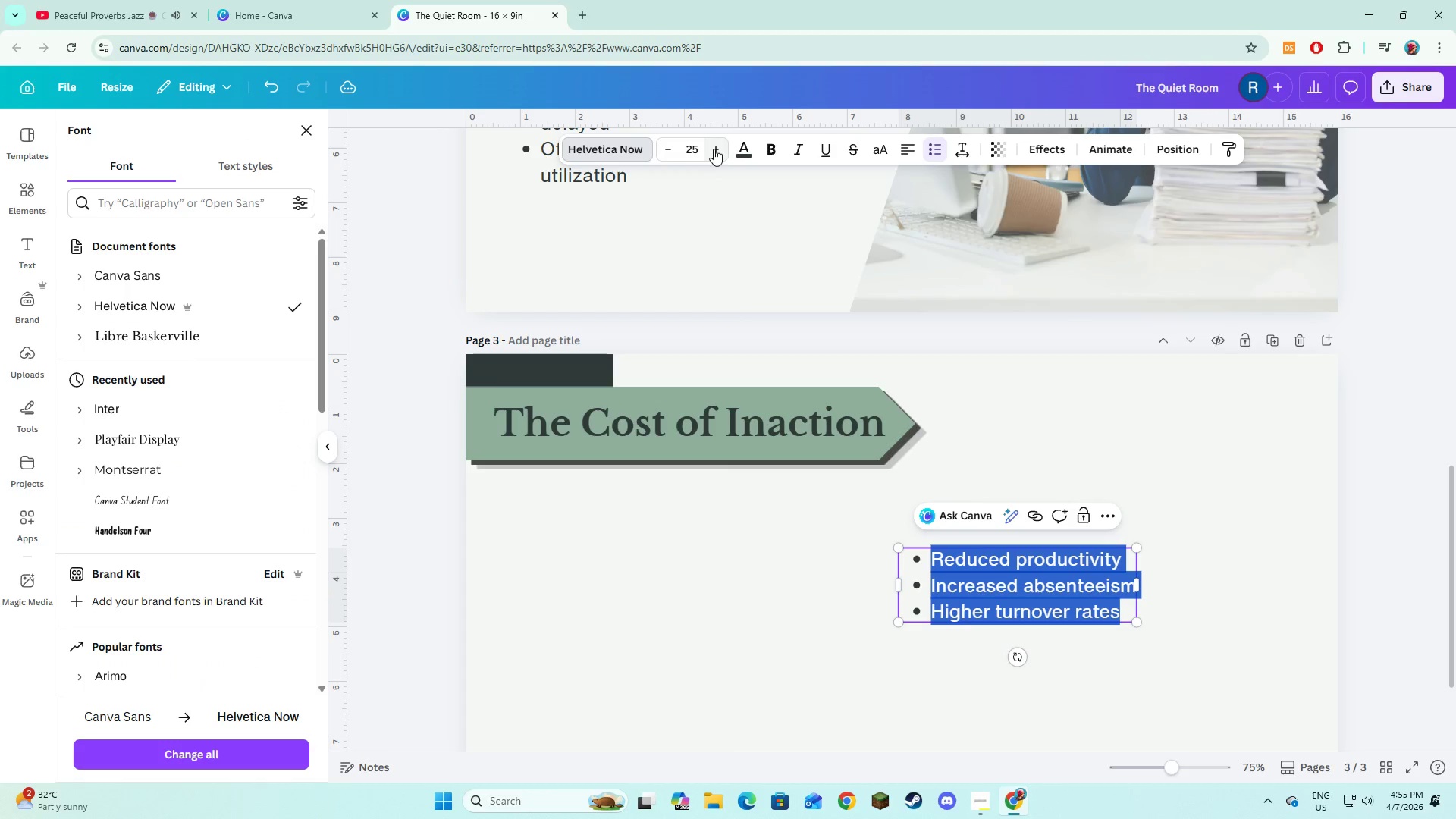 
left_click([714, 149])
 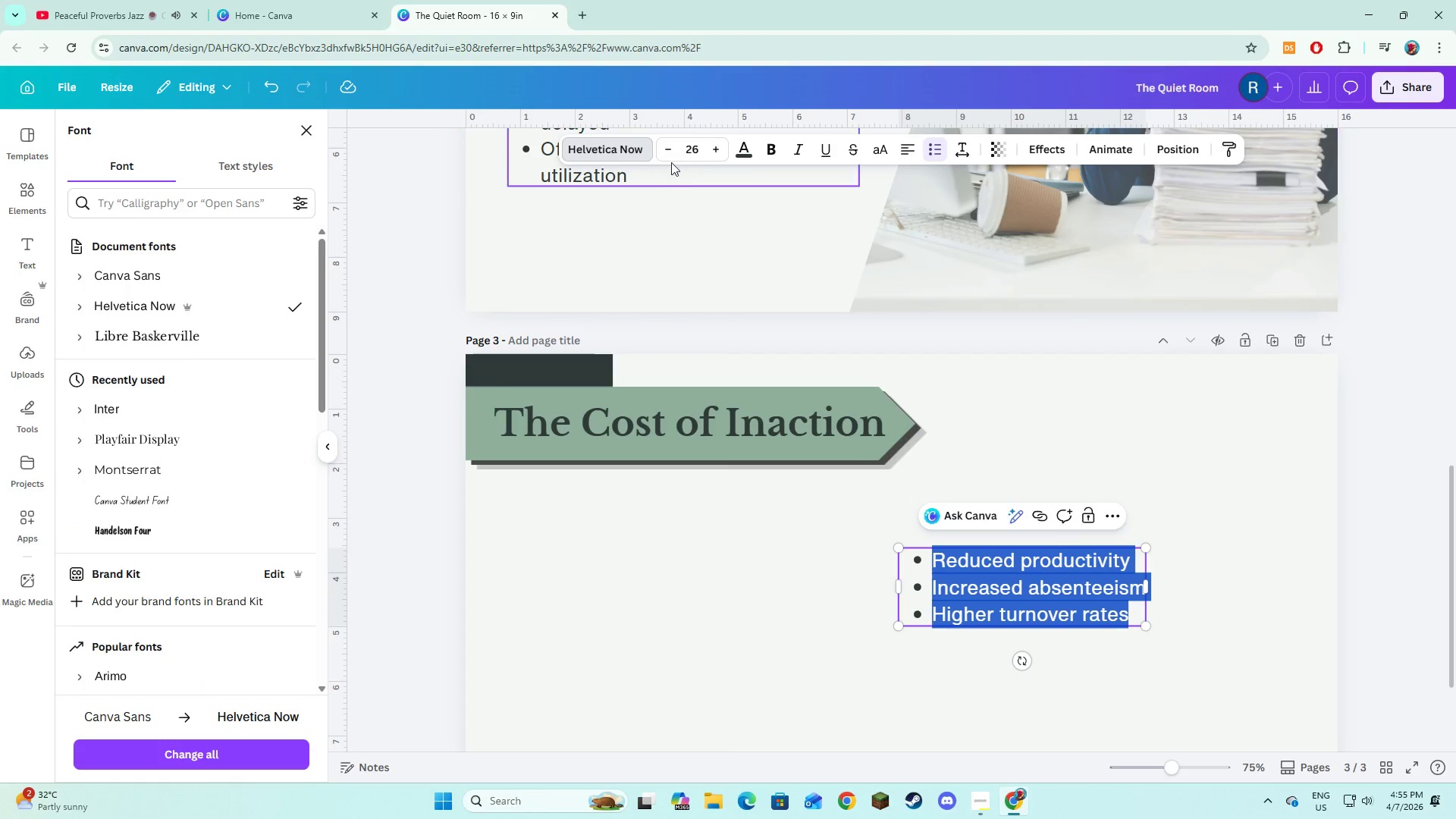 
left_click([670, 153])
 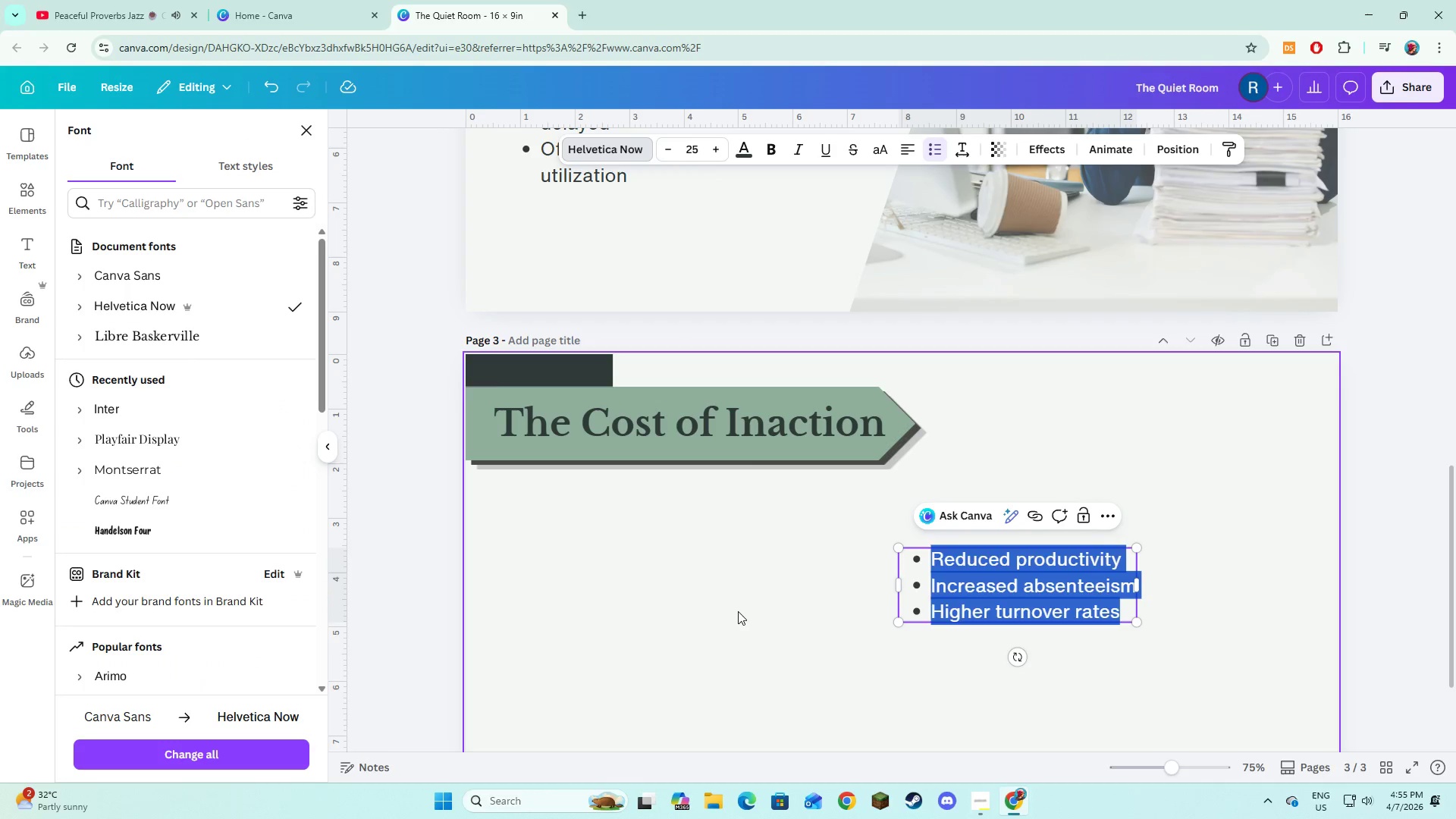 
left_click([739, 614])
 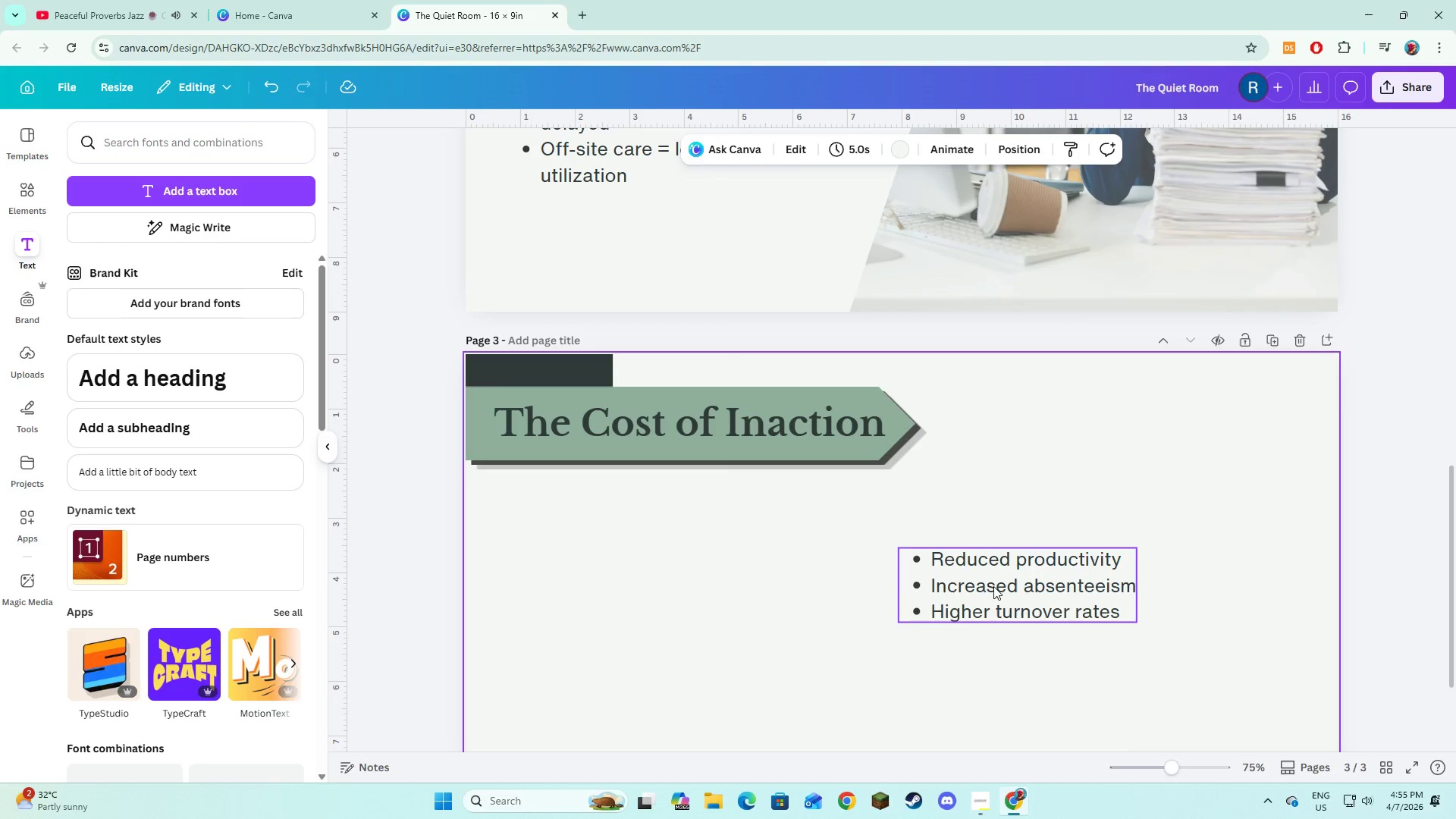 
left_click([993, 586])
 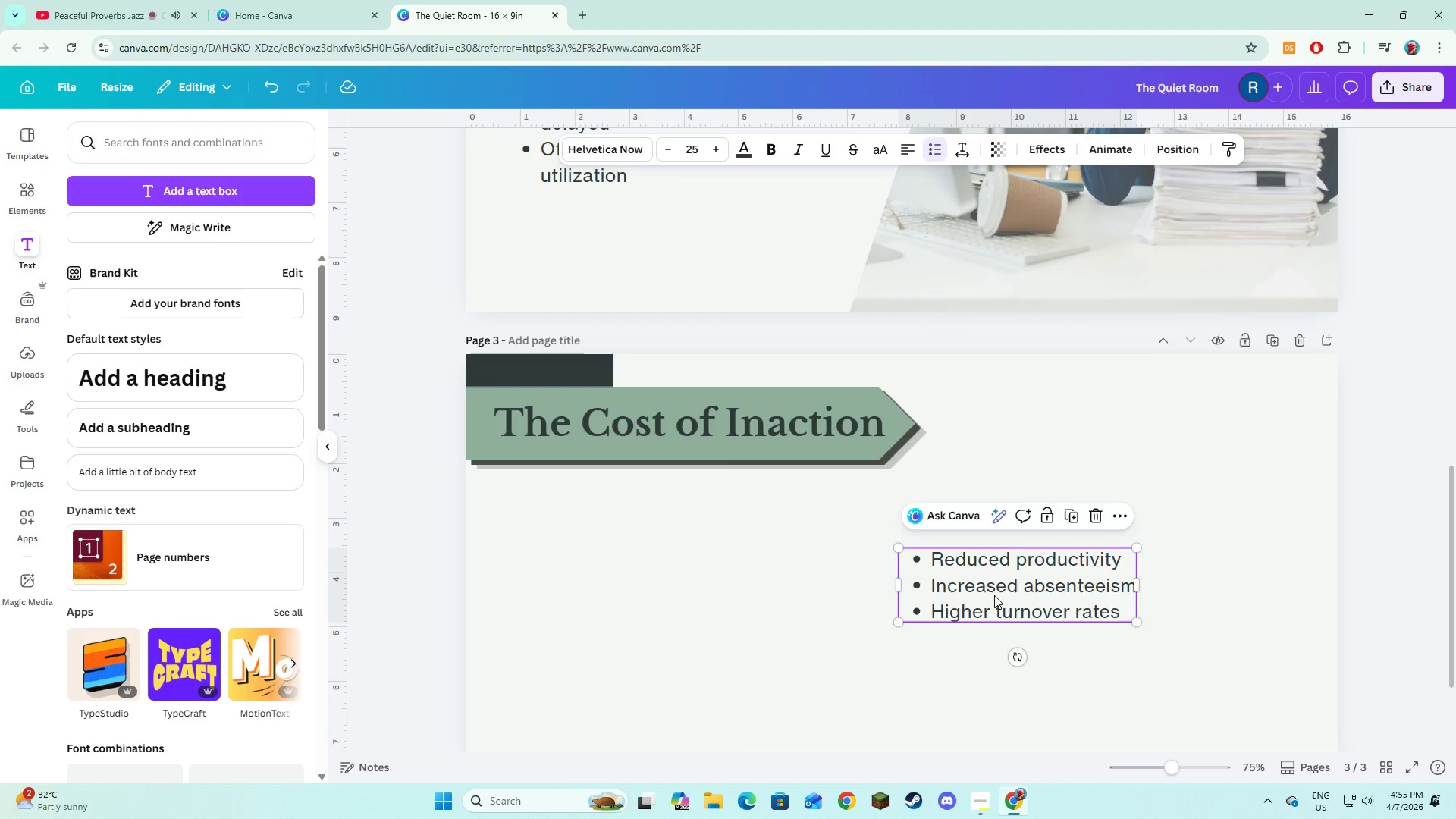 
left_click_drag(start_coordinate=[995, 595], to_coordinate=[882, 571])
 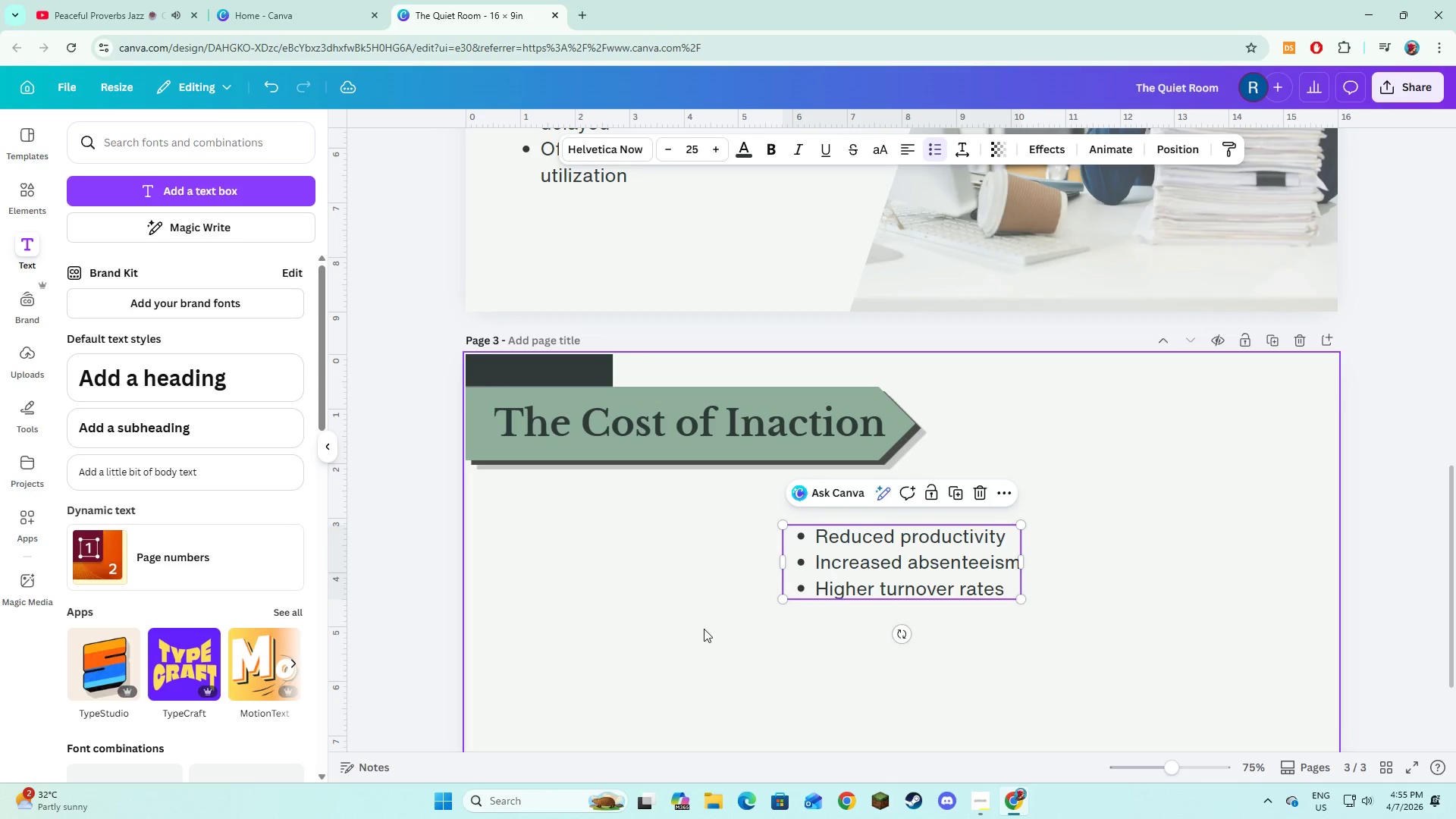 
left_click([704, 629])
 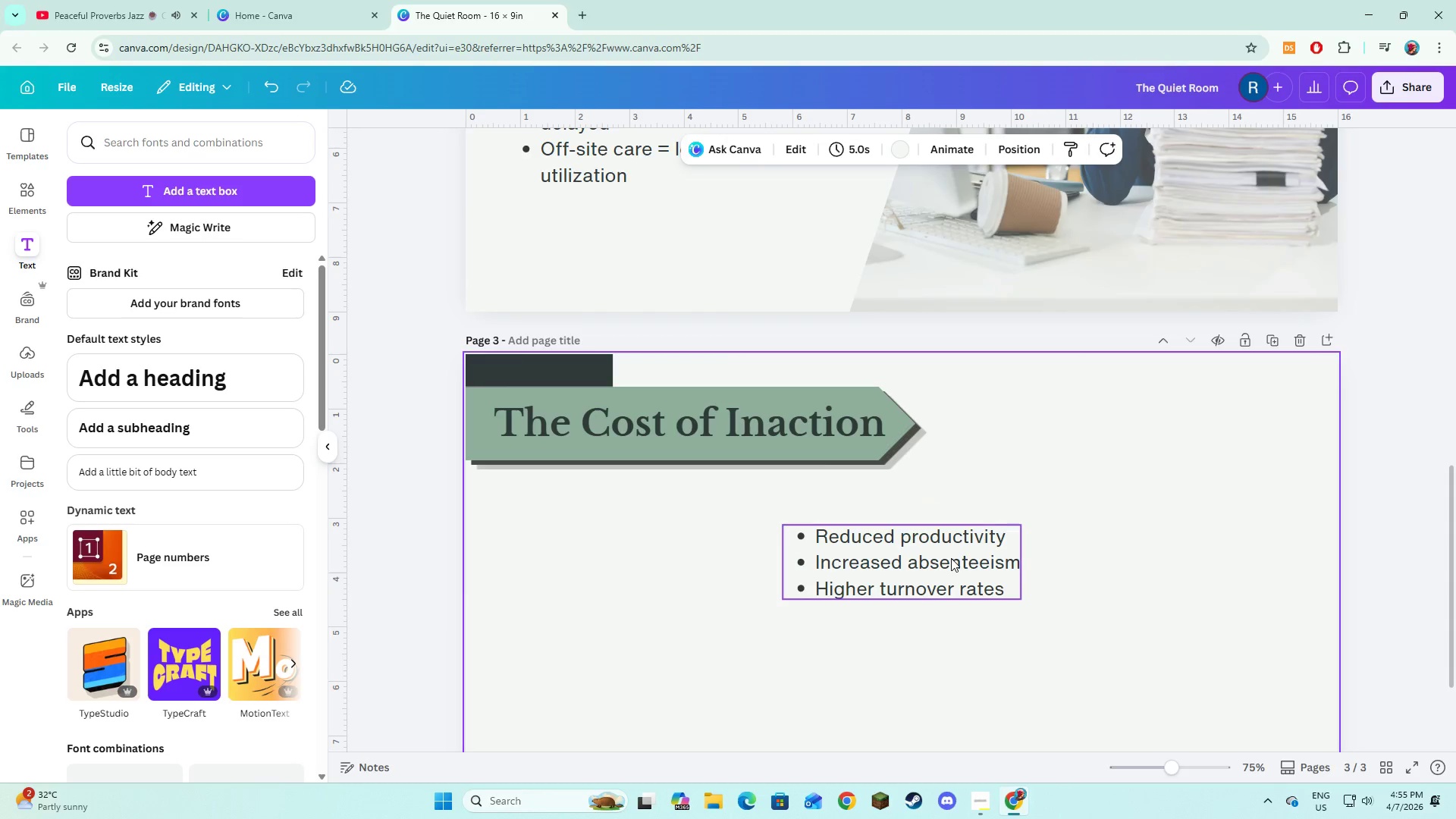 
left_click_drag(start_coordinate=[900, 421], to_coordinate=[901, 404])
 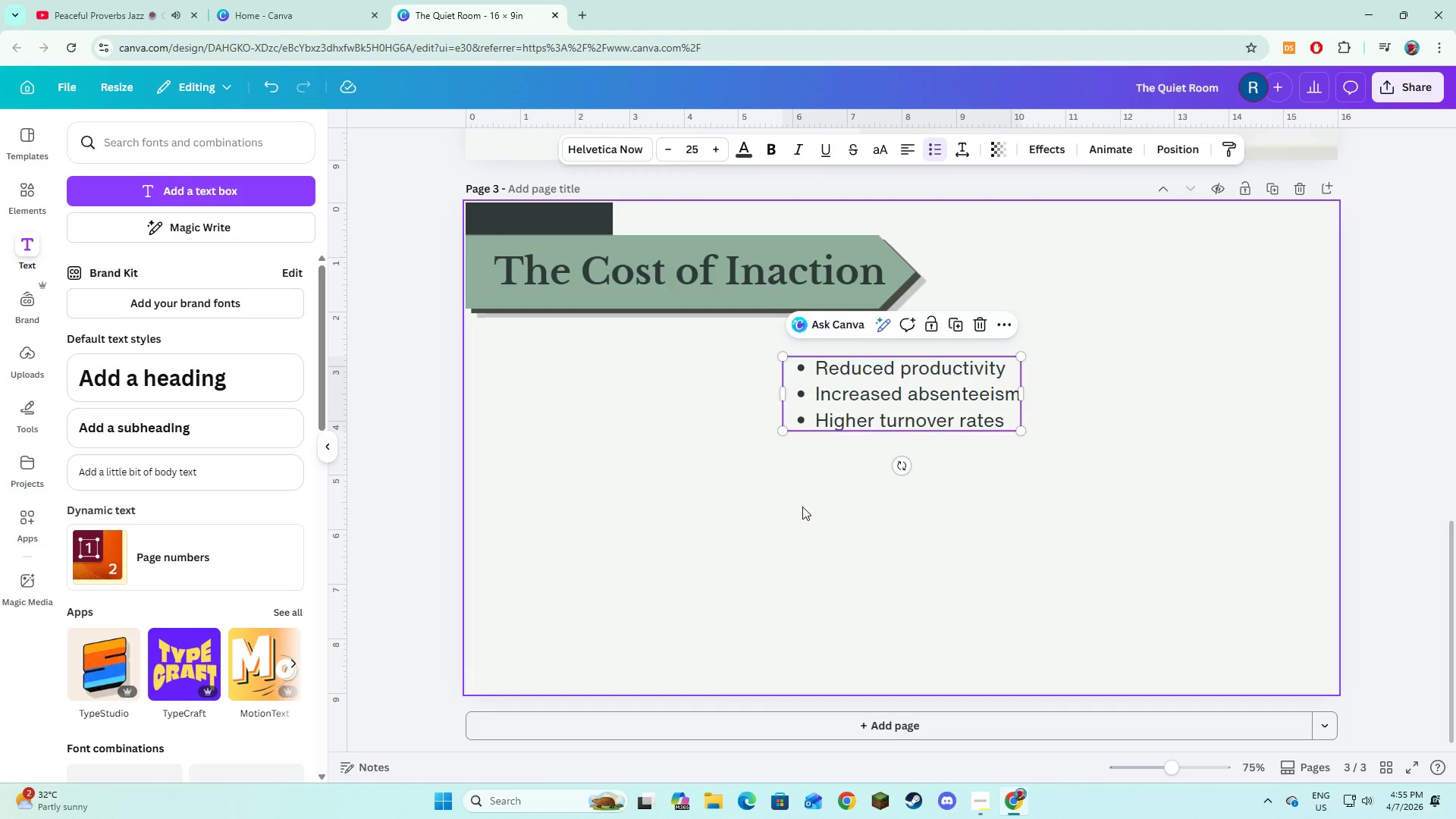 
scroll: coordinate [951, 558], scroll_direction: down, amount: 3.0
 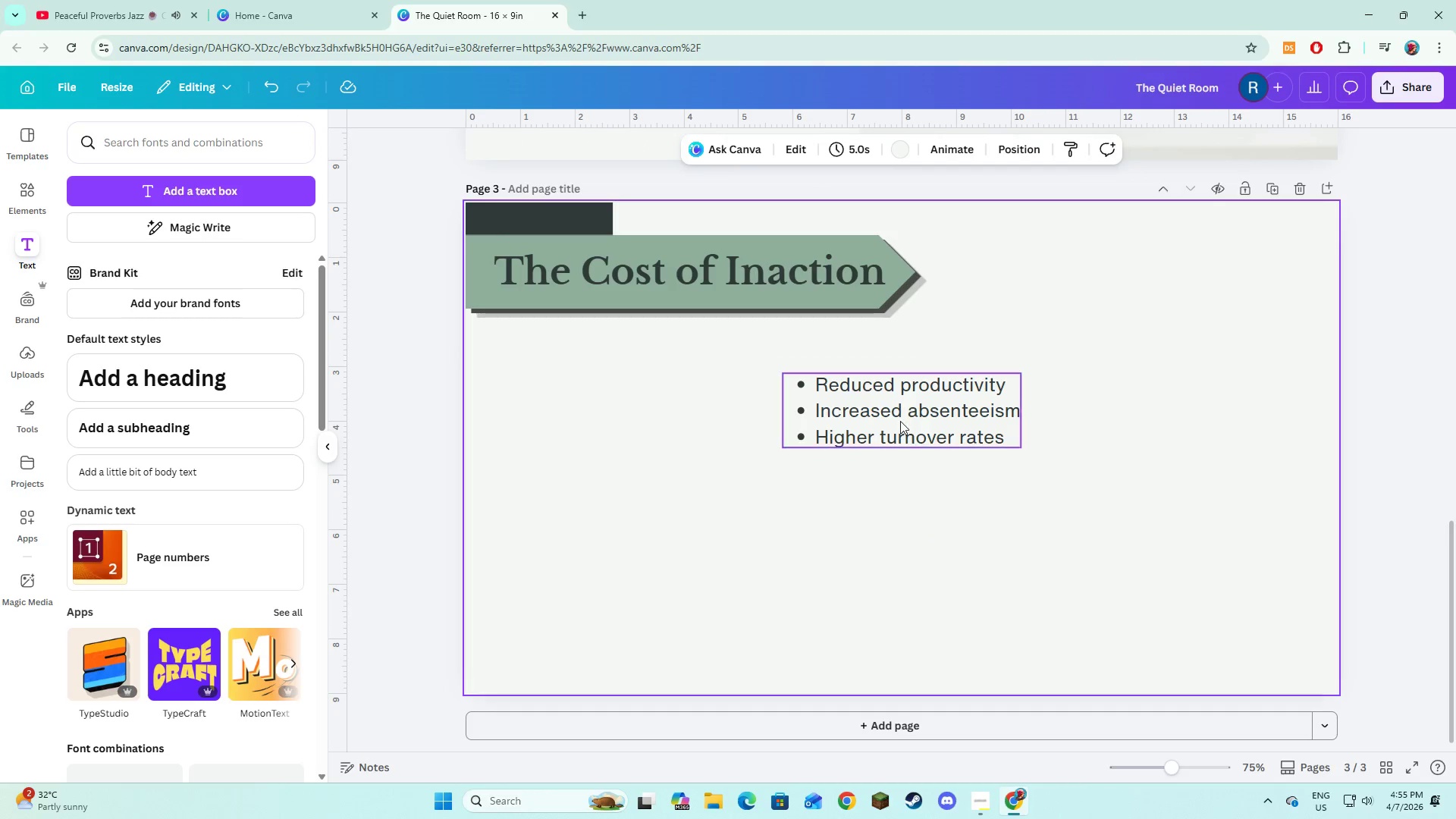 
left_click([802, 507])
 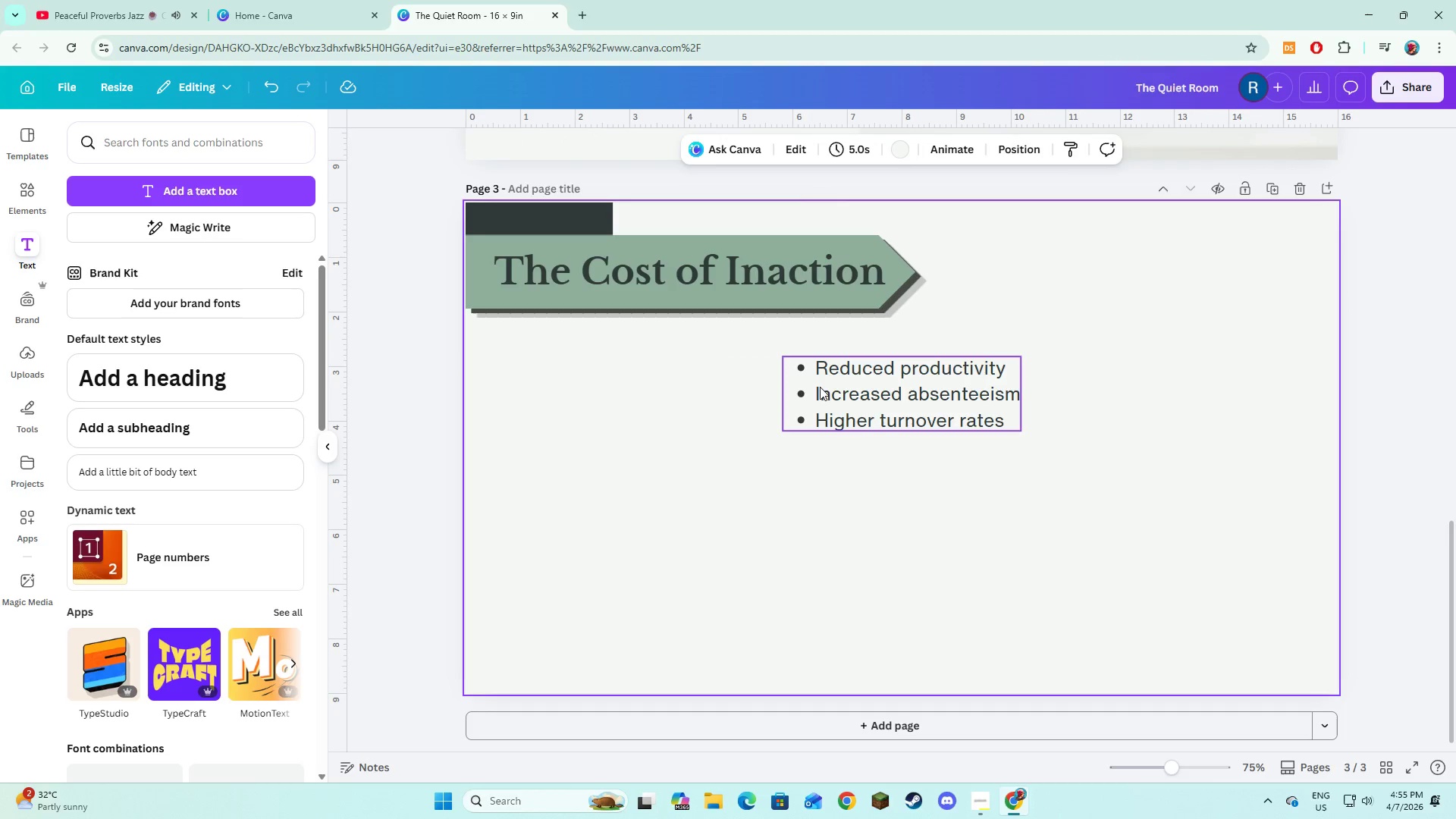 
left_click([848, 393])
 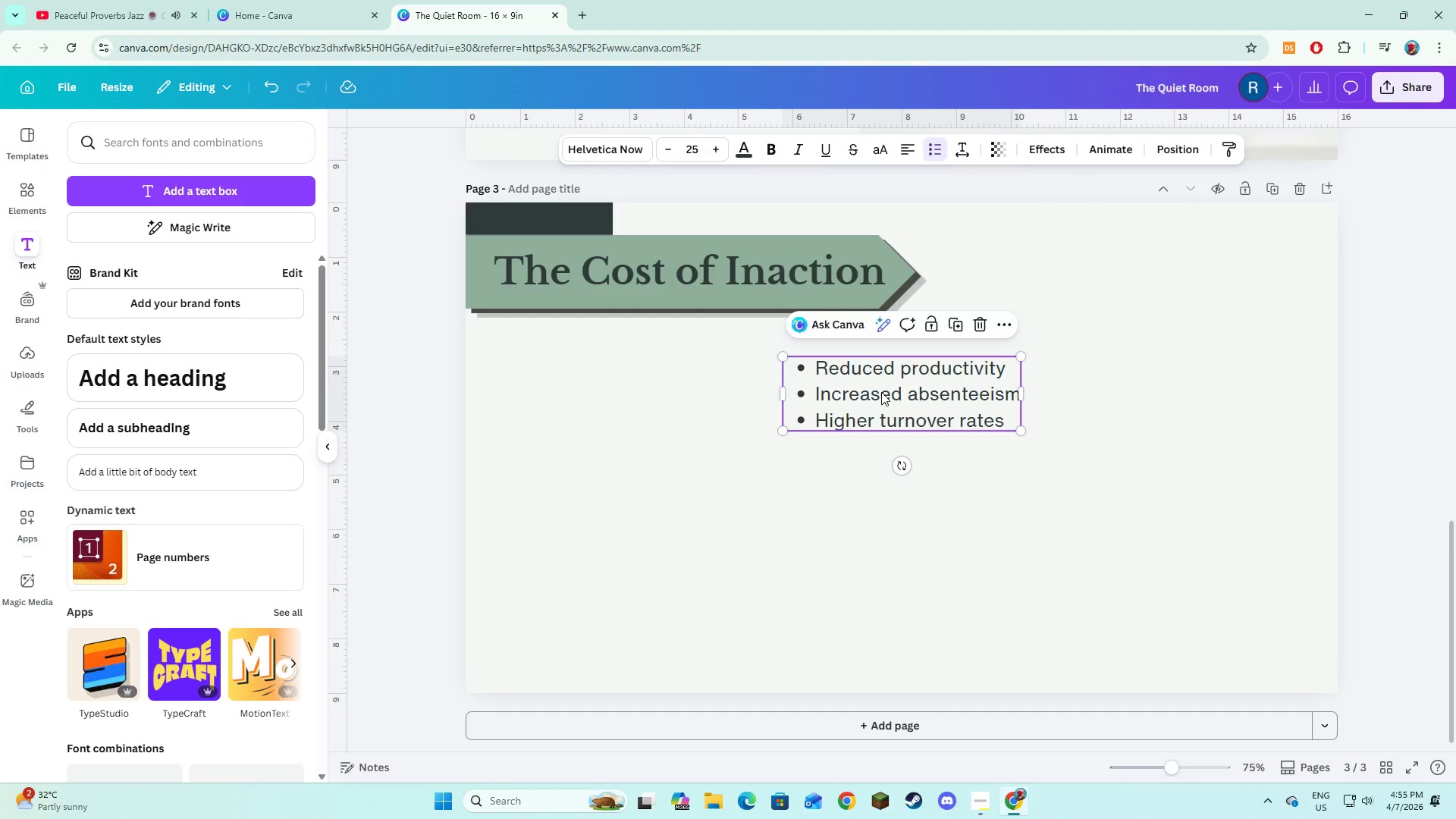 
left_click_drag(start_coordinate=[881, 392], to_coordinate=[620, 428])
 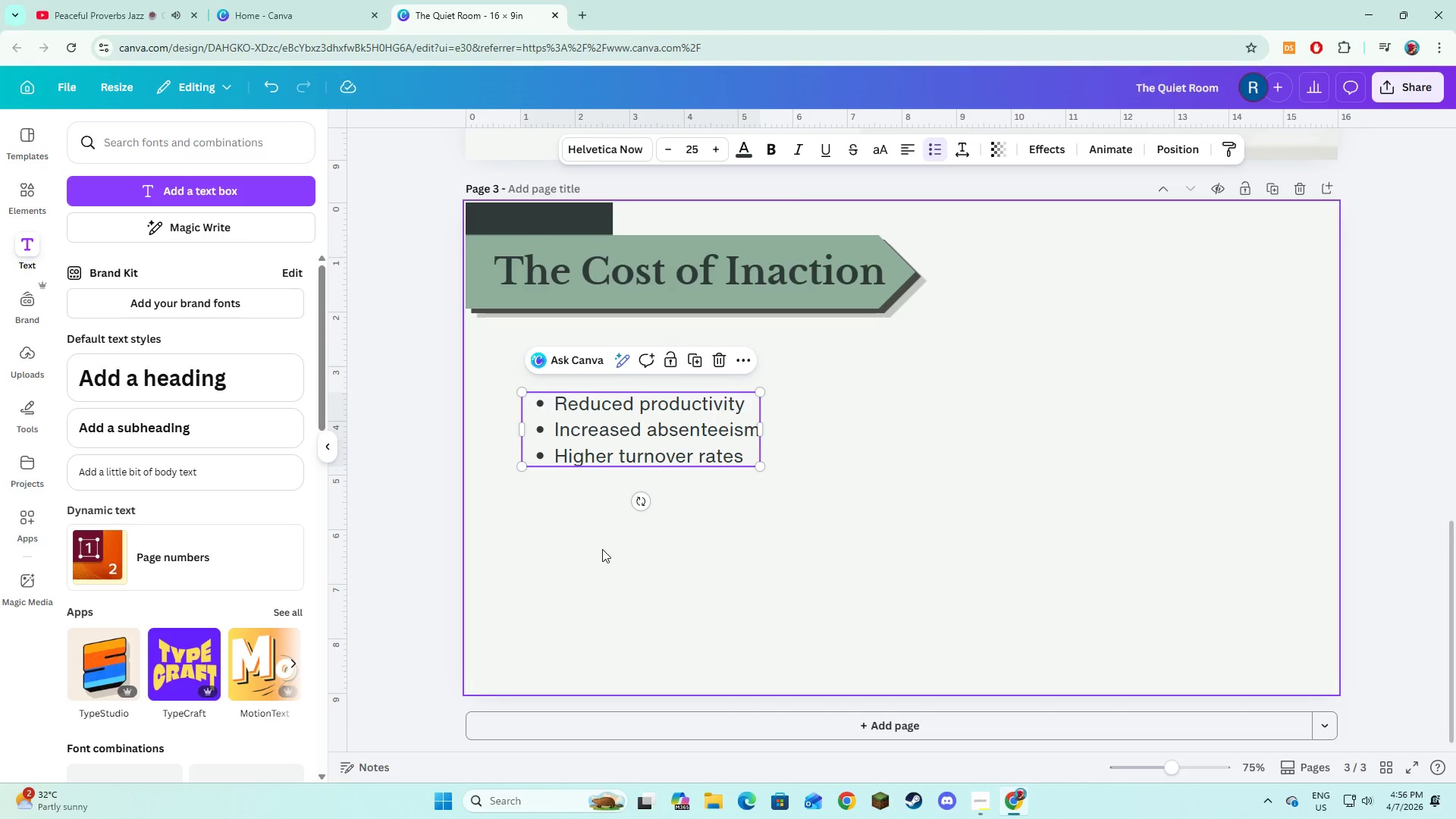 
left_click([602, 549])
 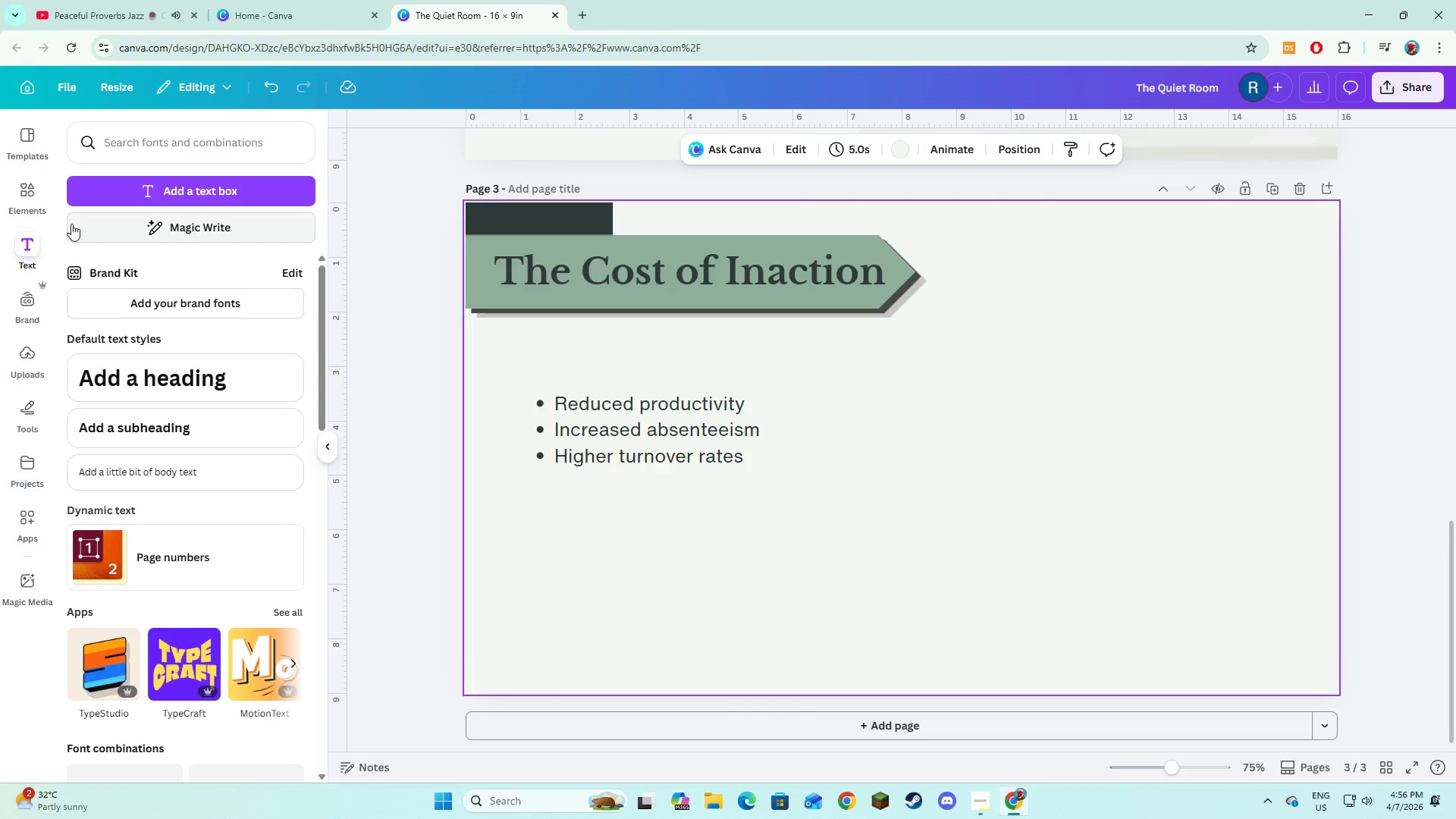 
left_click([44, 187])
 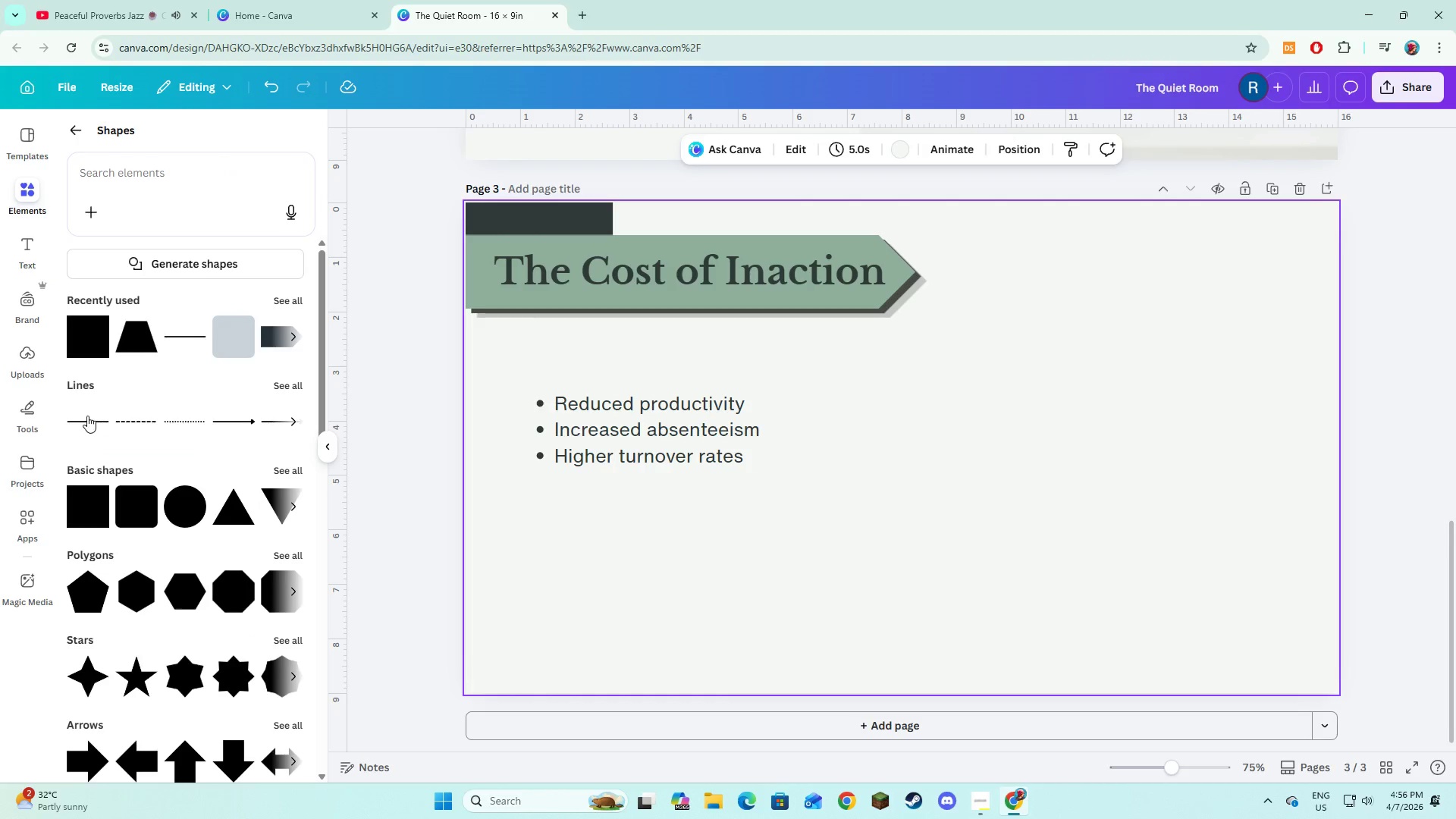 
left_click([87, 420])
 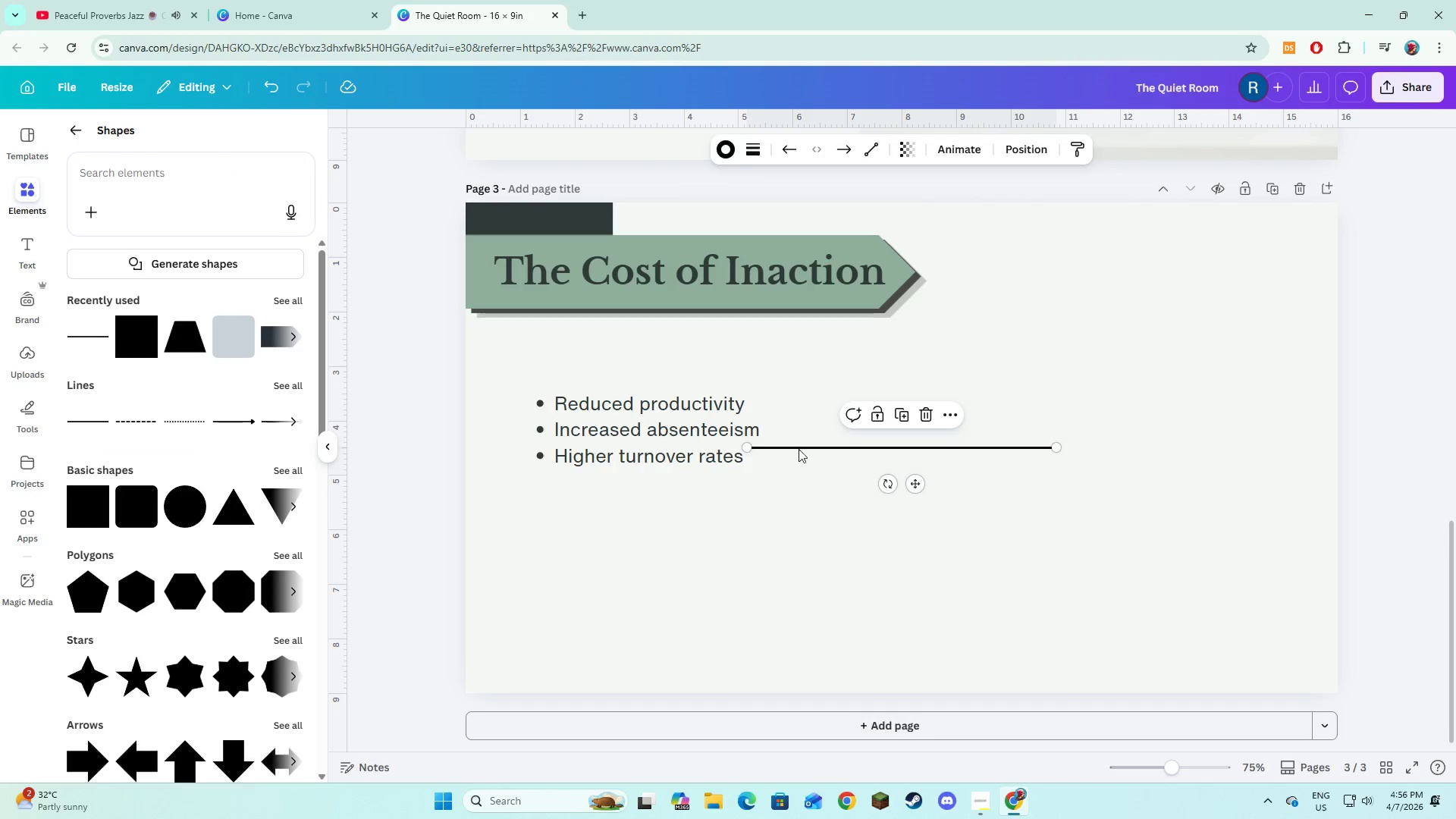 
left_click_drag(start_coordinate=[813, 446], to_coordinate=[981, 537])
 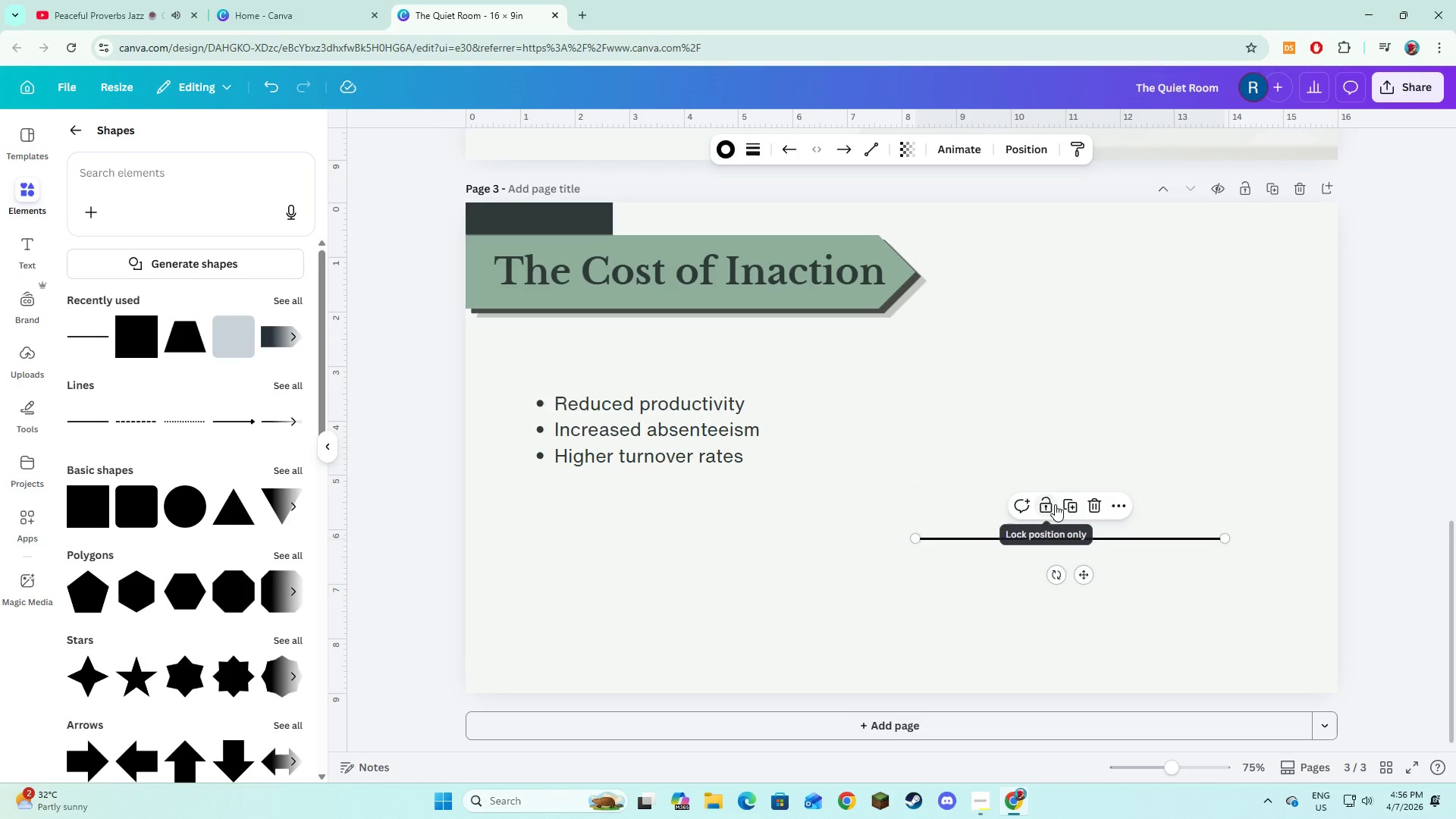 
left_click([1072, 507])
 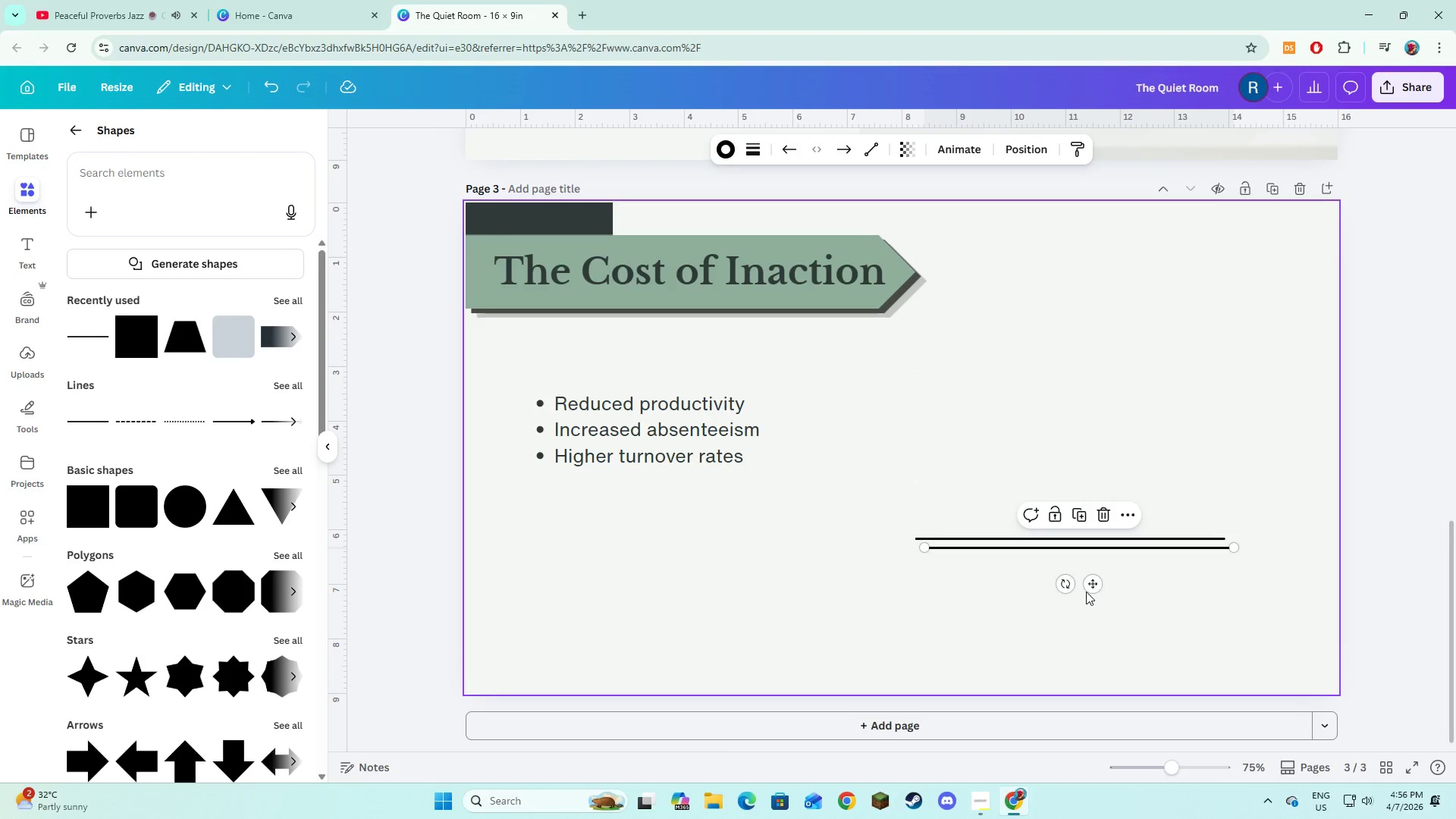 
left_click_drag(start_coordinate=[1090, 583], to_coordinate=[1094, 487])
 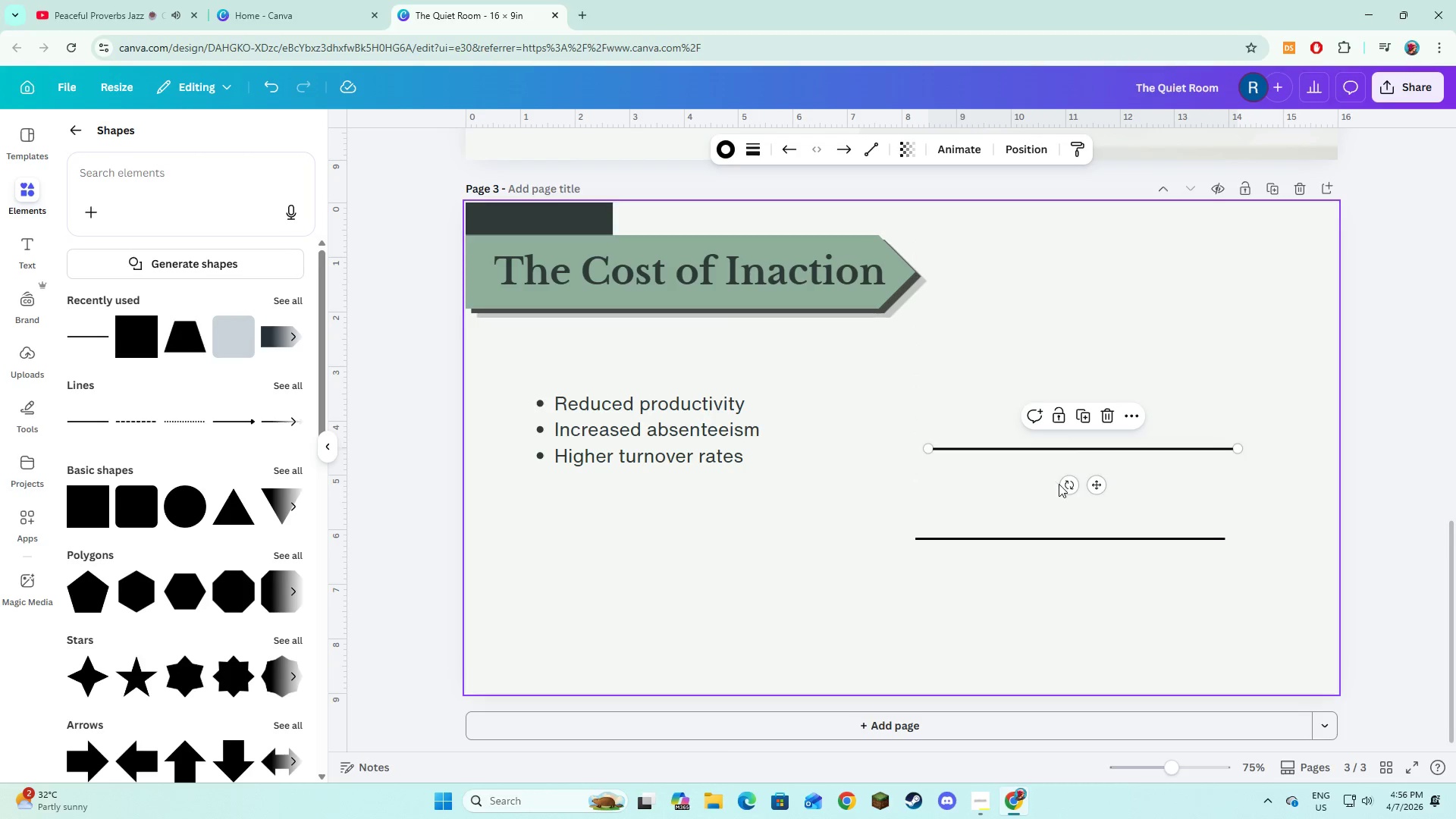 
left_click_drag(start_coordinate=[1071, 491], to_coordinate=[1121, 449])
 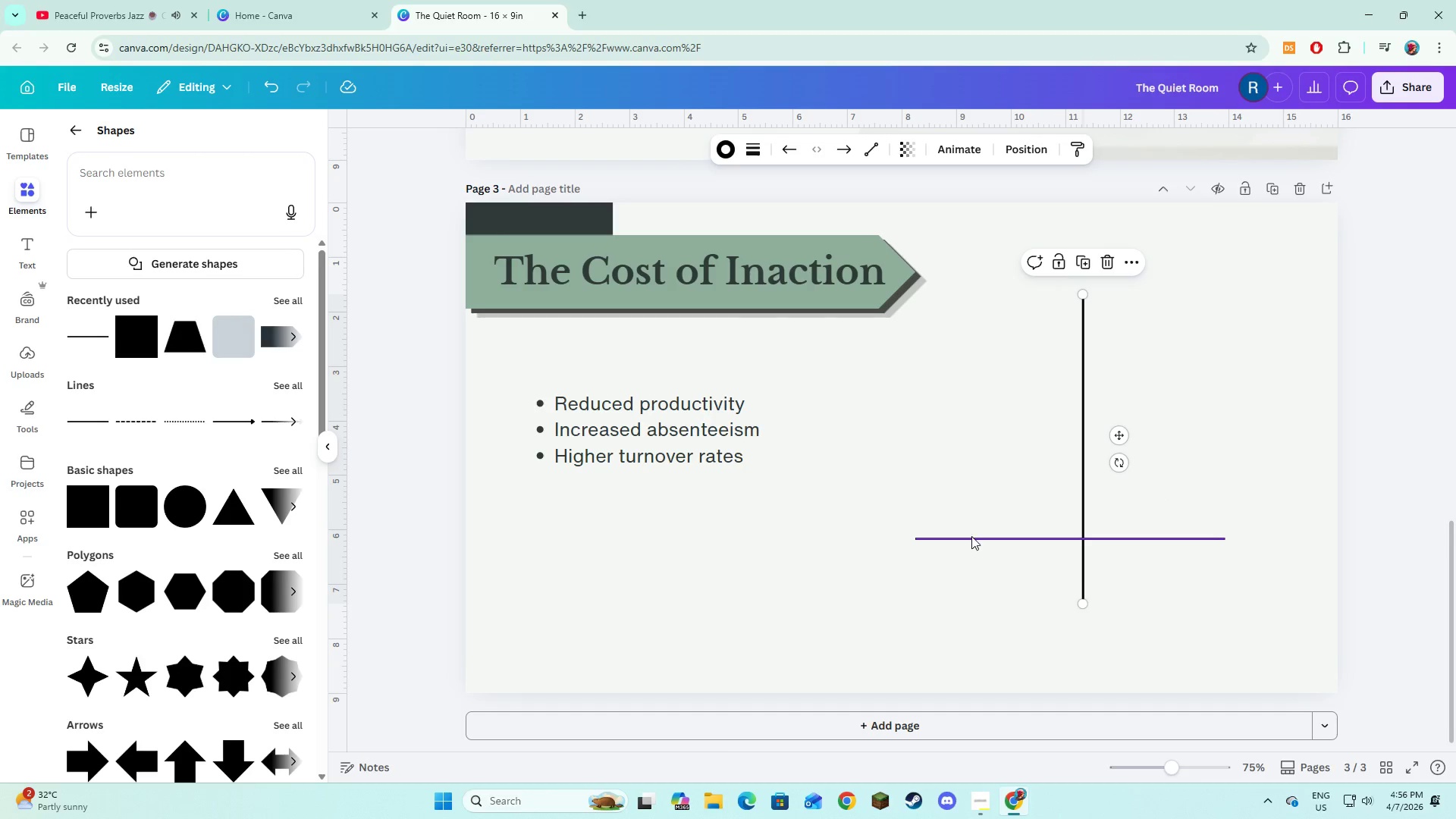 
left_click([971, 534])
 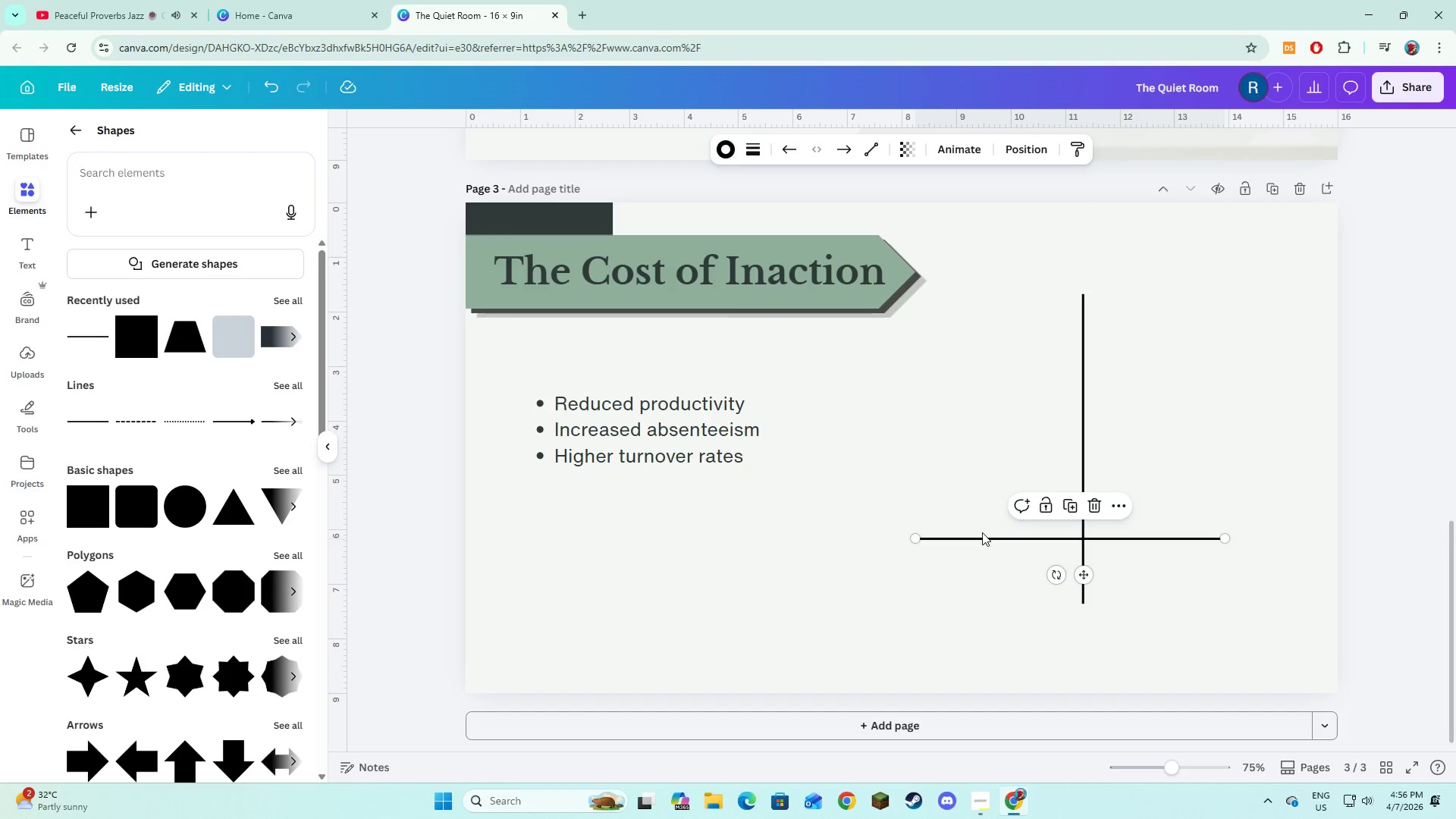 
left_click_drag(start_coordinate=[982, 532], to_coordinate=[999, 565])
 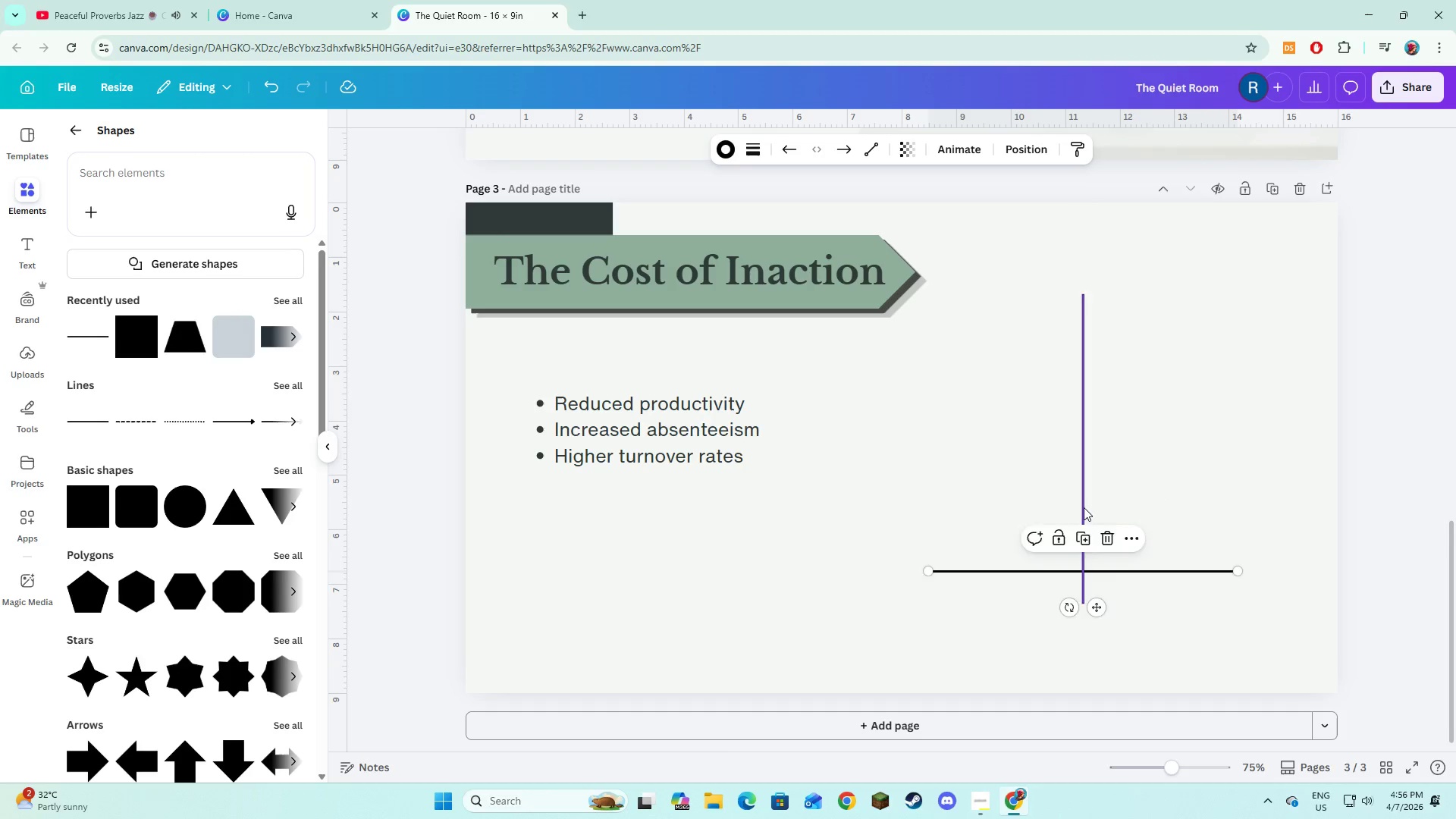 
left_click([1084, 507])
 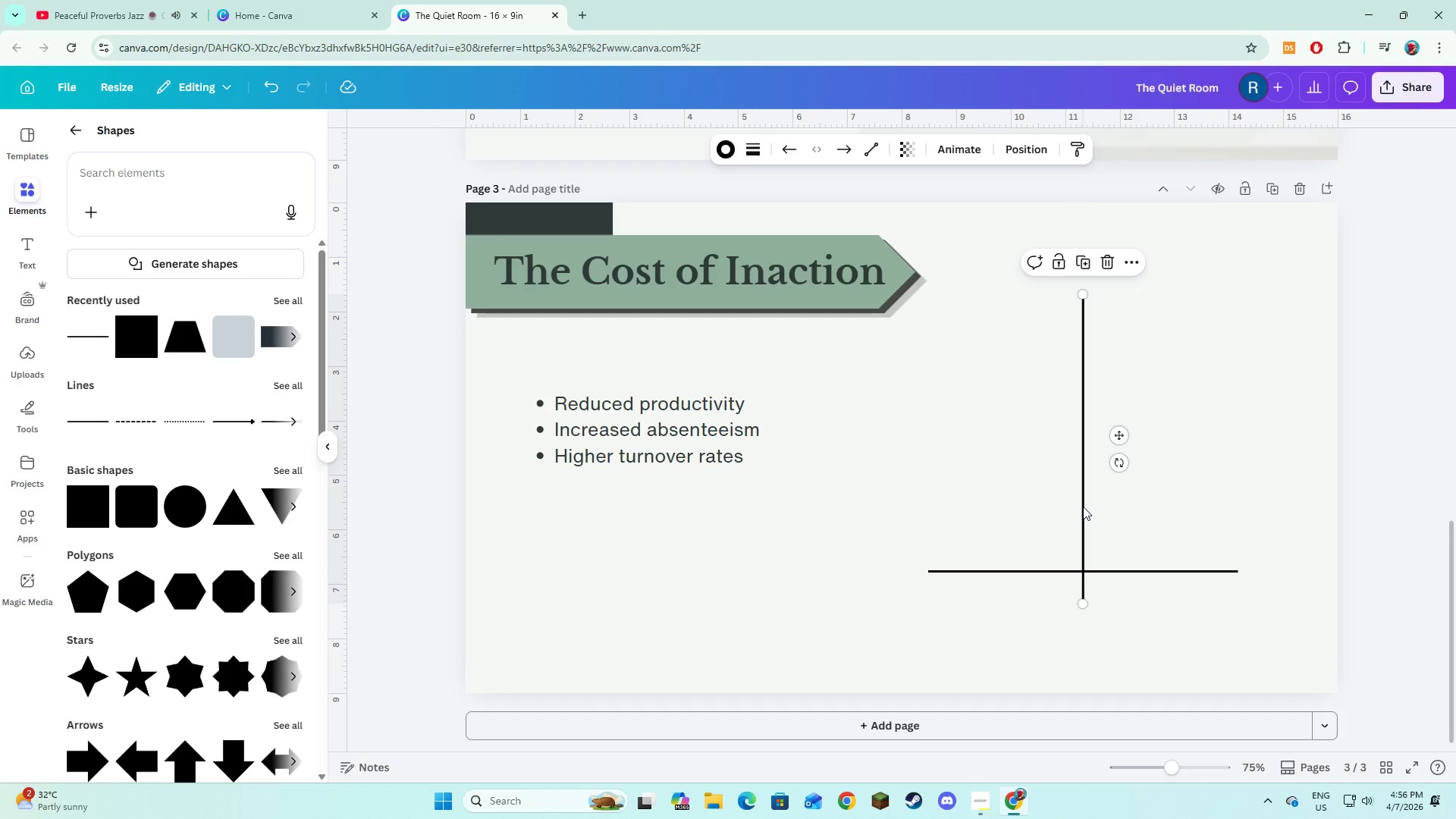 
left_click_drag(start_coordinate=[1083, 507], to_coordinate=[930, 475])
 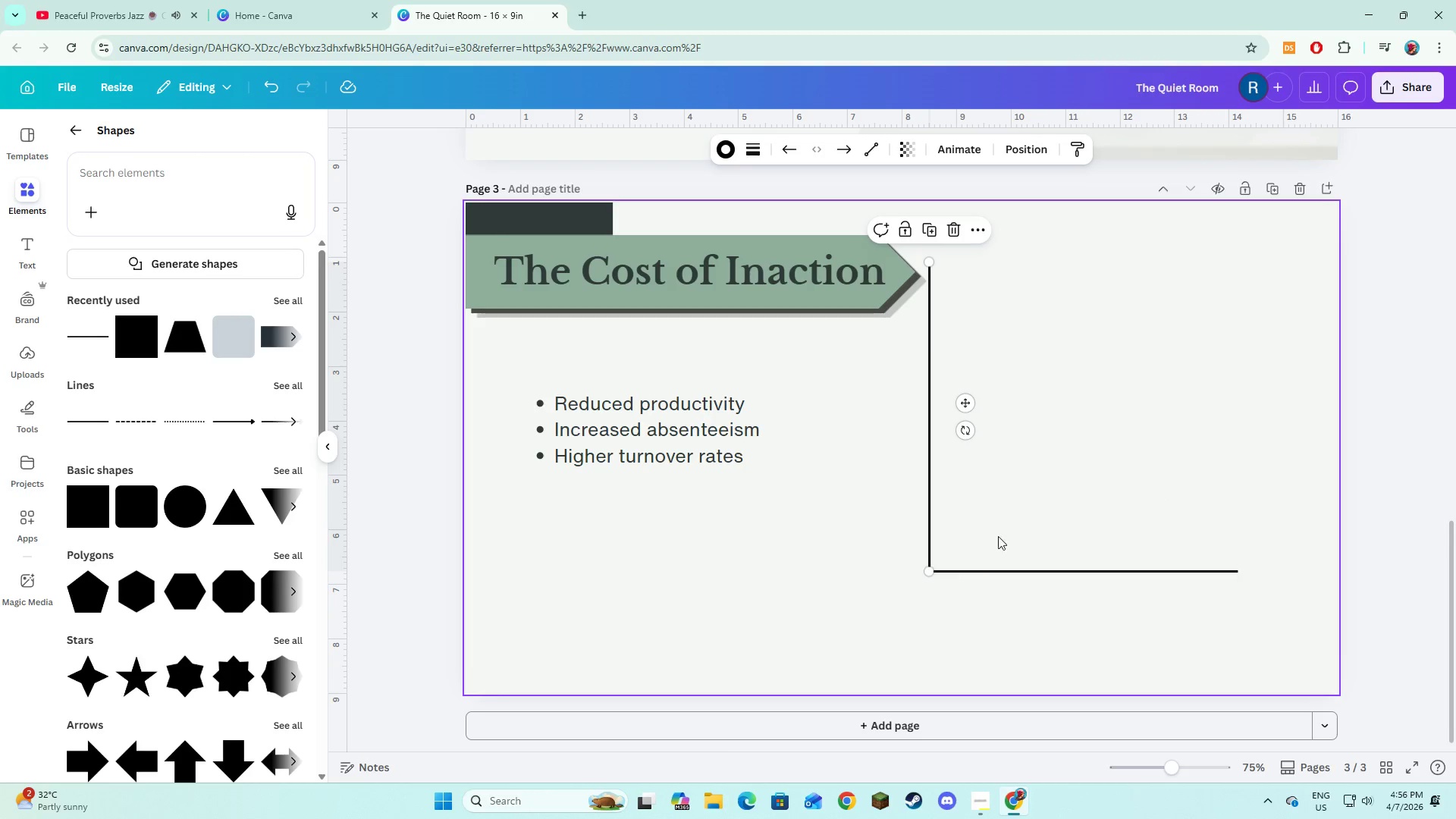 
hold_key(key=ShiftLeft, duration=1.08)
left_click([1010, 568])
 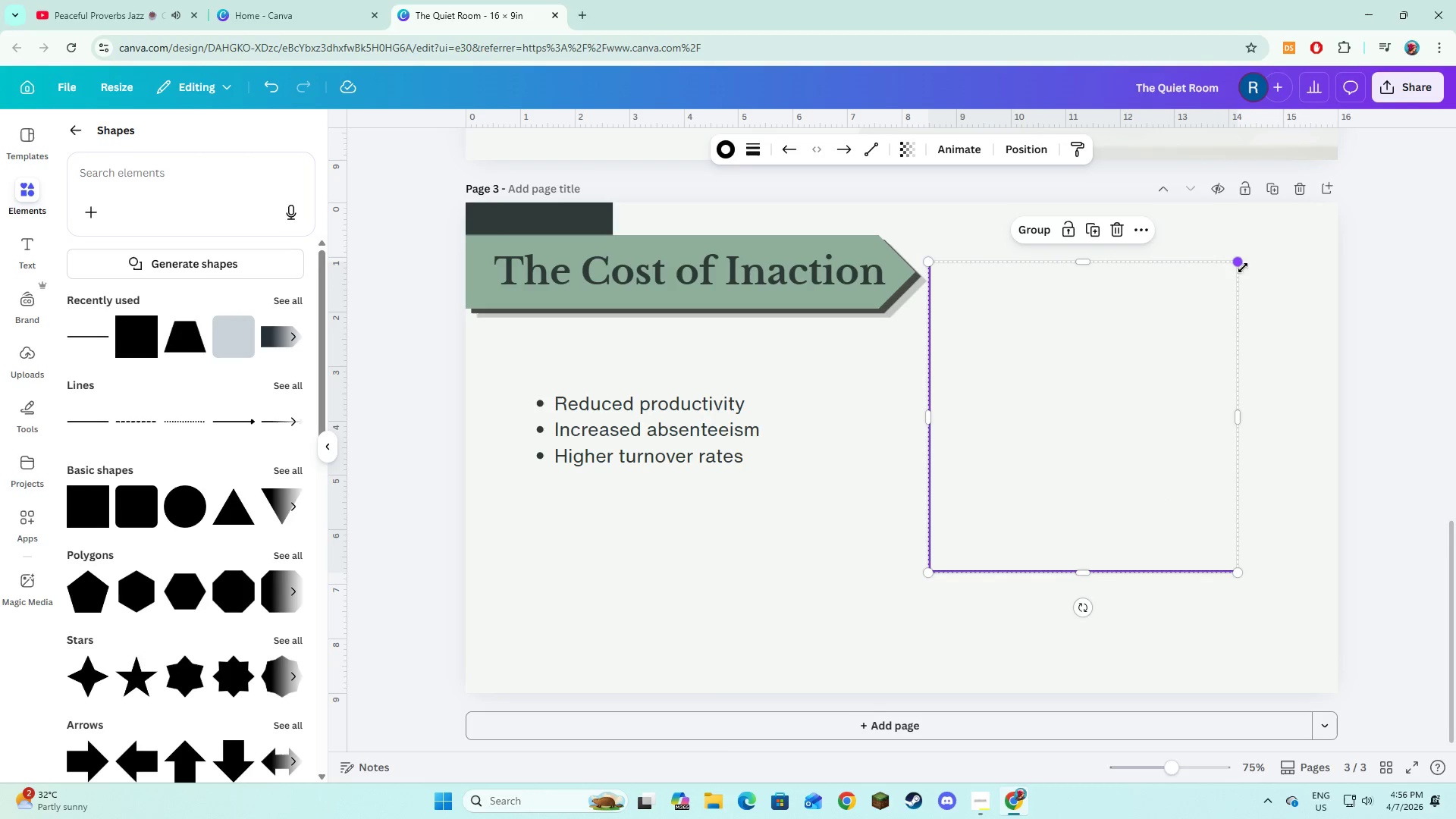 
left_click_drag(start_coordinate=[1238, 264], to_coordinate=[1205, 363])
 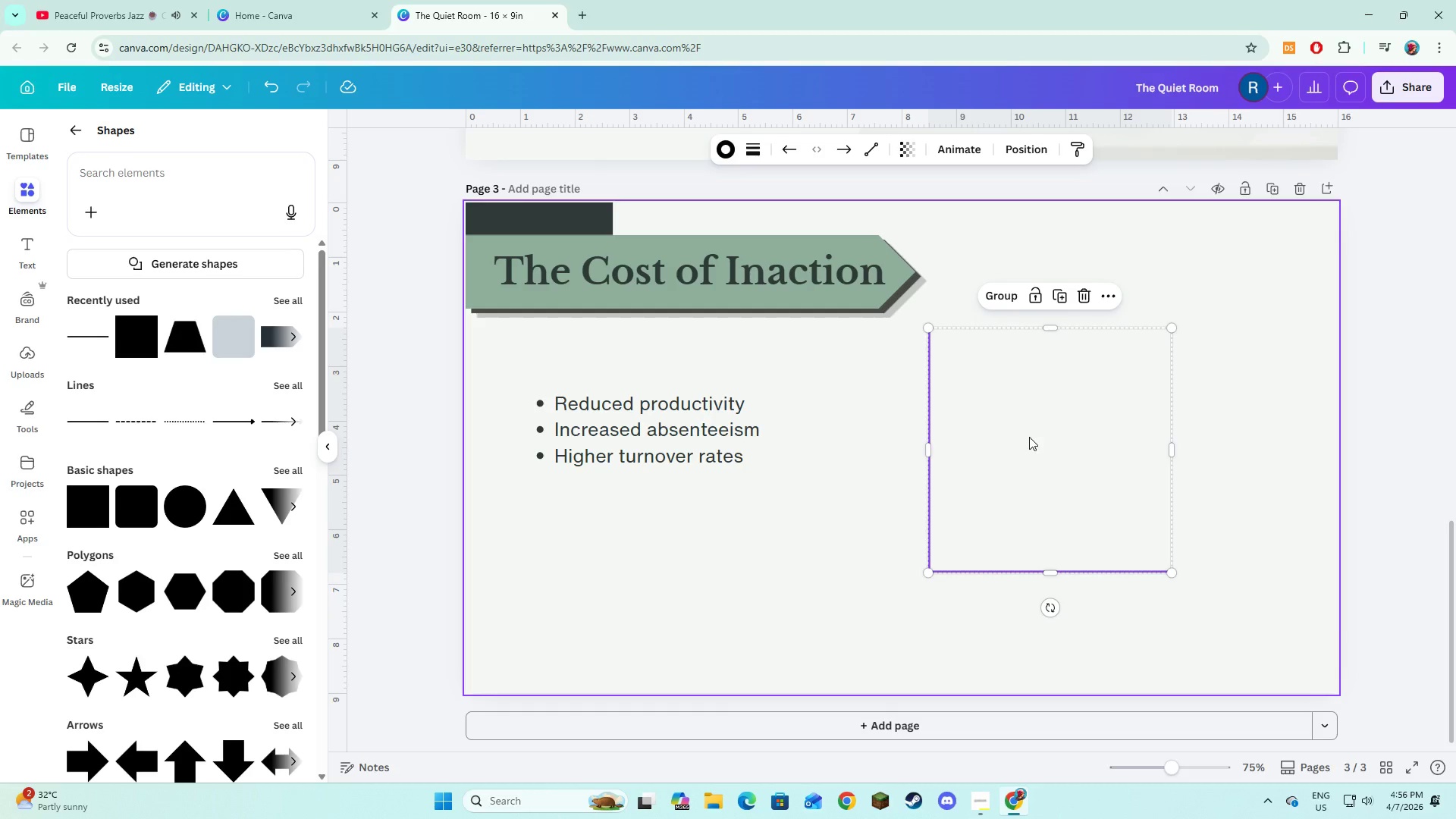 
left_click_drag(start_coordinate=[1028, 432], to_coordinate=[1031, 469])
 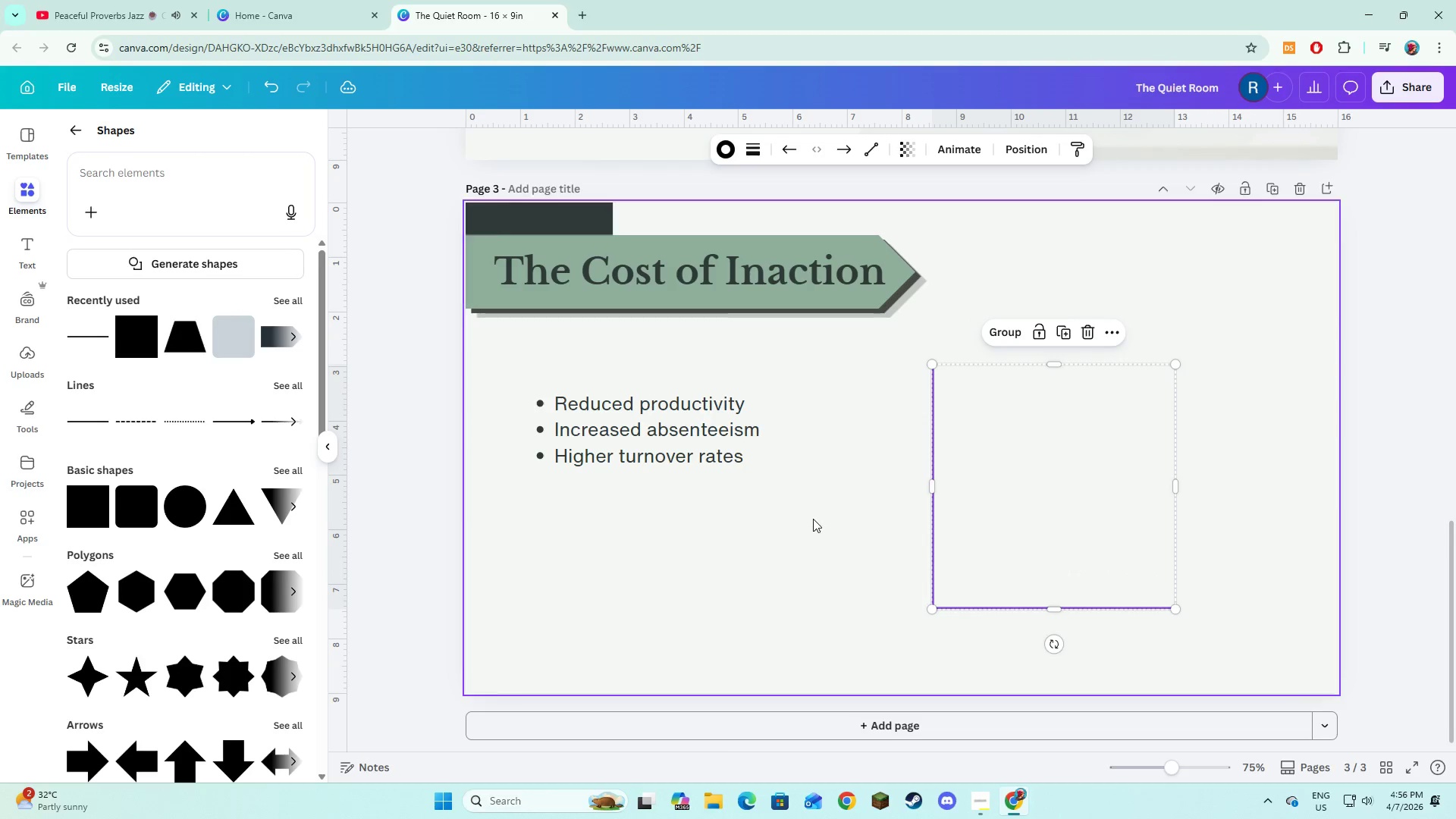 
left_click([813, 519])
 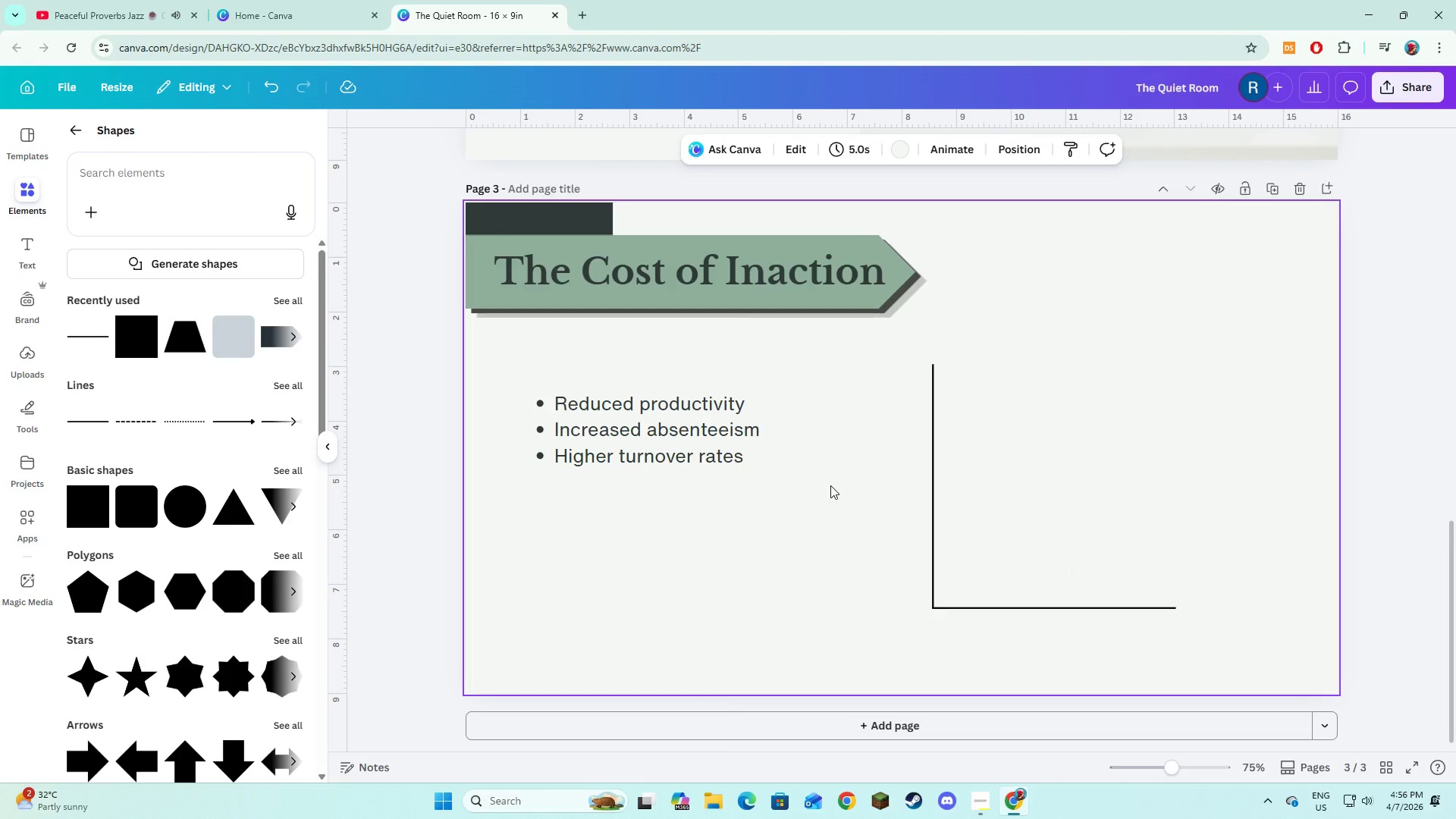 
wait(14.64)
 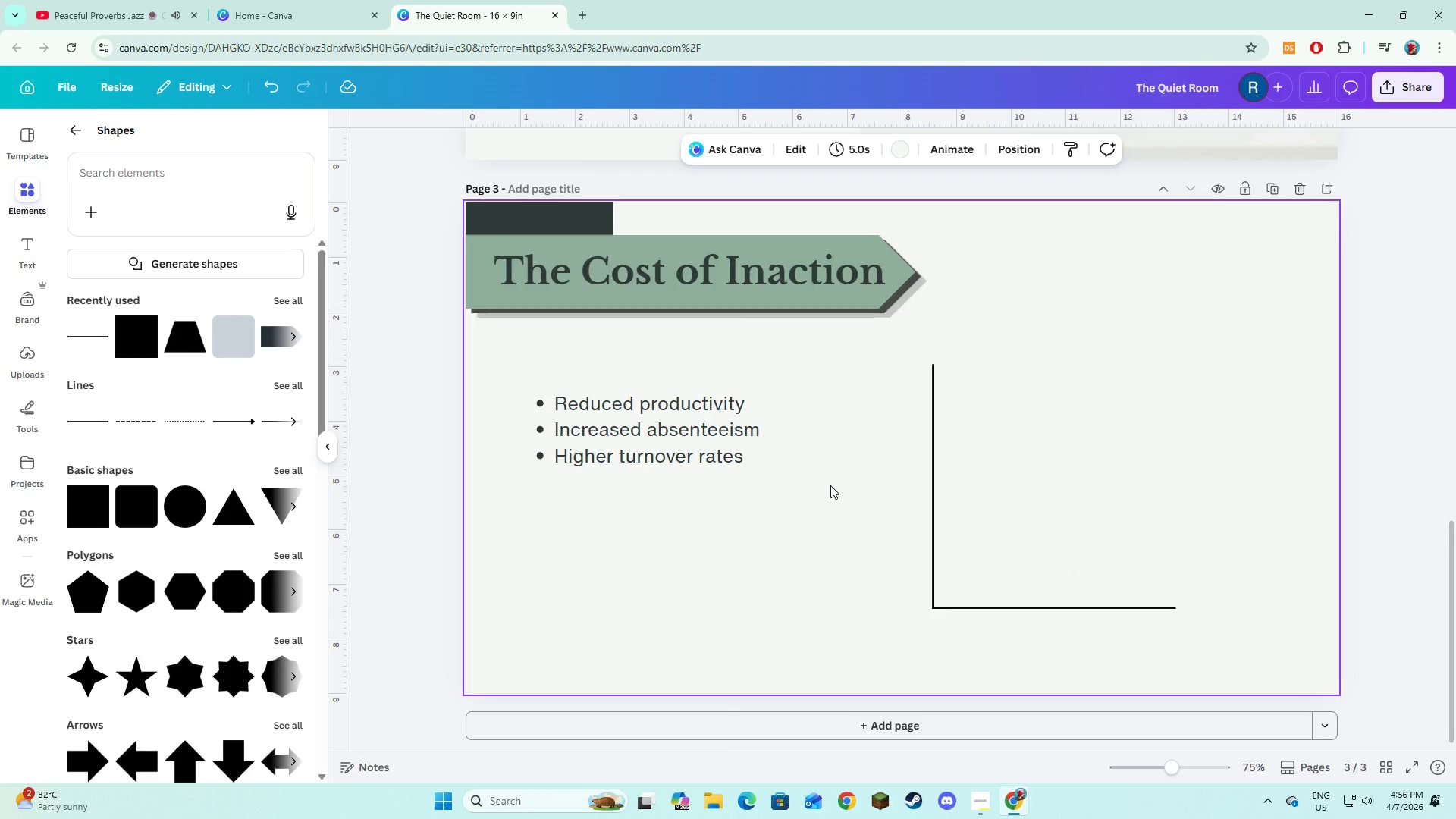 
left_click_drag(start_coordinate=[858, 369], to_coordinate=[1184, 652])
 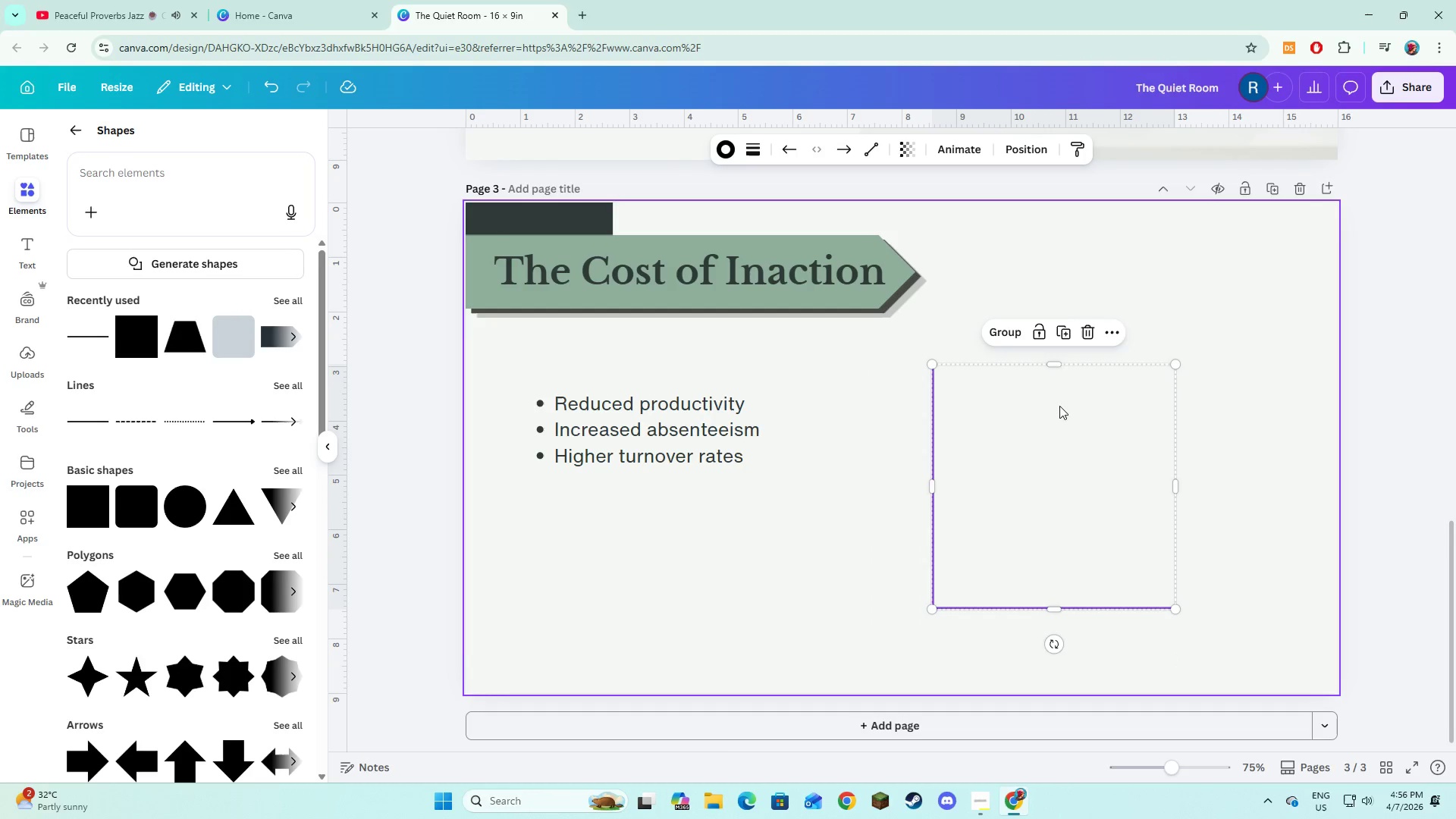 
left_click_drag(start_coordinate=[1062, 469], to_coordinate=[958, 524])
 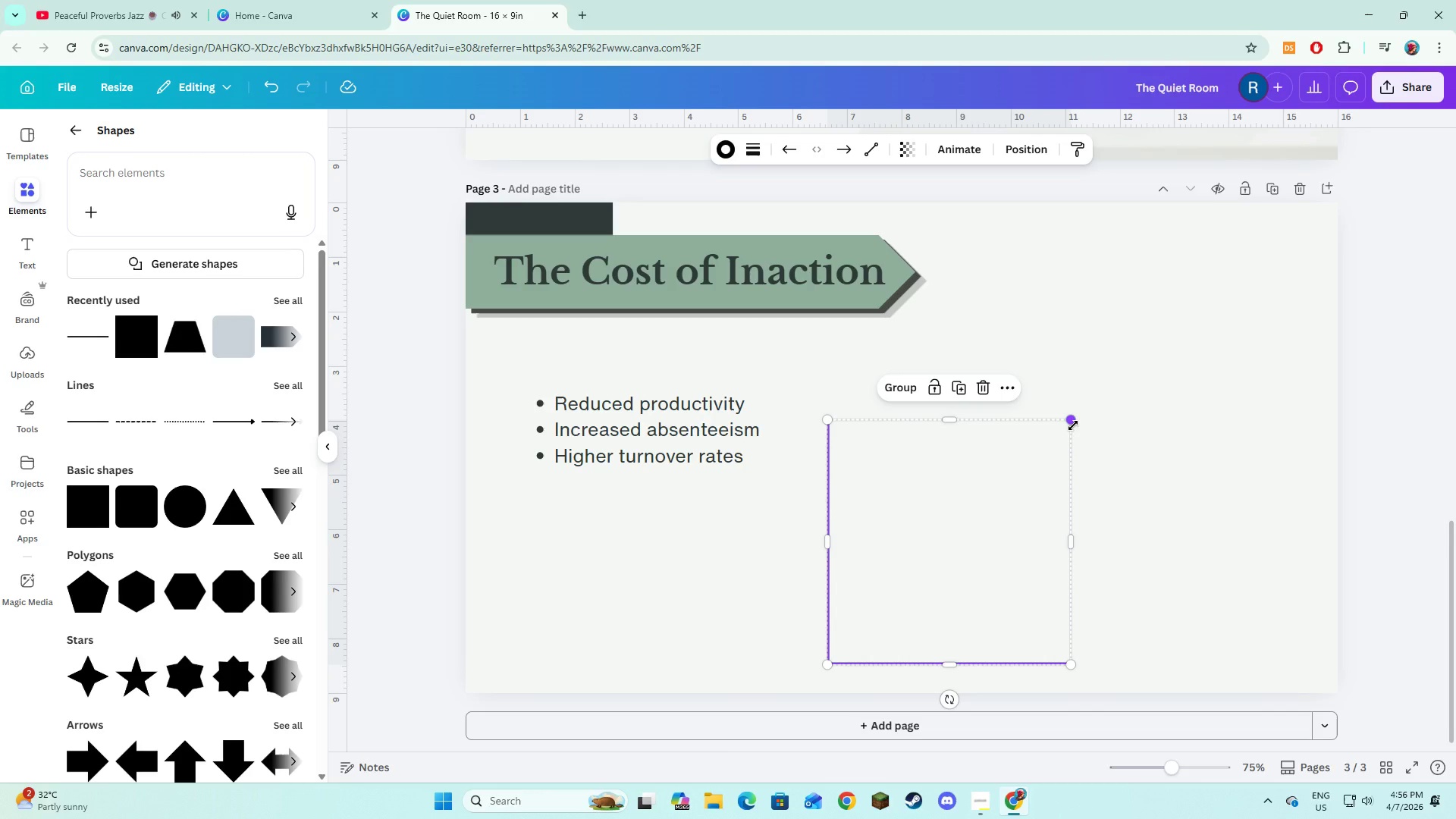 
left_click_drag(start_coordinate=[1073, 425], to_coordinate=[1198, 415])
 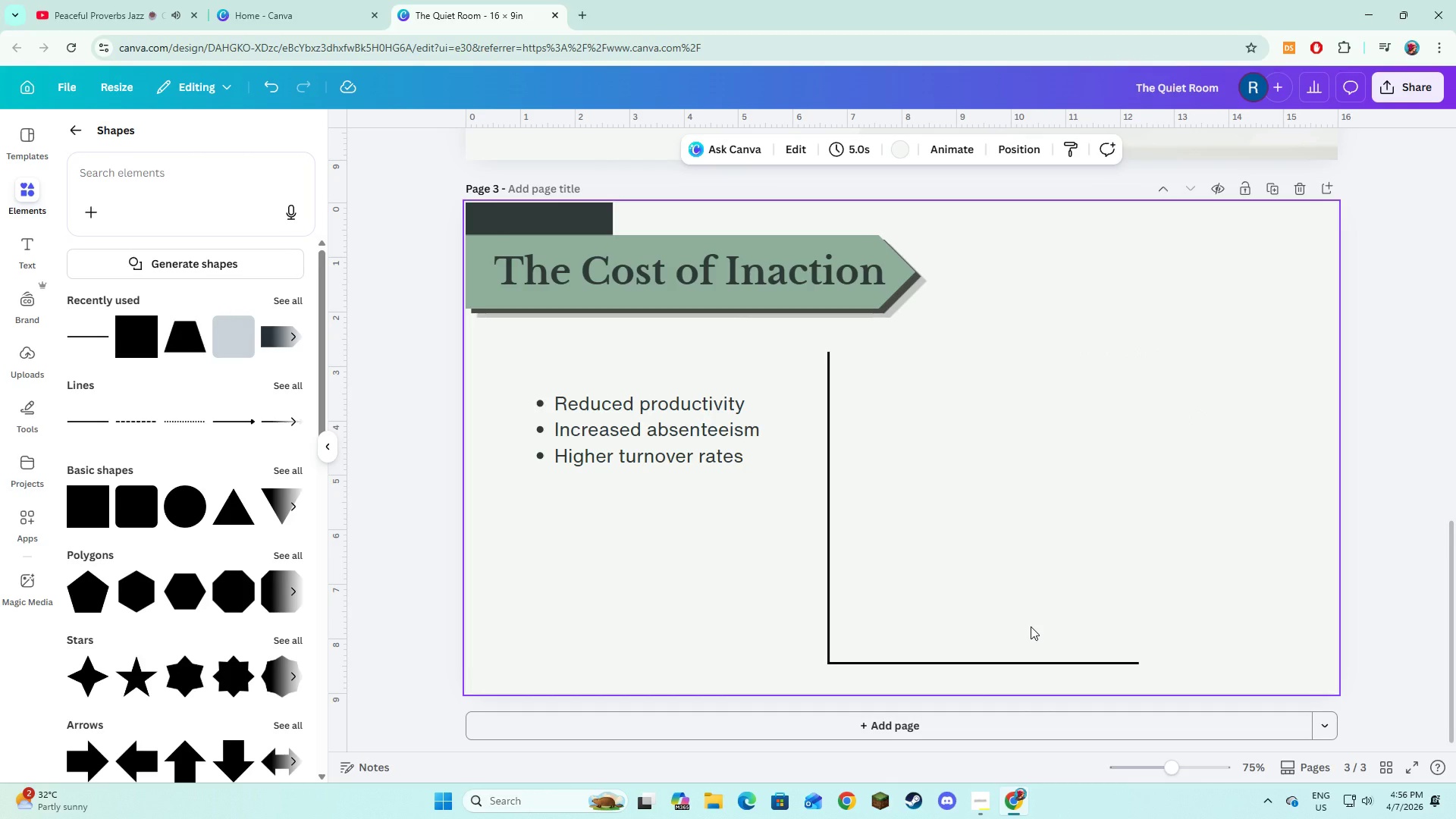 
wait(7.22)
 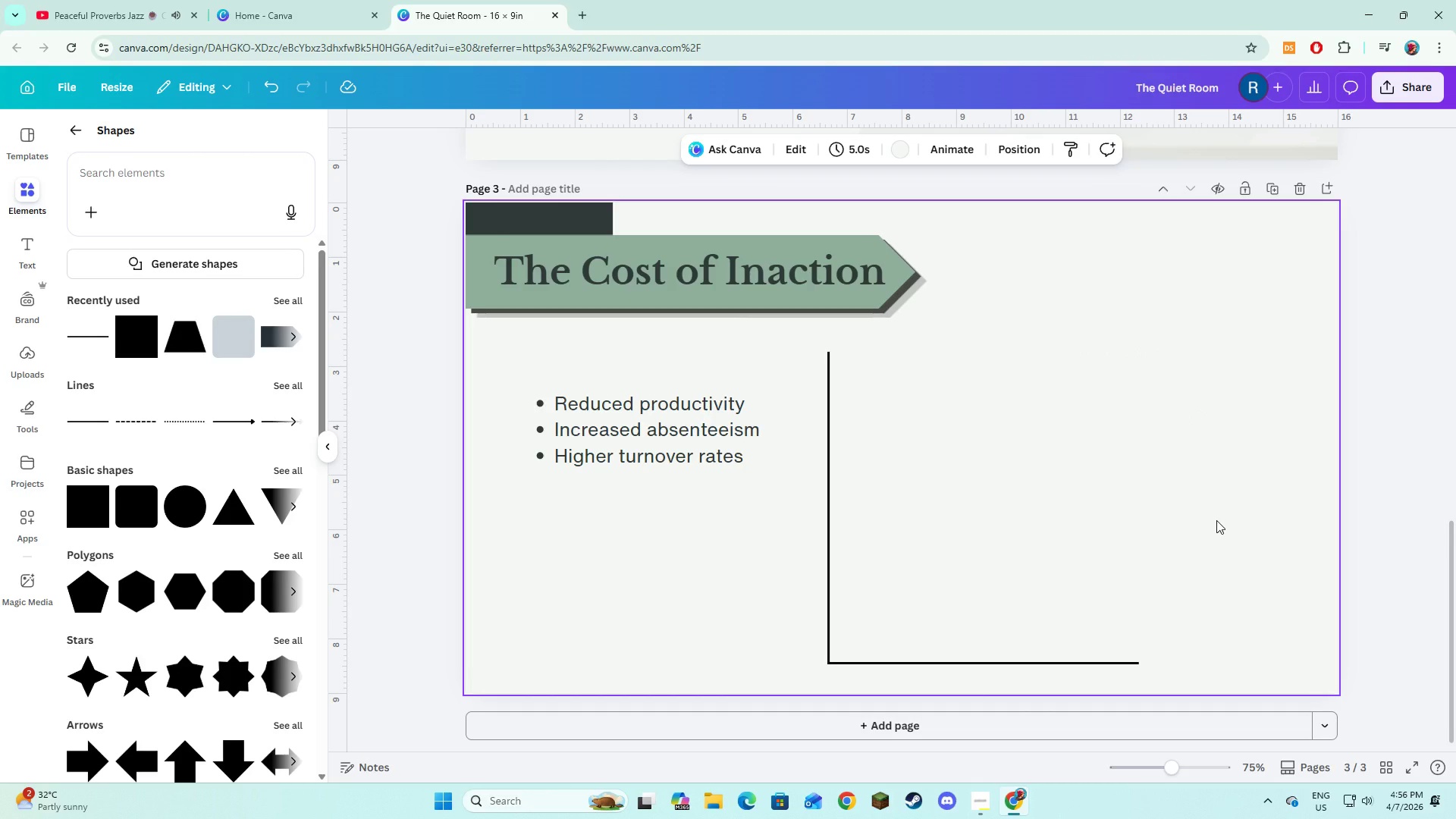 
left_click([127, 345])
 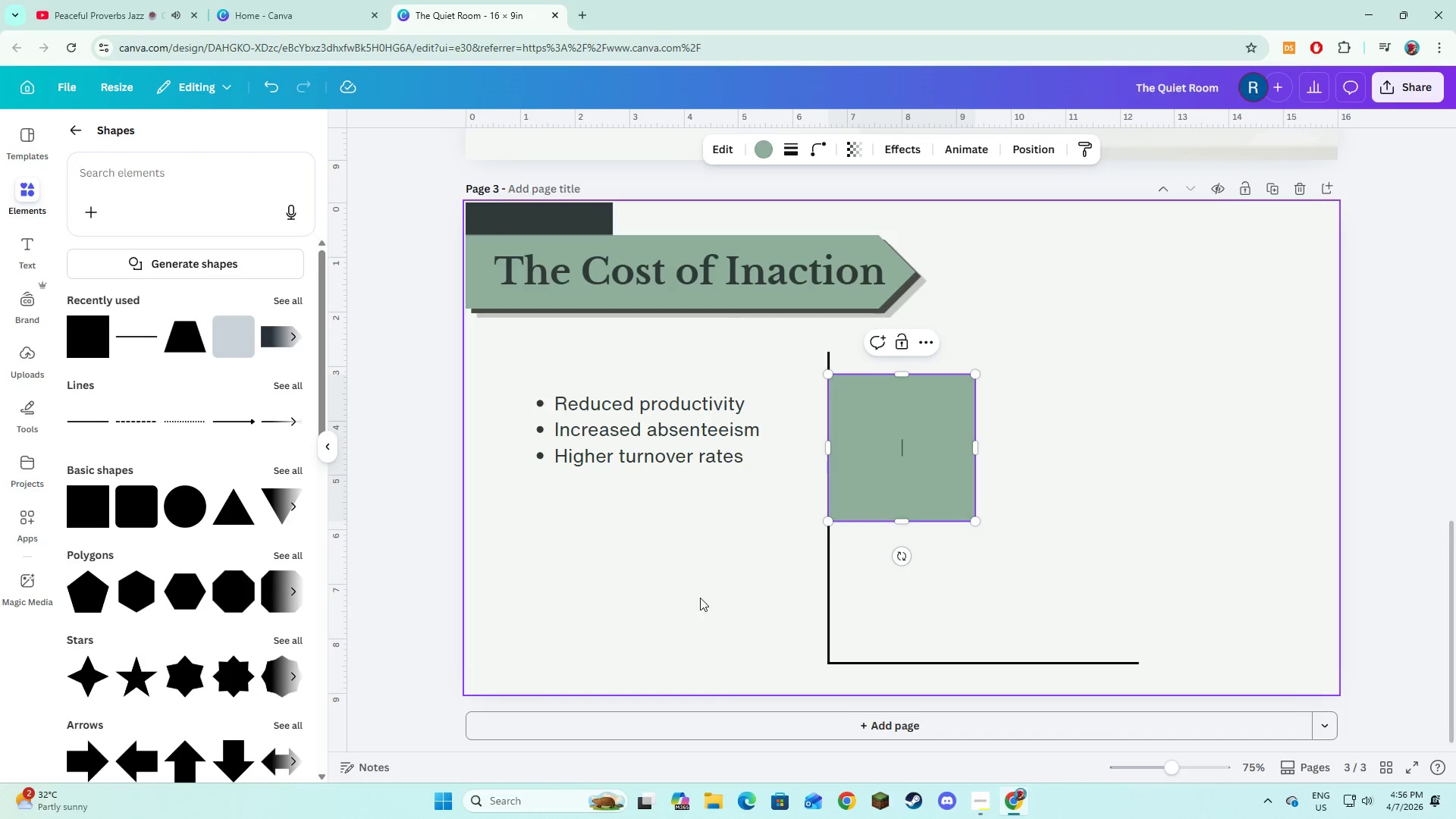 
left_click([700, 598])
 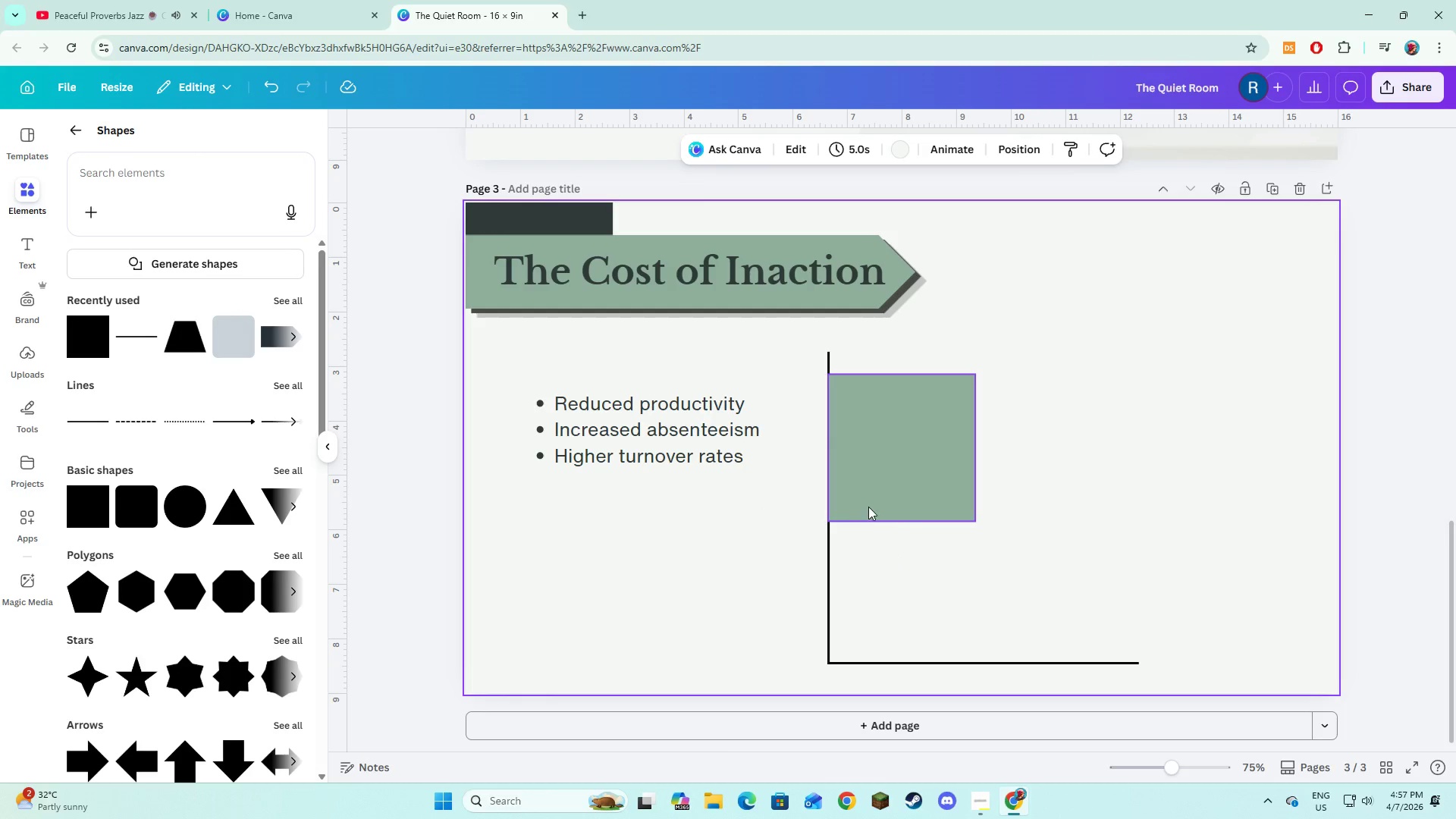 
left_click([880, 487])
 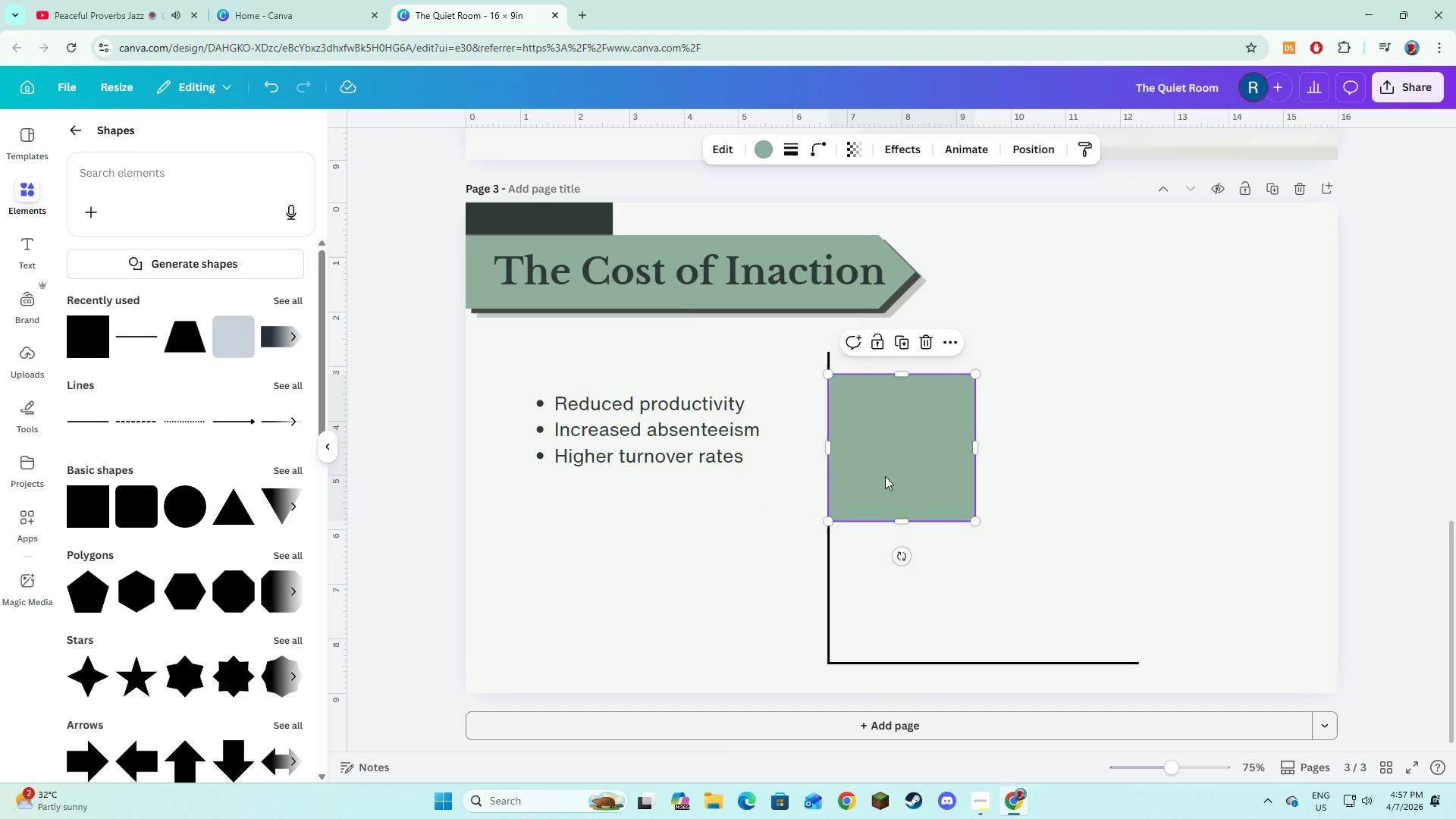 
left_click_drag(start_coordinate=[883, 476], to_coordinate=[902, 621])
 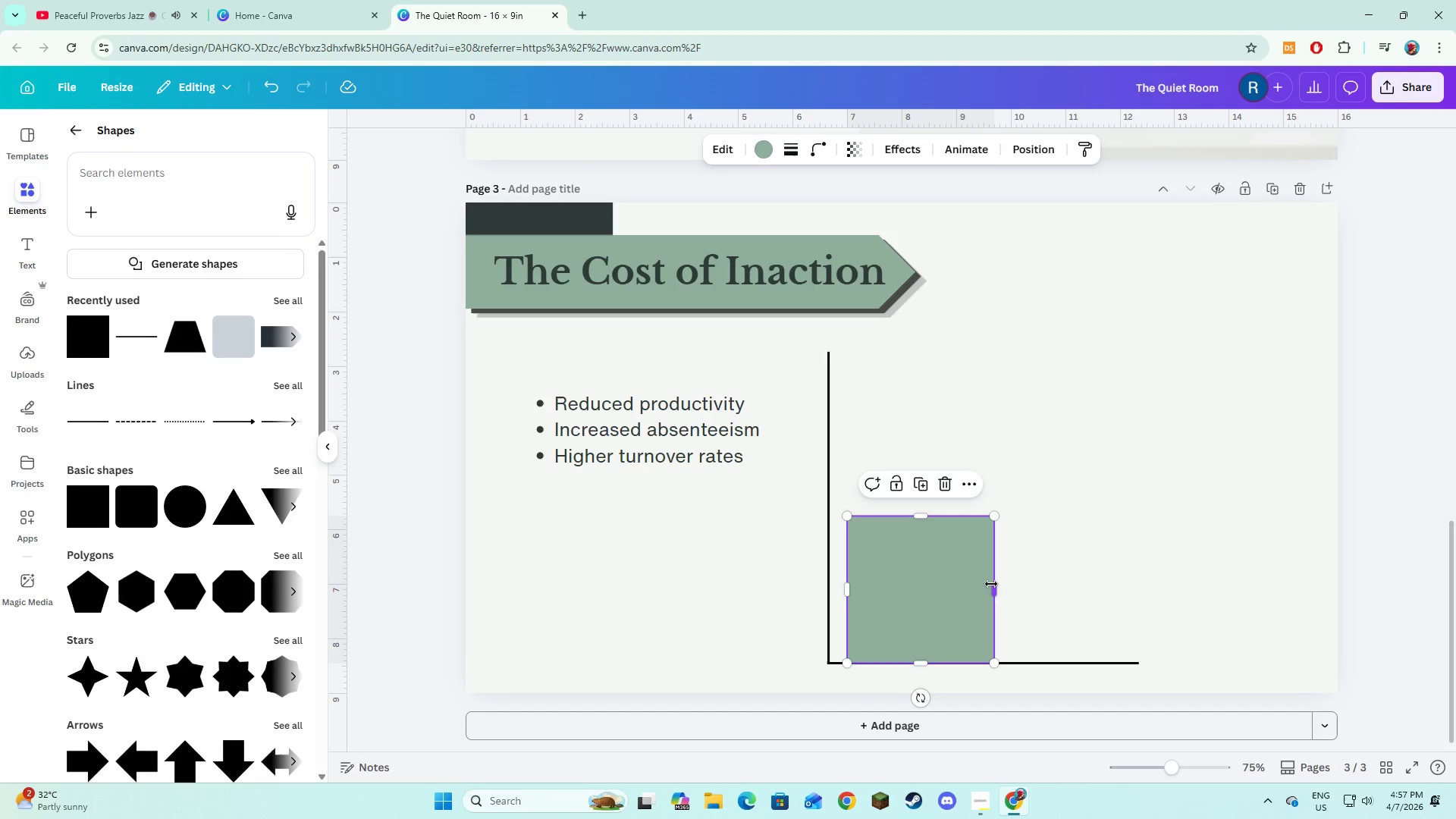 
left_click_drag(start_coordinate=[992, 585], to_coordinate=[921, 592])
 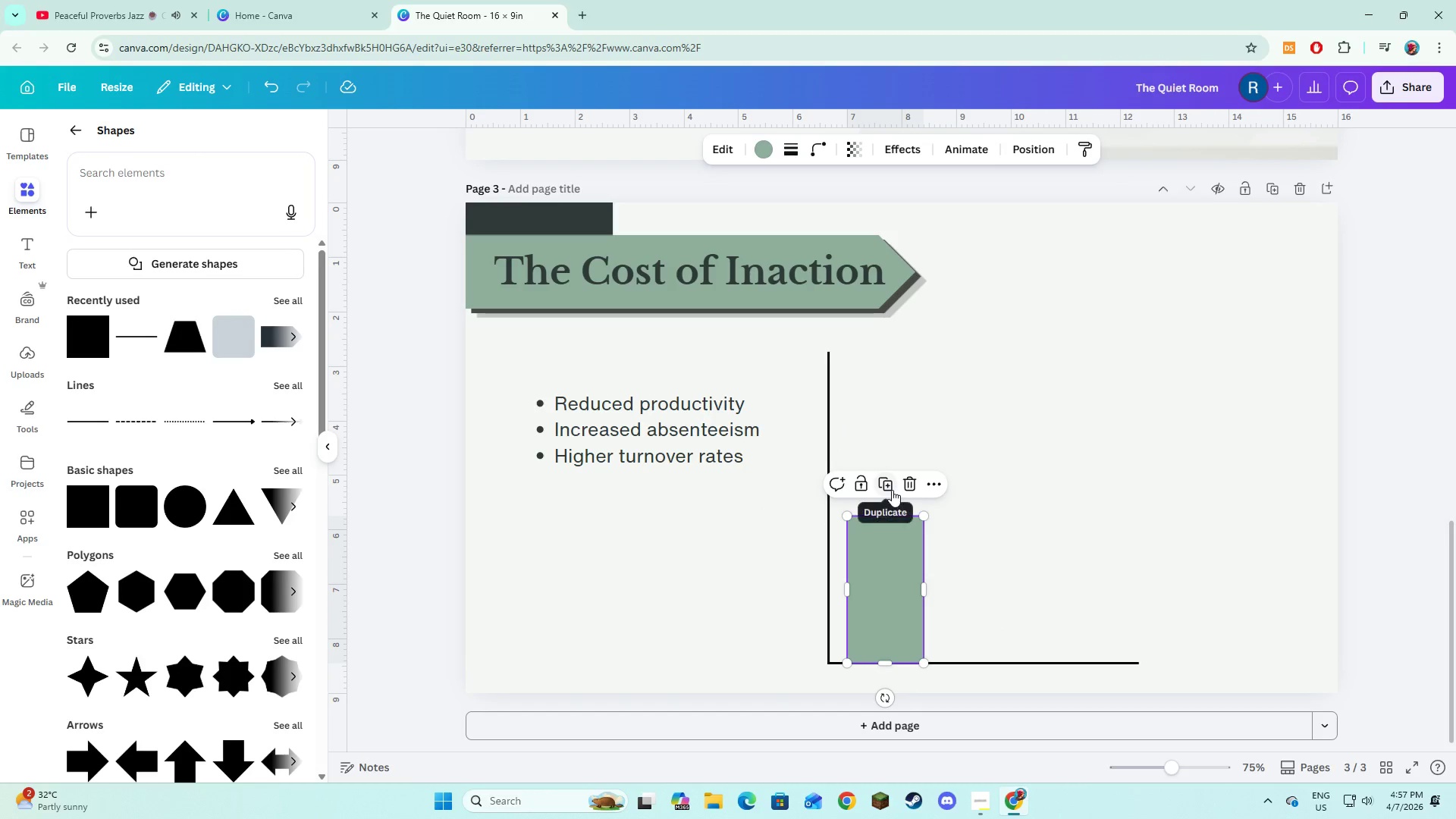 
left_click([892, 490])
 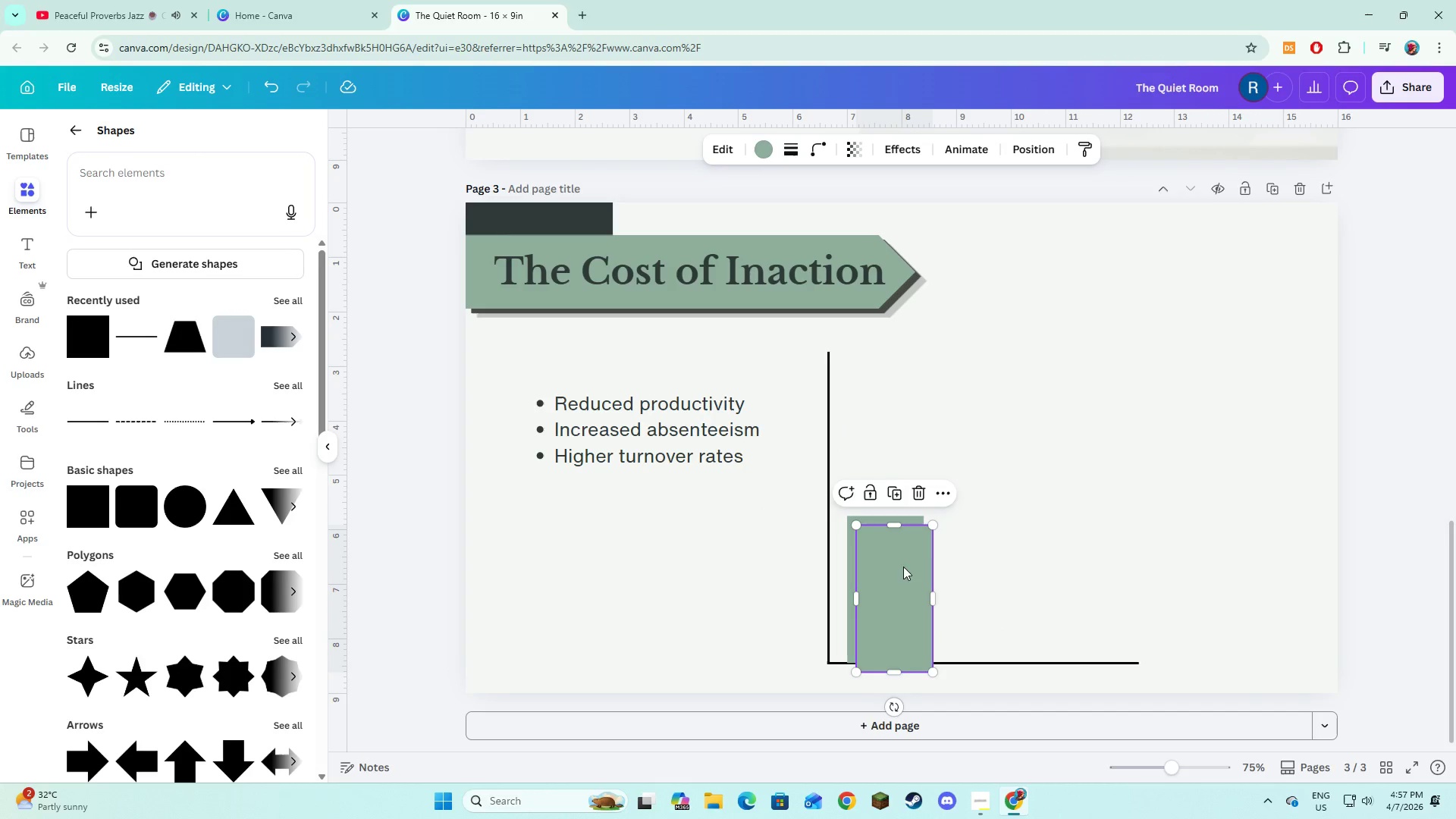 
left_click_drag(start_coordinate=[894, 576], to_coordinate=[1005, 565])
 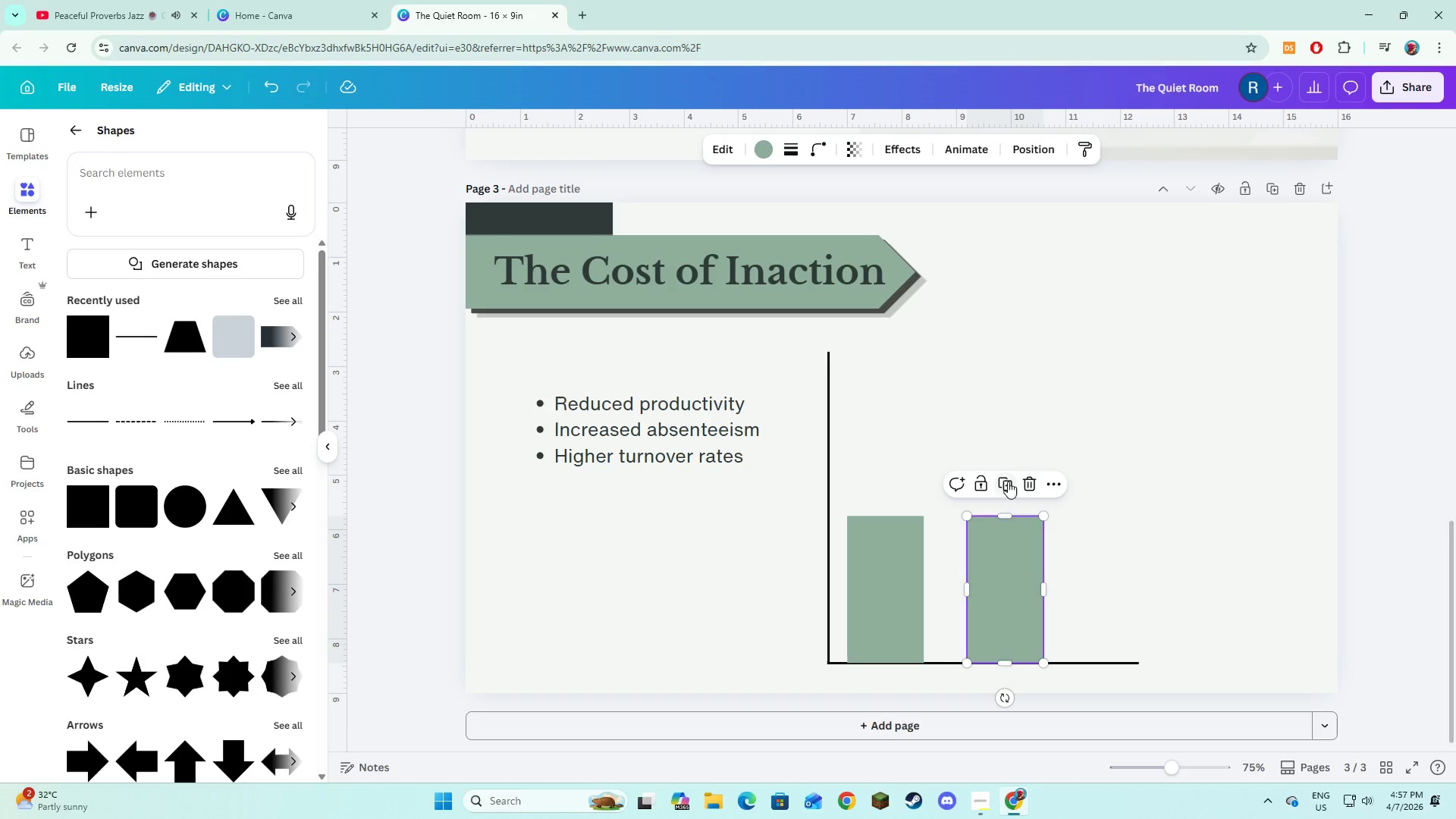 
left_click([1008, 482])
 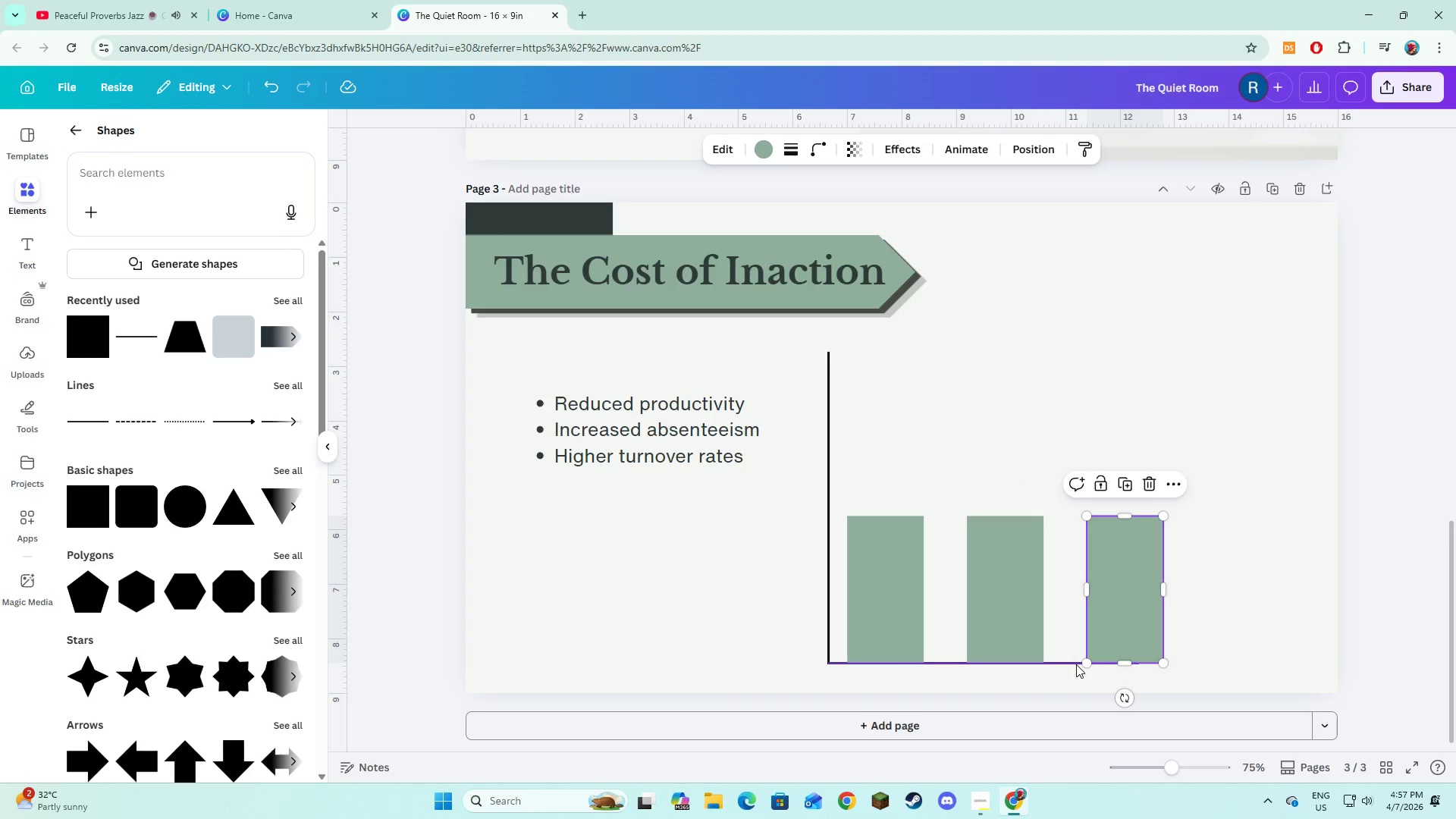 
left_click([1074, 664])
 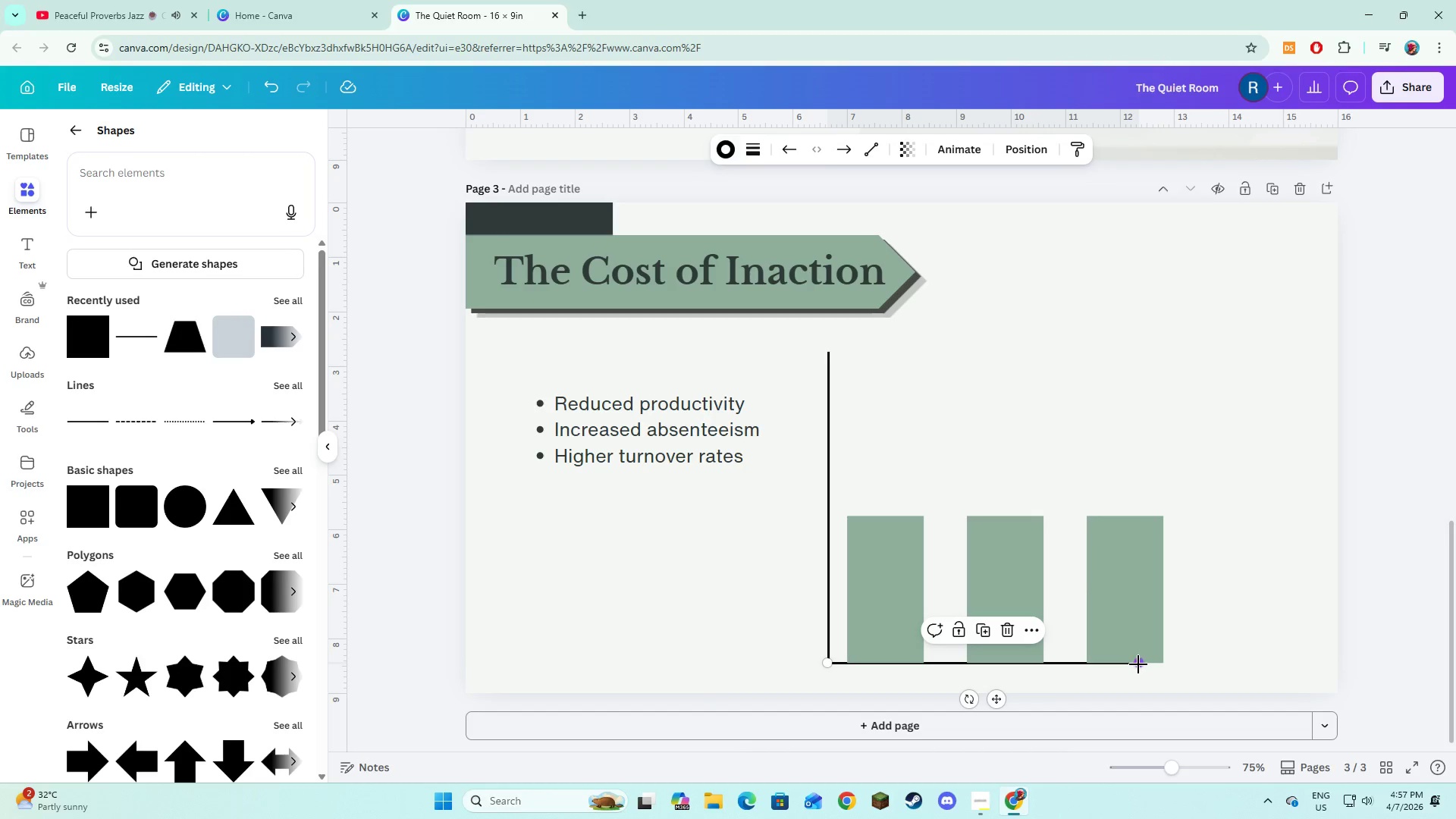 
left_click_drag(start_coordinate=[1138, 664], to_coordinate=[1176, 665])
 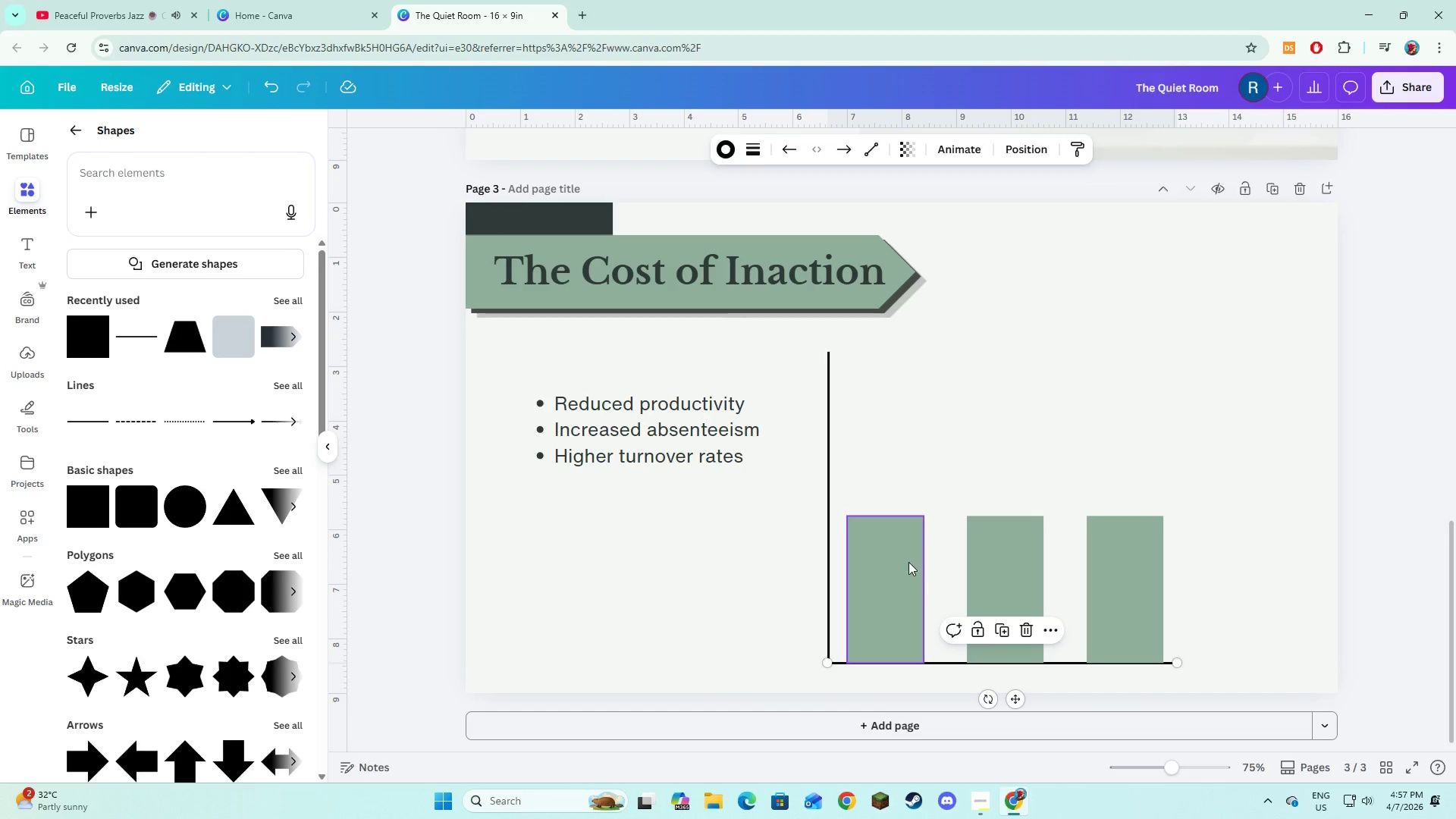 
left_click([908, 562])
 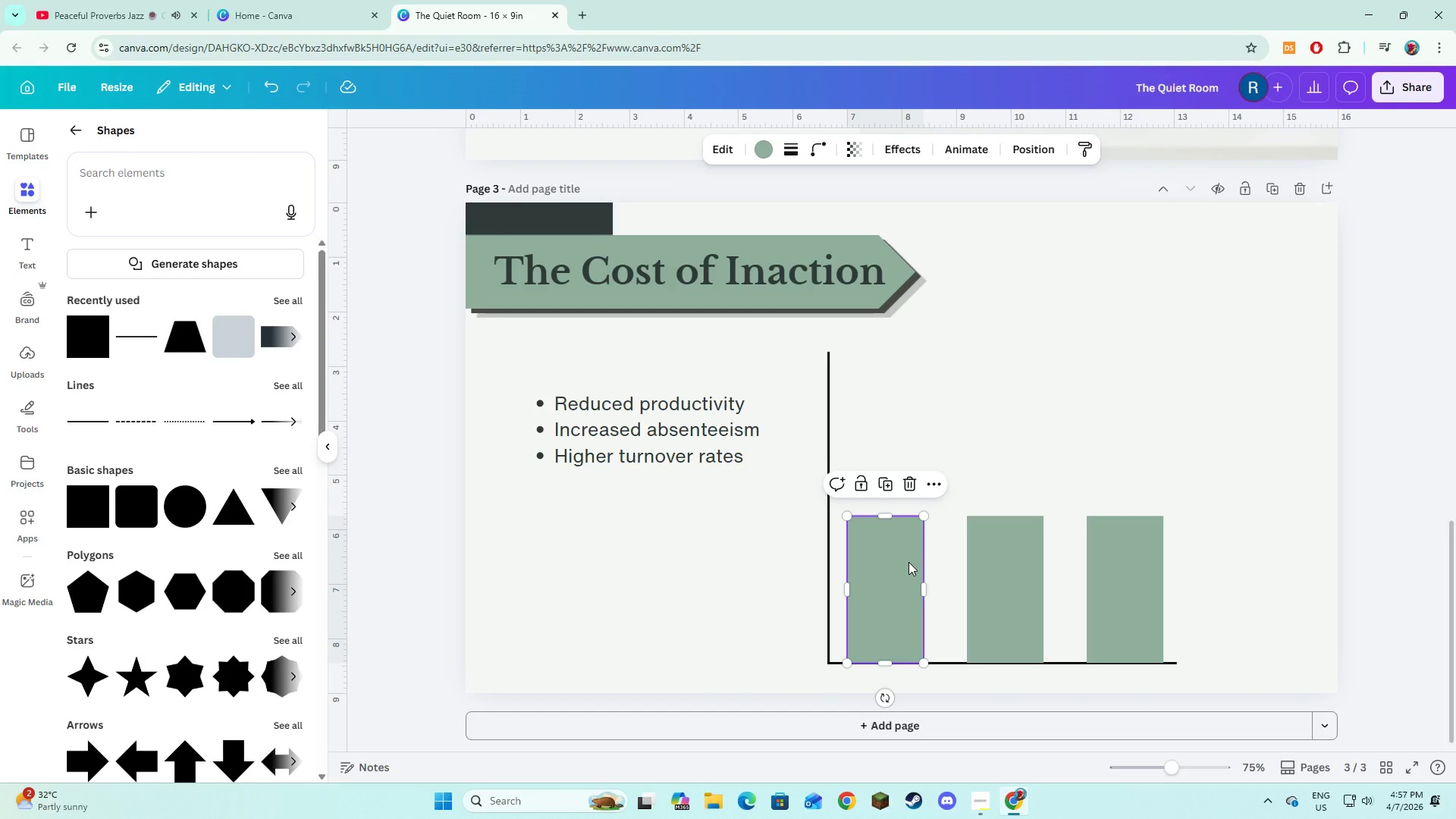 
left_click([802, 588])
 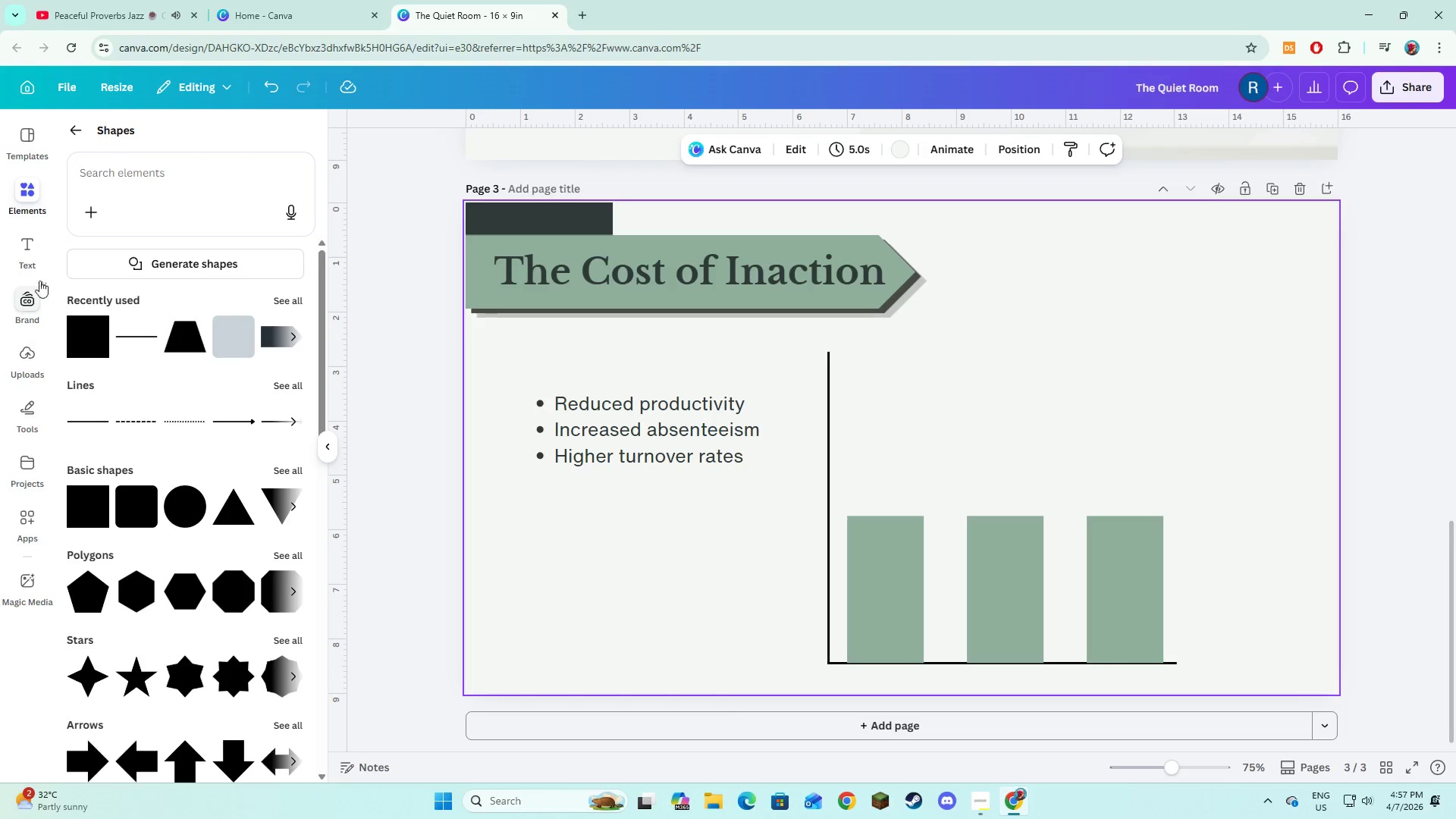 
left_click([25, 252])
 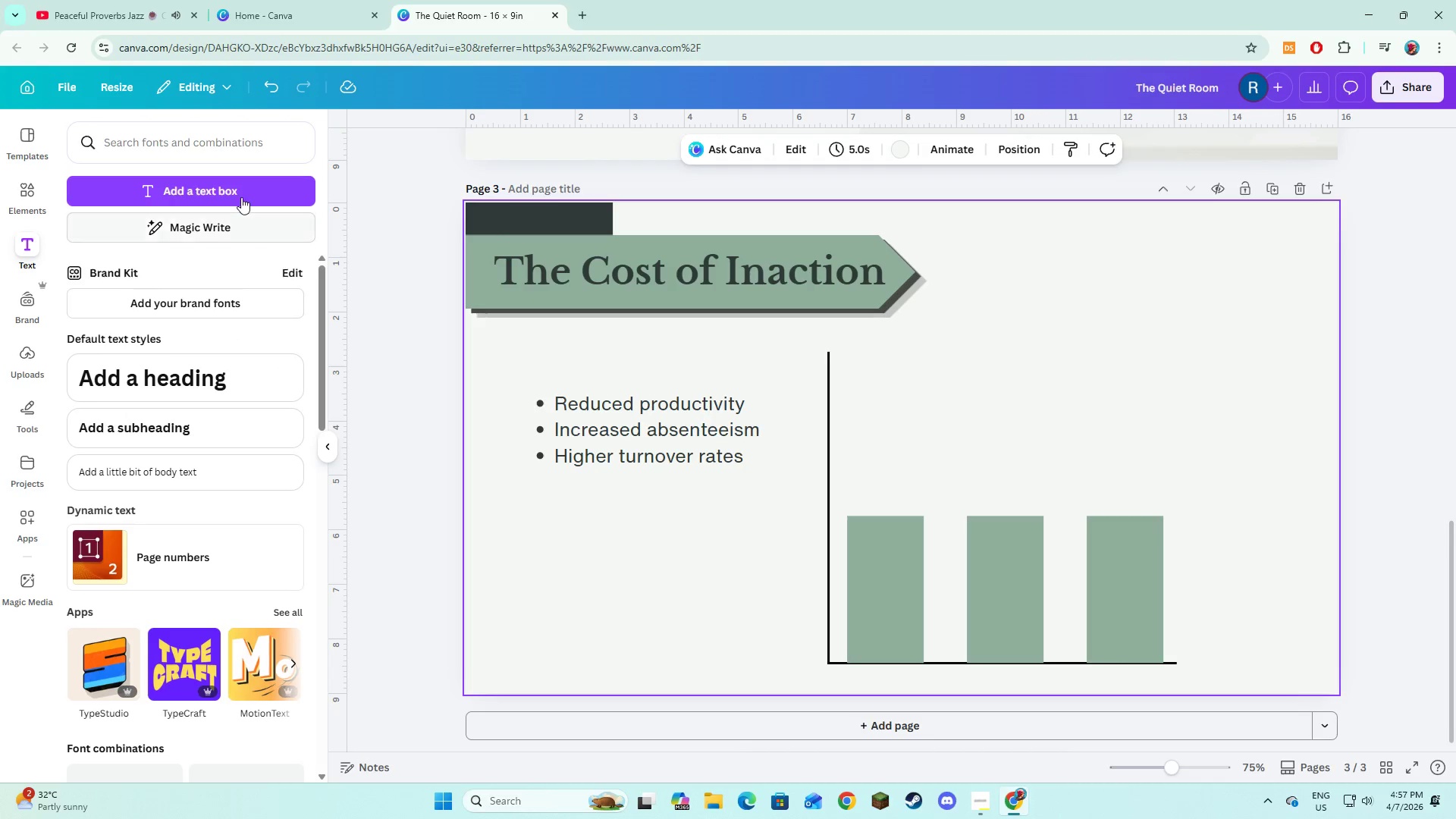 
left_click([241, 197])
 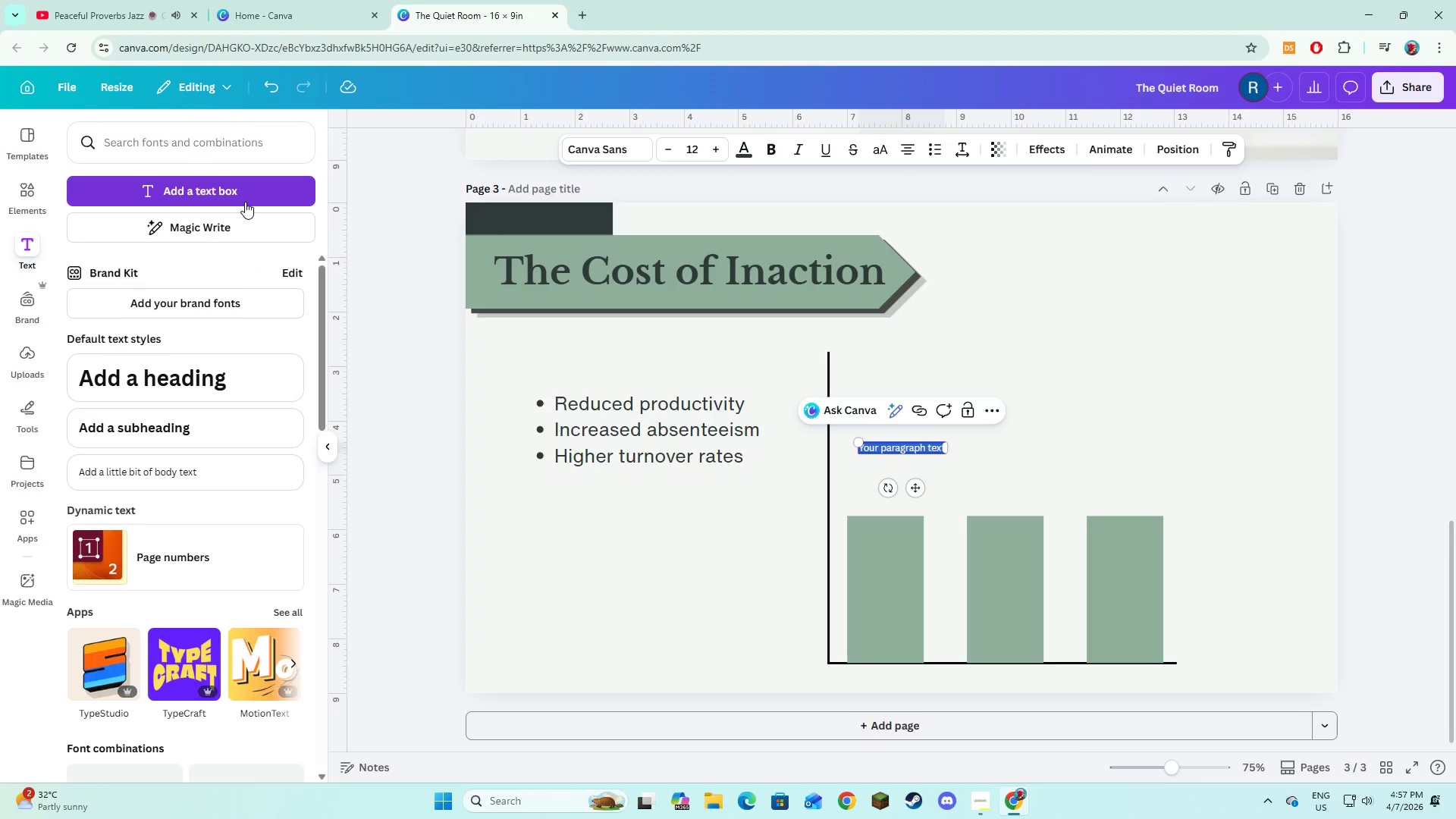 
wait(5.44)
 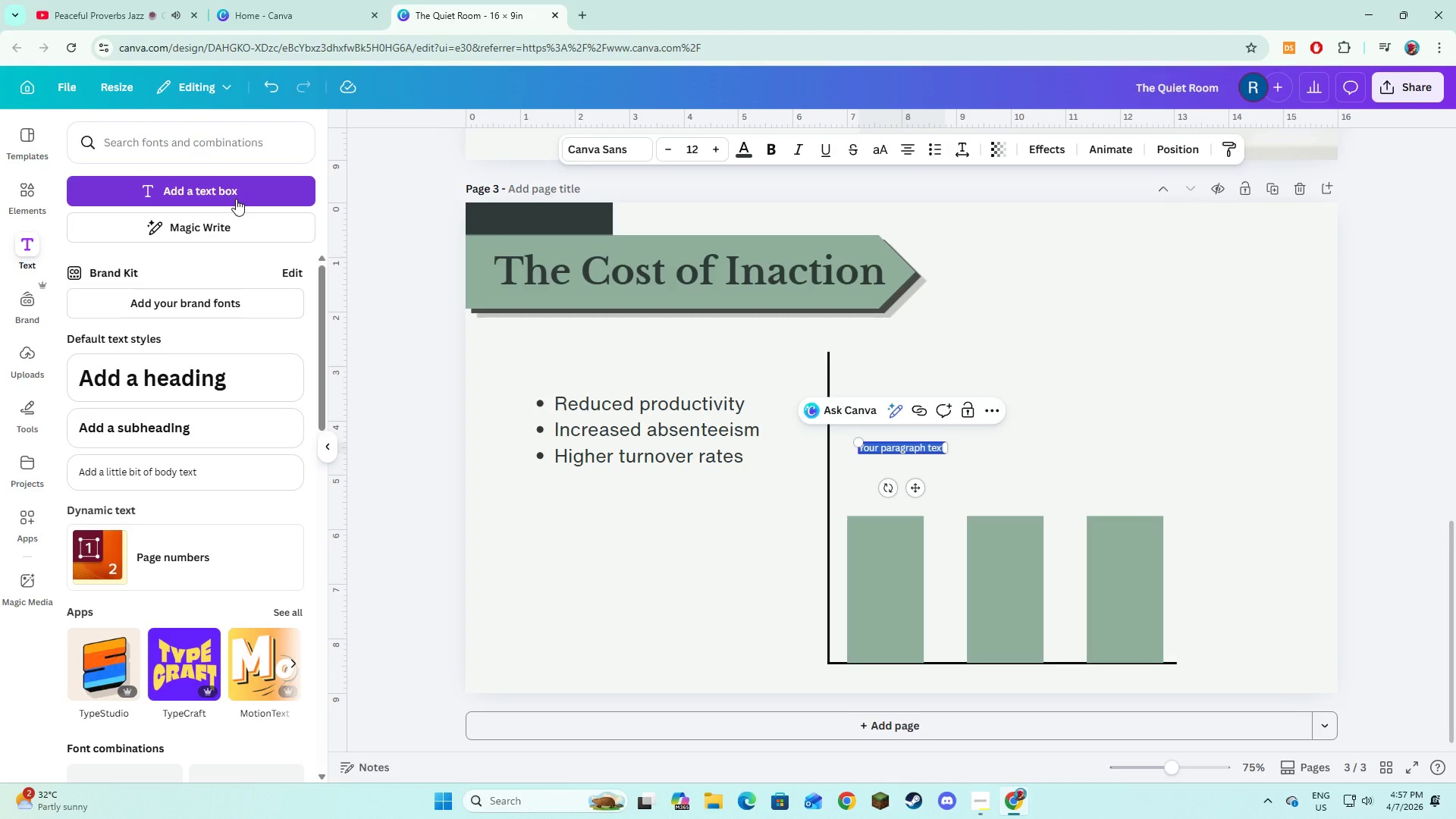 
type(Productivity loss: 30%)
 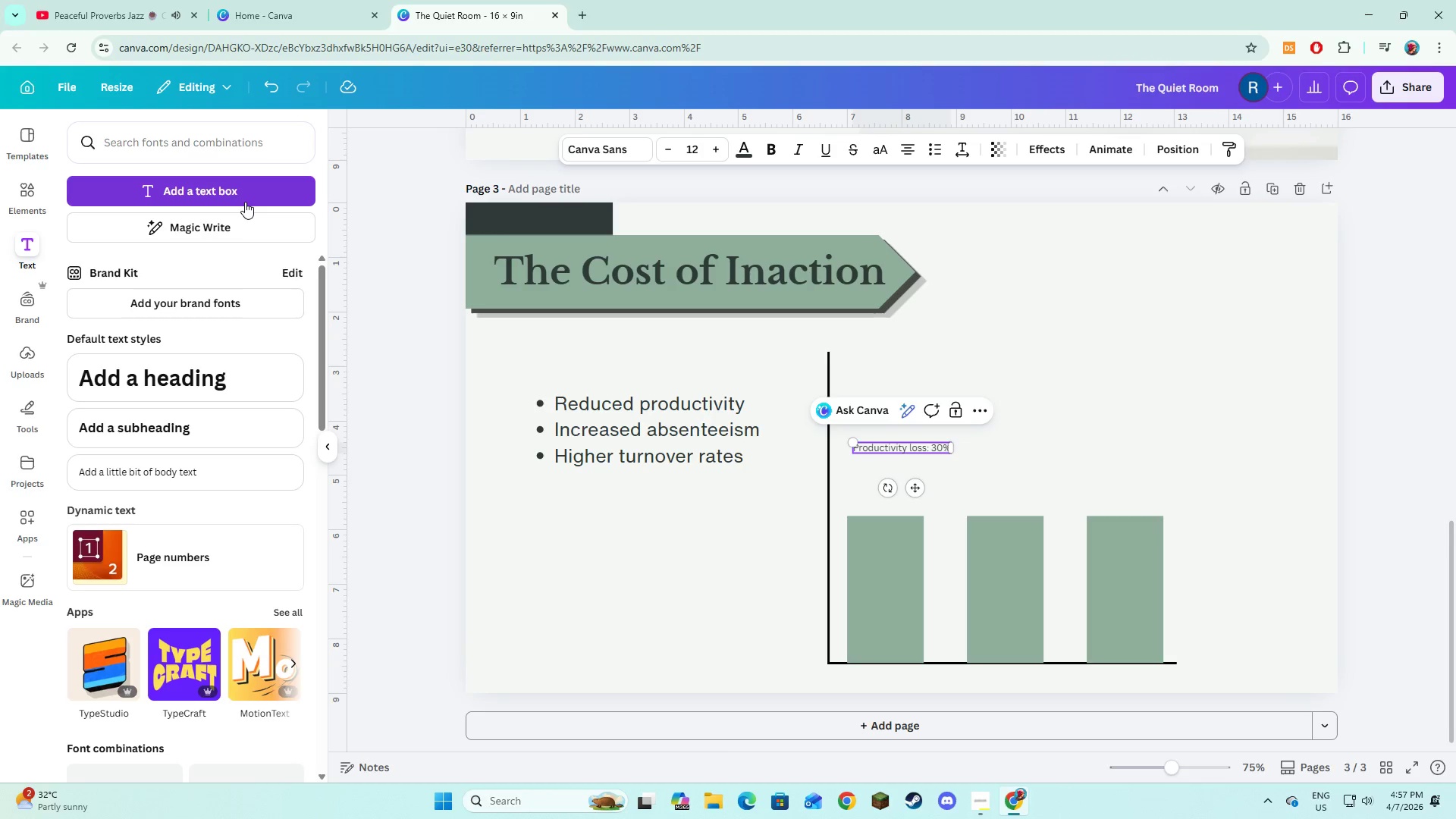 
key(Control+A)
 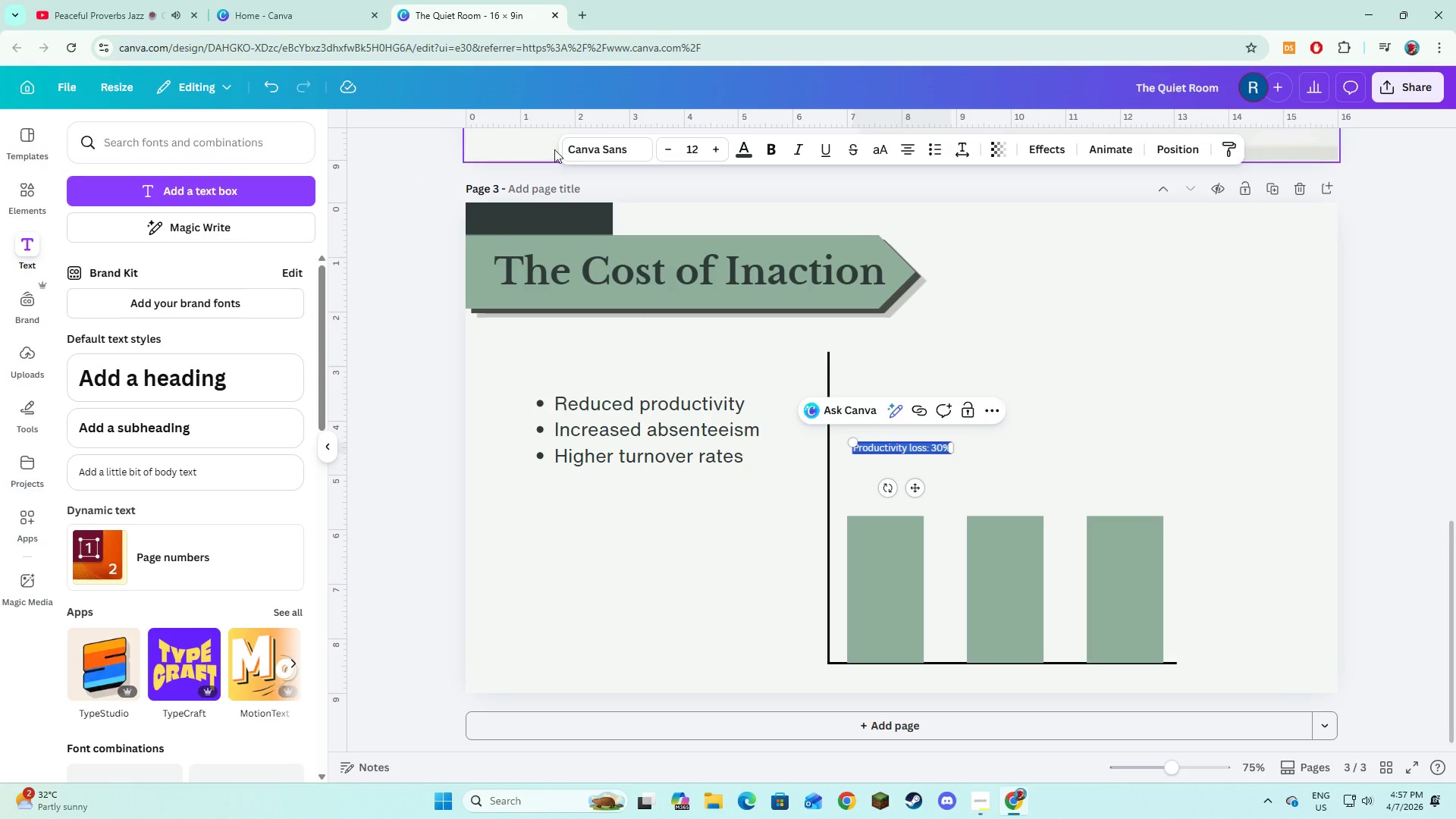 
left_click([579, 154])
 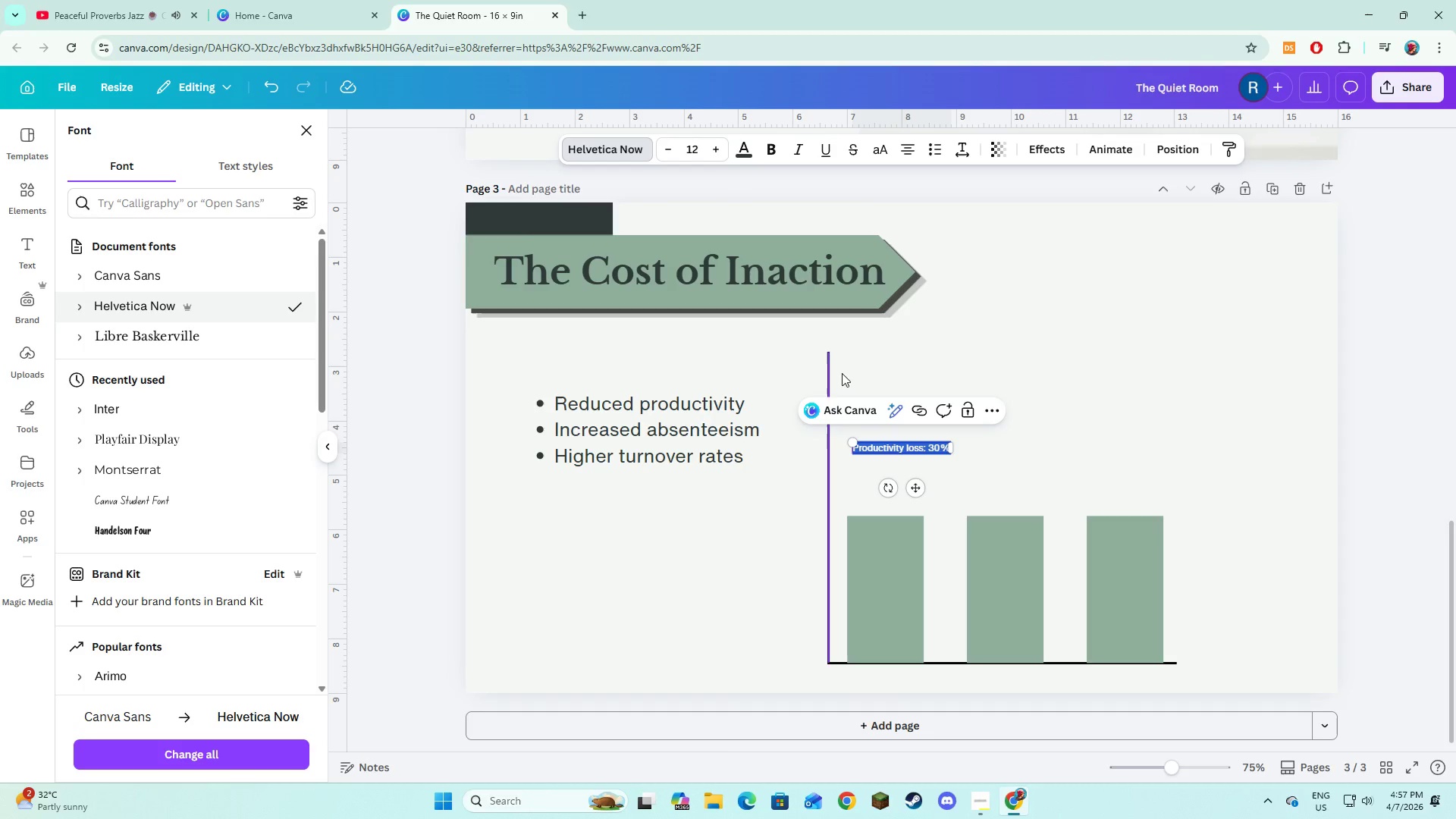 
double_click([720, 152])
 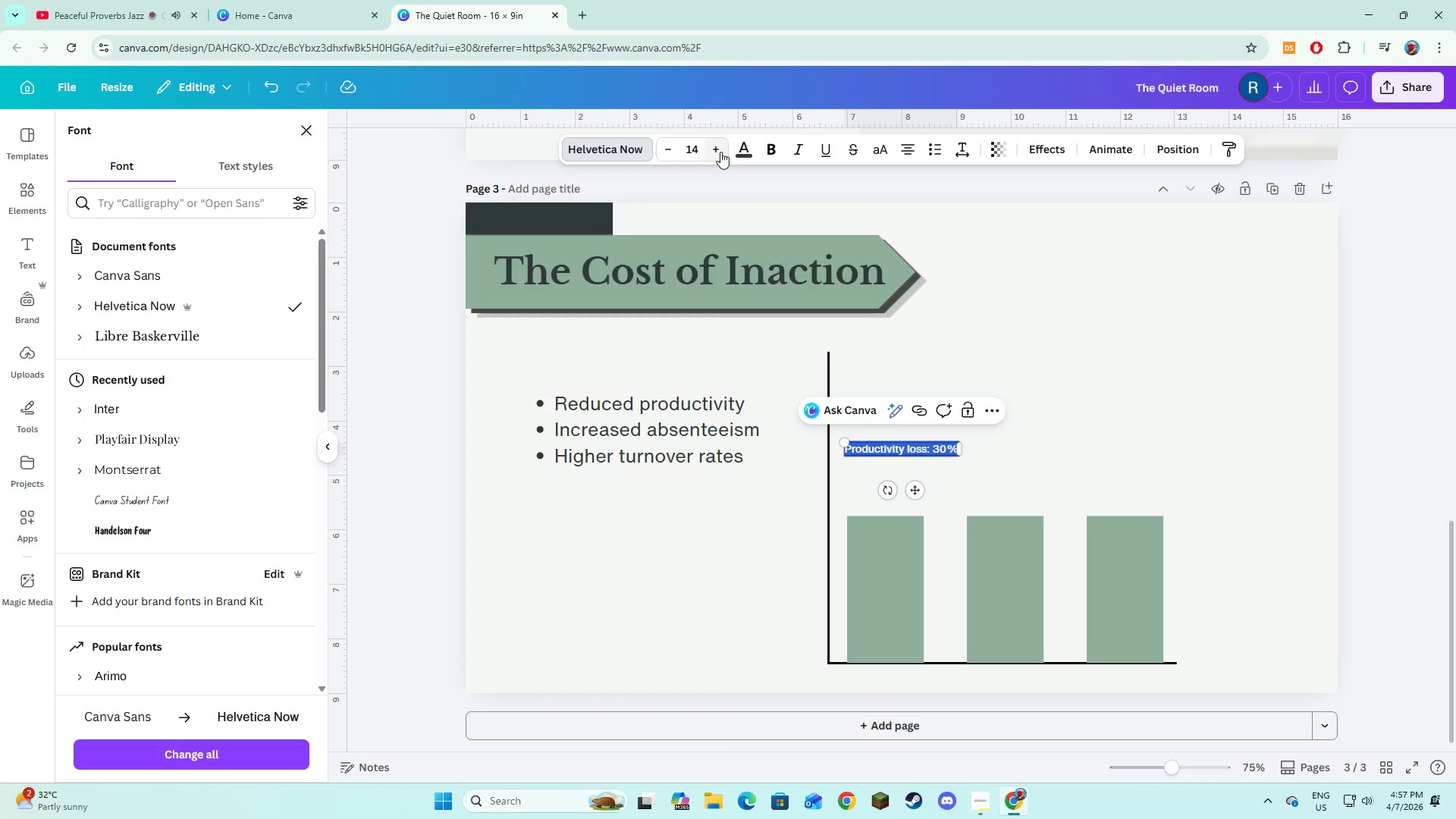 
left_click([720, 152])
 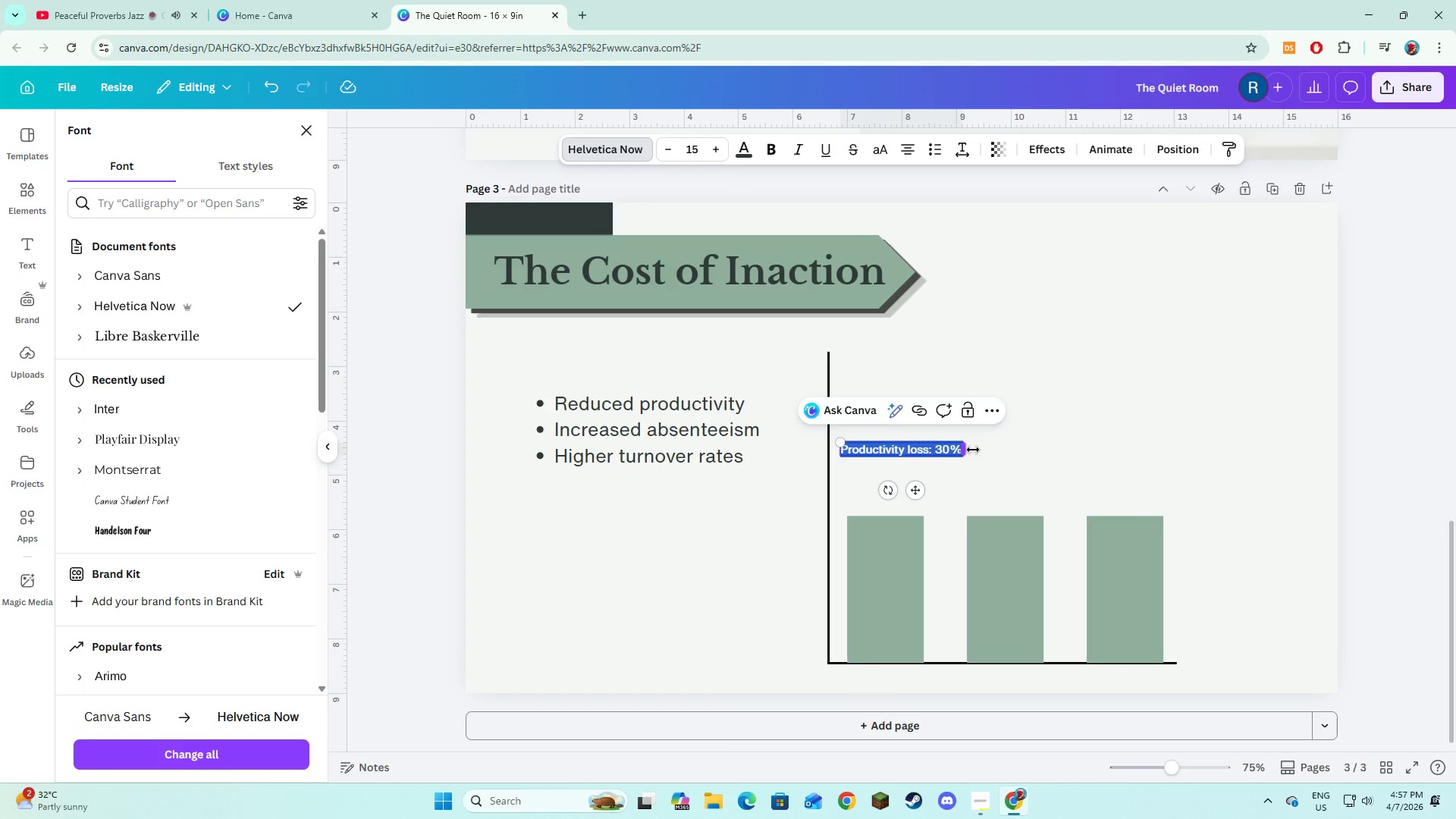 
left_click_drag(start_coordinate=[969, 449], to_coordinate=[964, 465])
 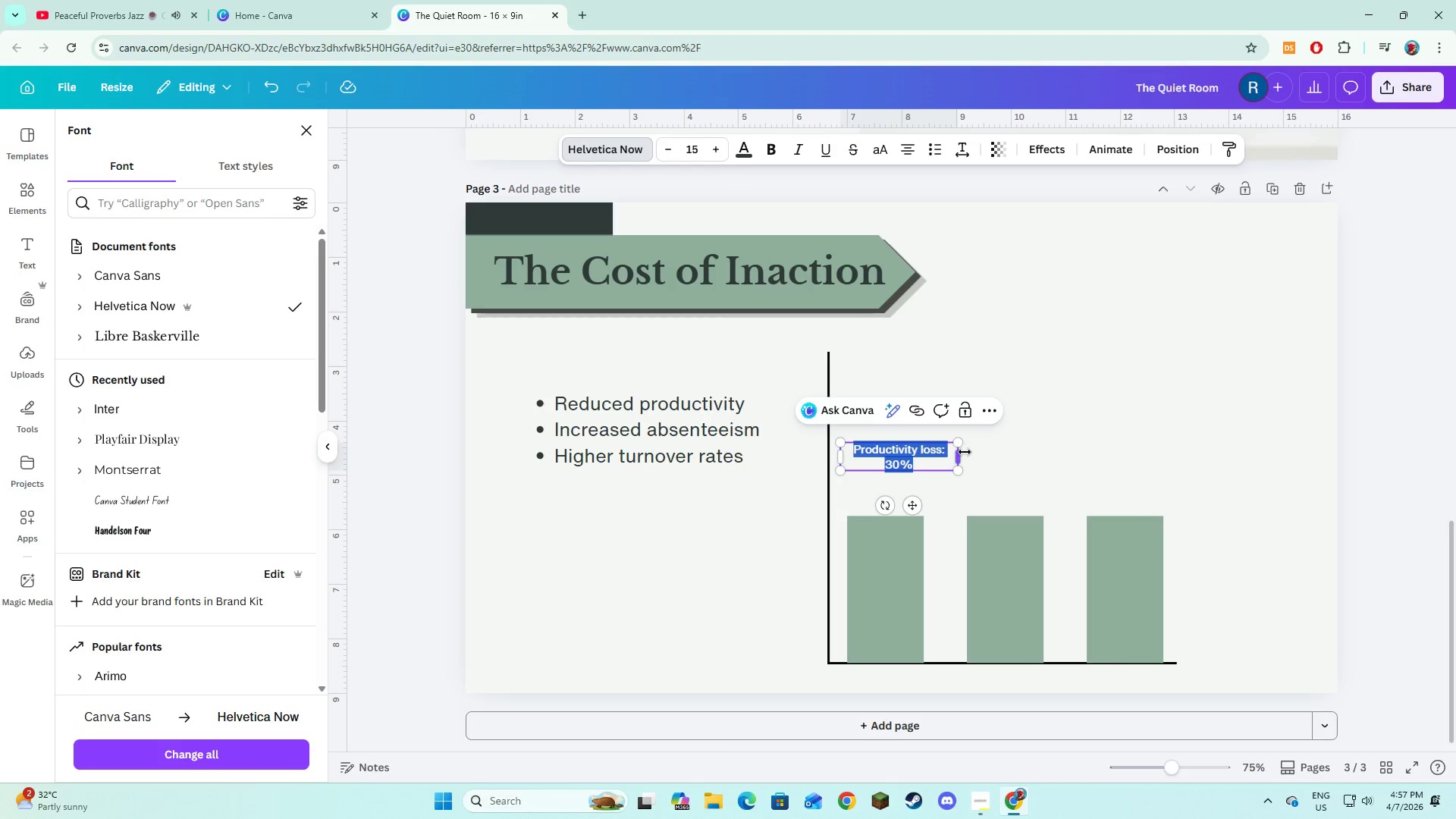 
left_click_drag(start_coordinate=[961, 452], to_coordinate=[929, 454])
 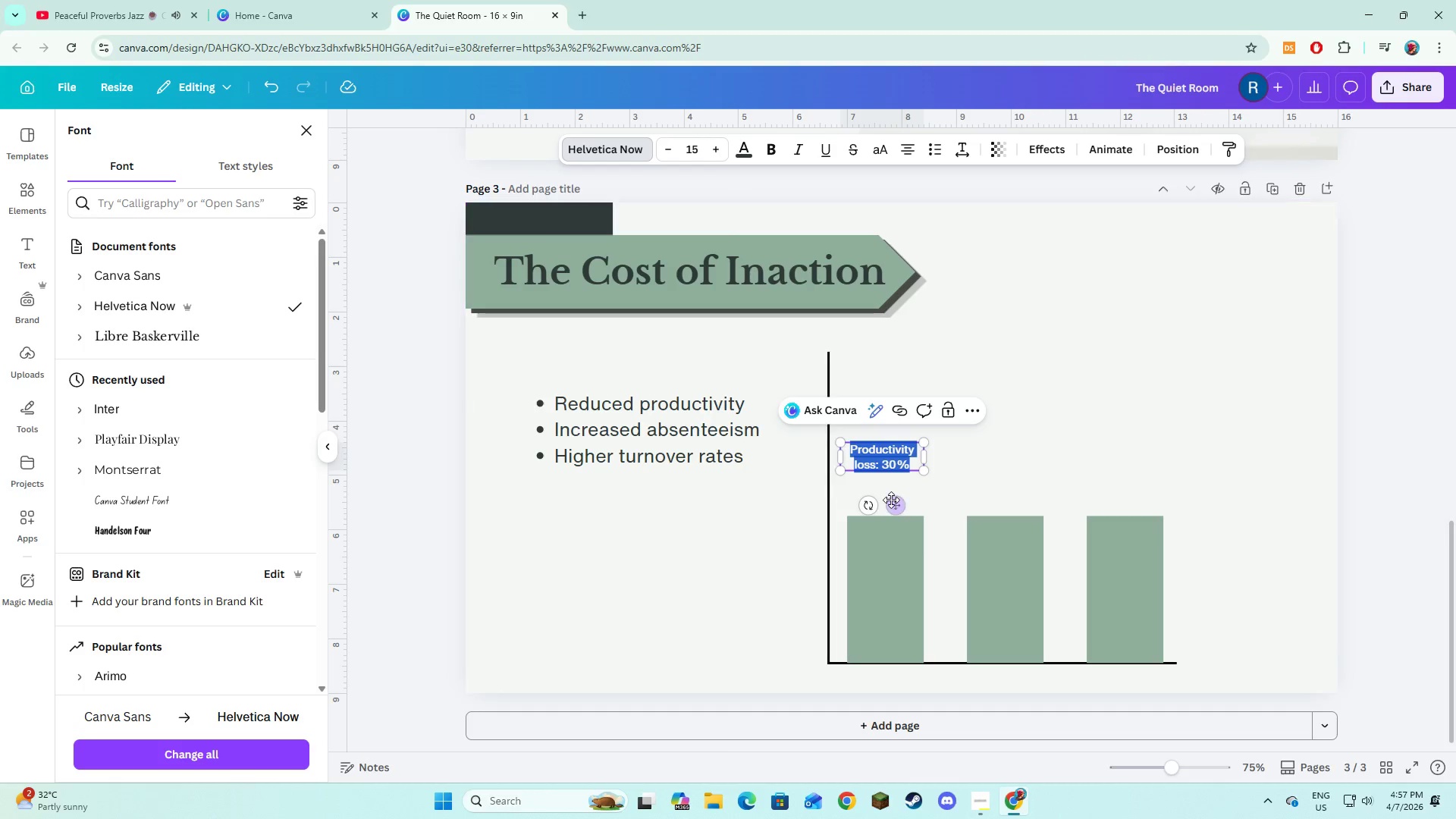 
left_click_drag(start_coordinate=[892, 500], to_coordinate=[896, 591])
 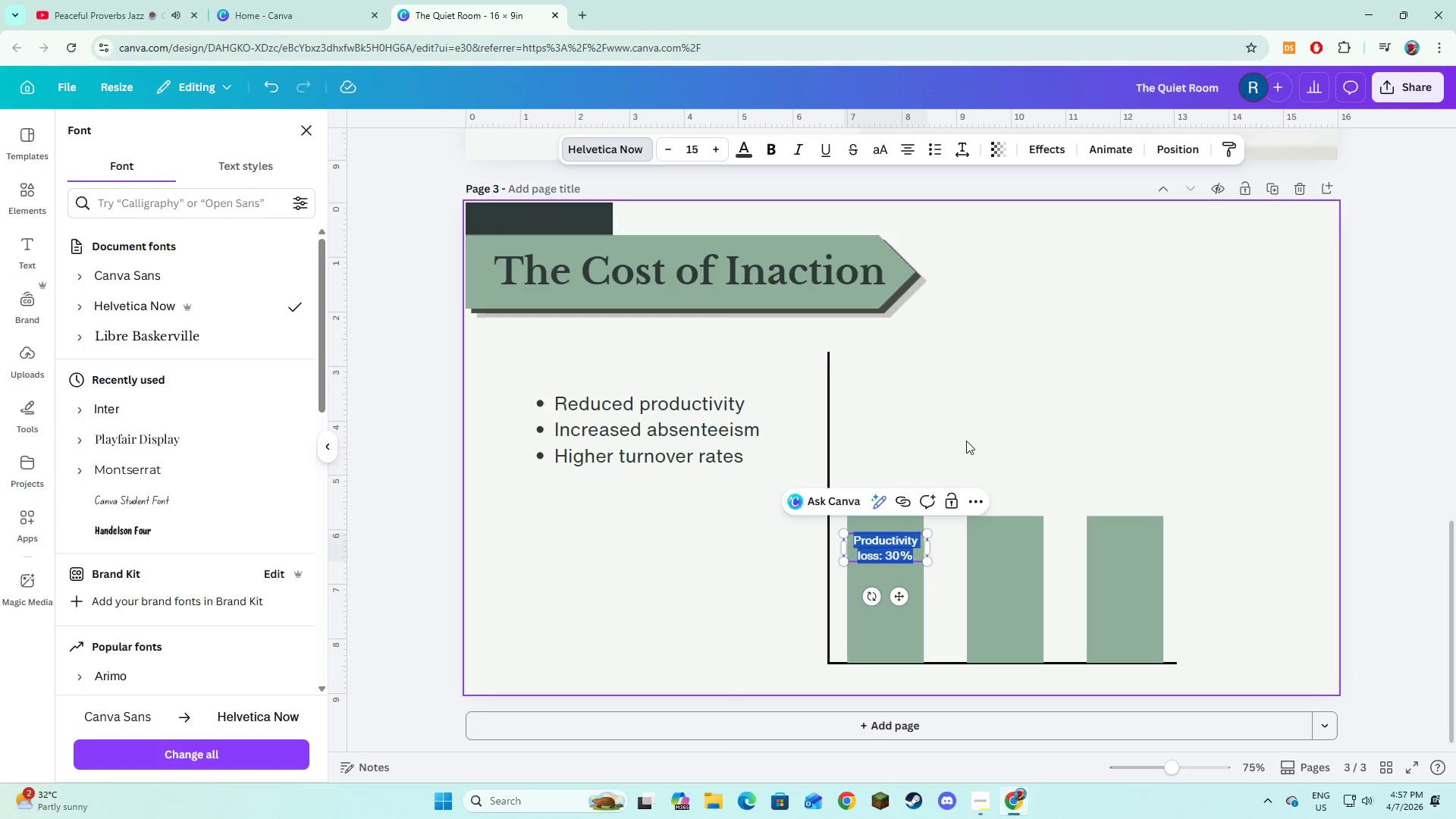 
left_click([966, 441])
 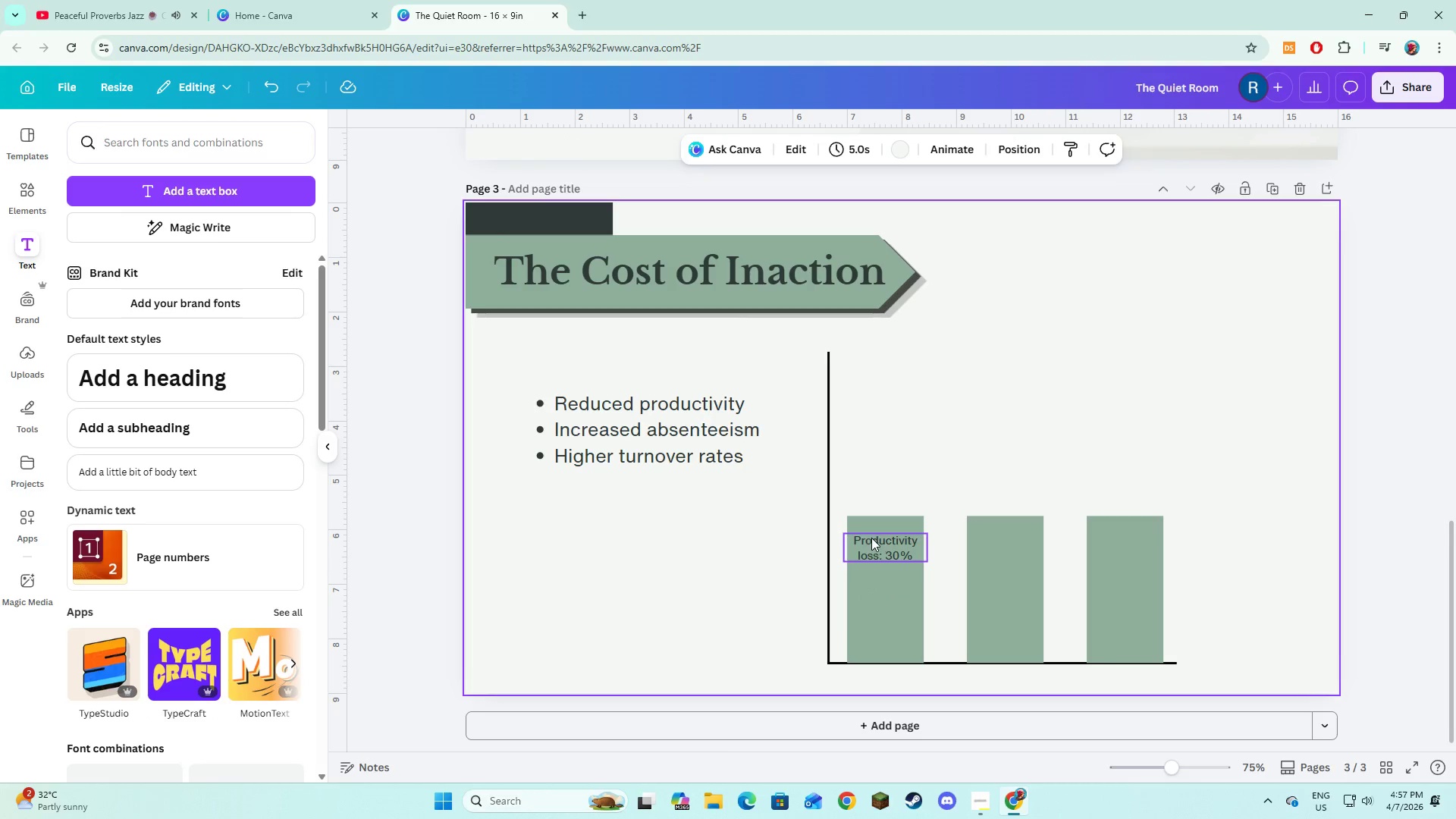 
left_click([873, 544])
 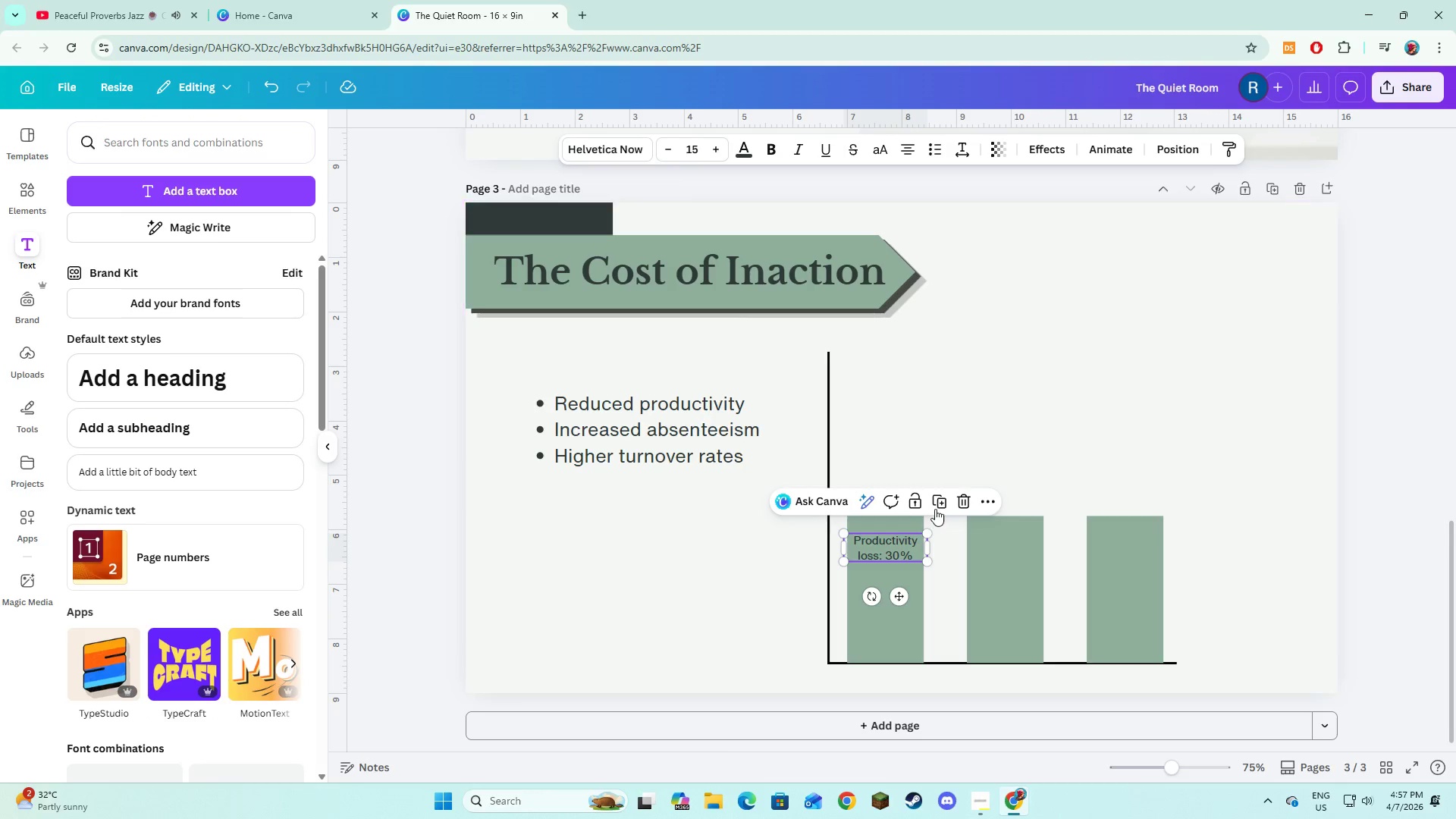 
left_click([935, 509])
 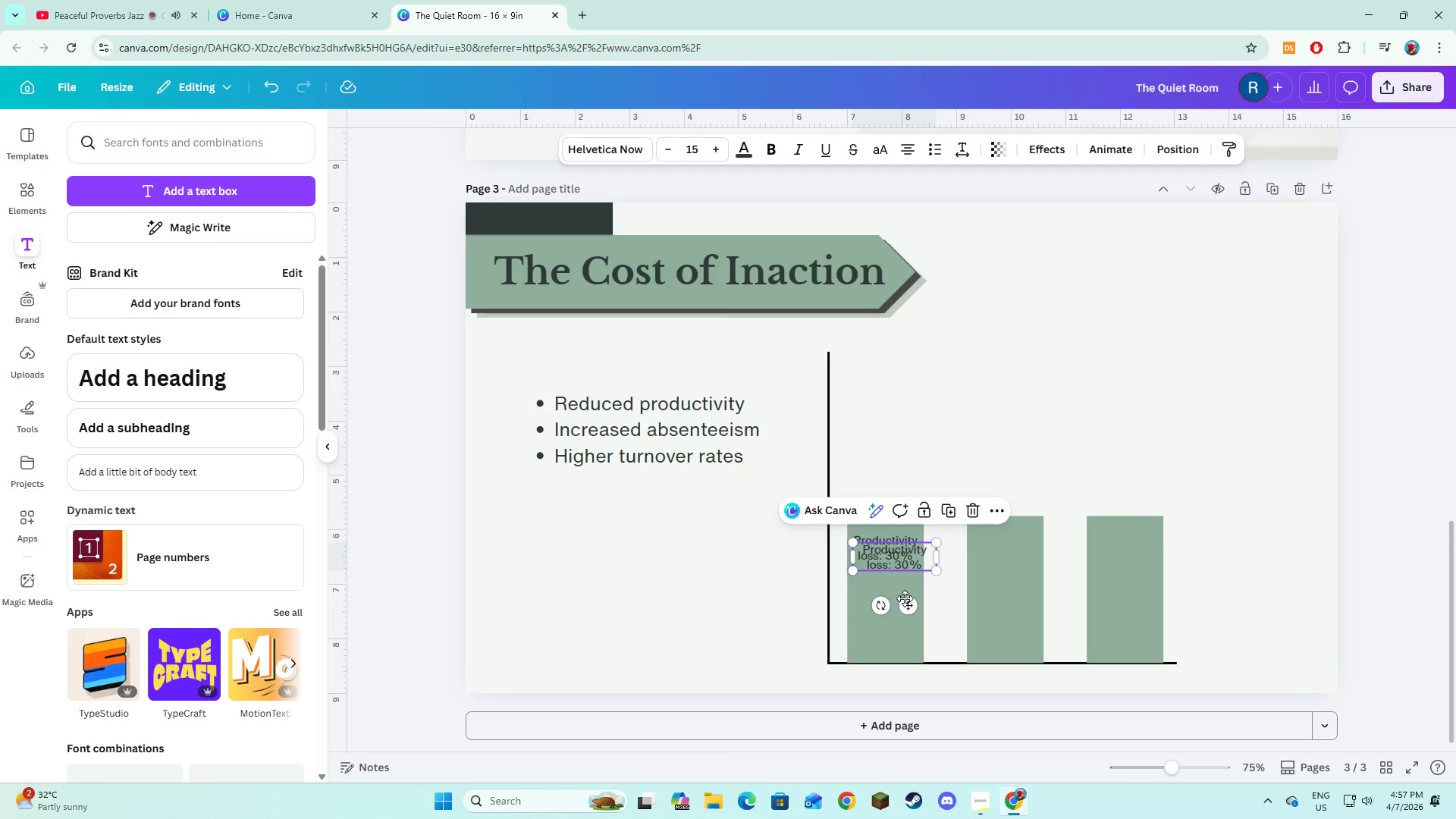 
left_click_drag(start_coordinate=[905, 601], to_coordinate=[1017, 592])
 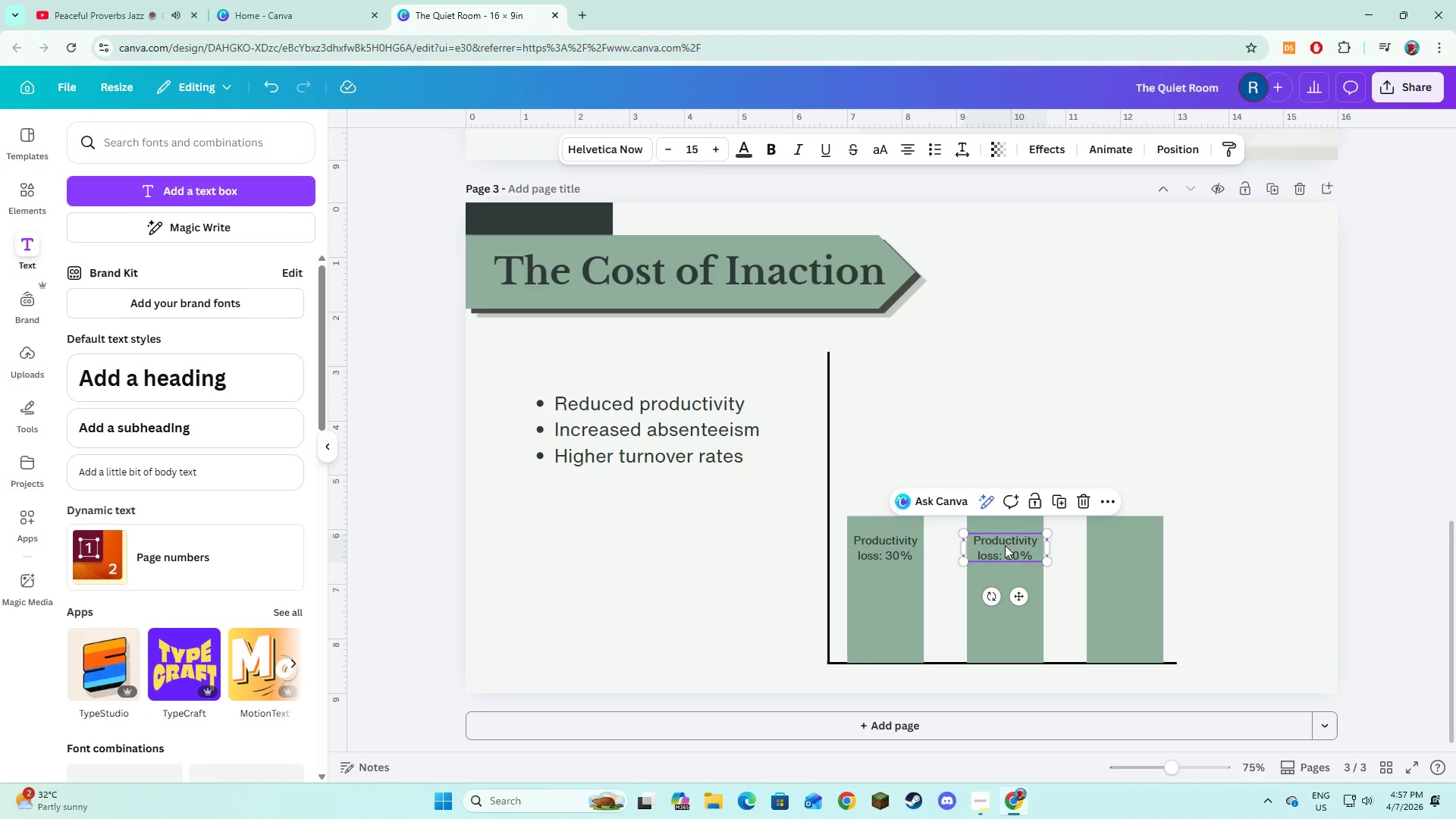 
left_click([1005, 545])
 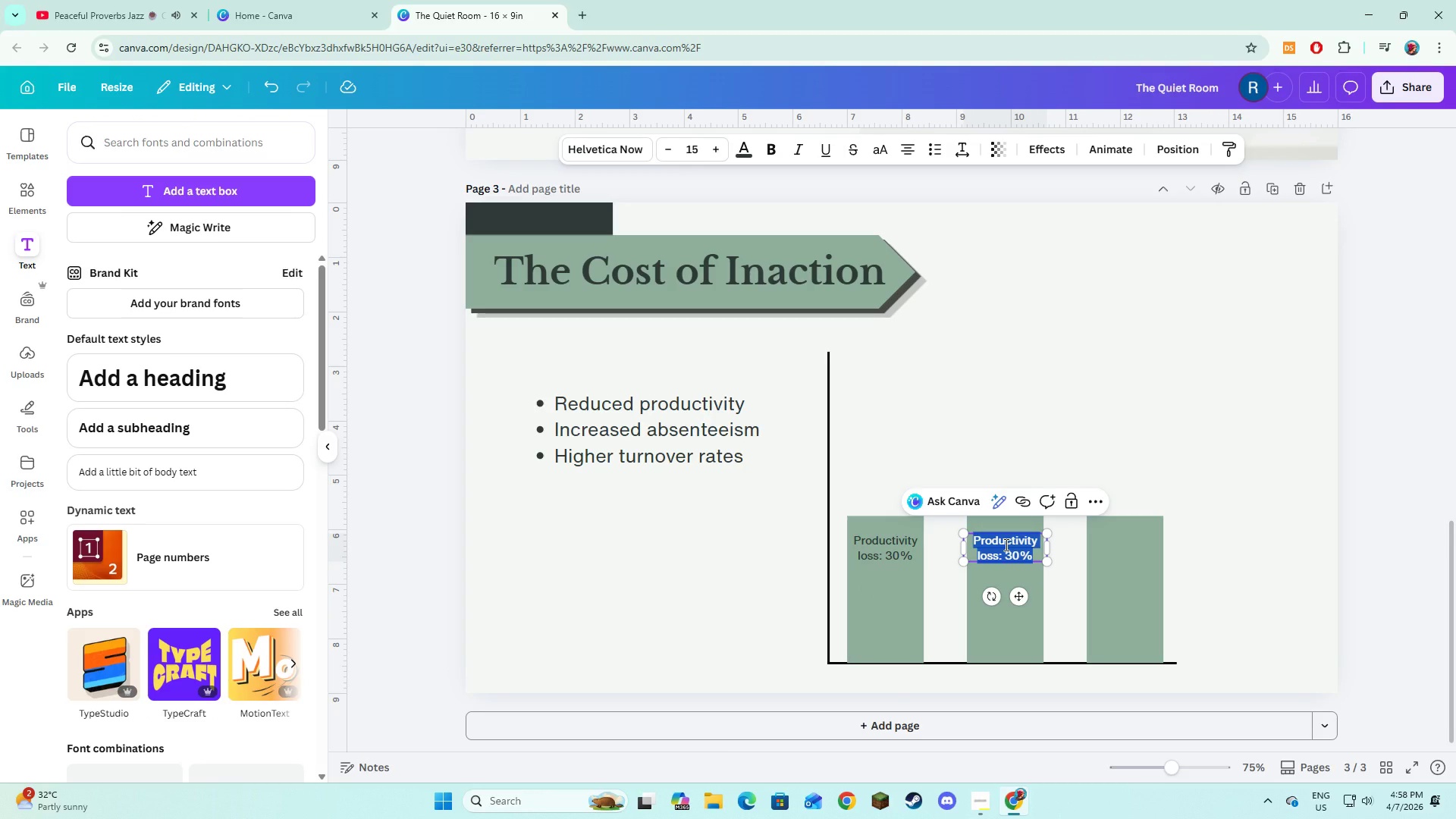 
type(Absenteeism: 25%)
 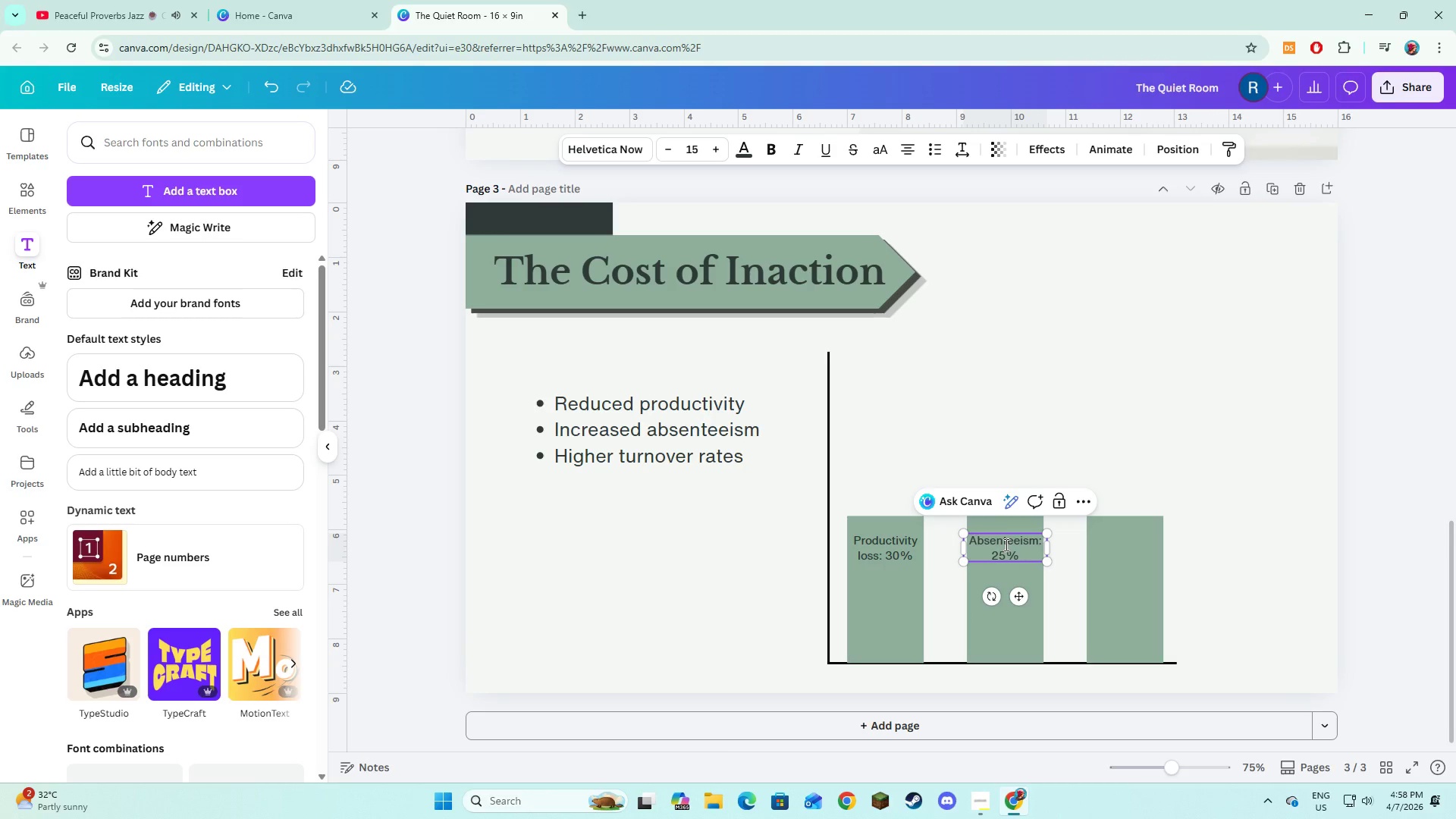 
left_click([1060, 589])
 